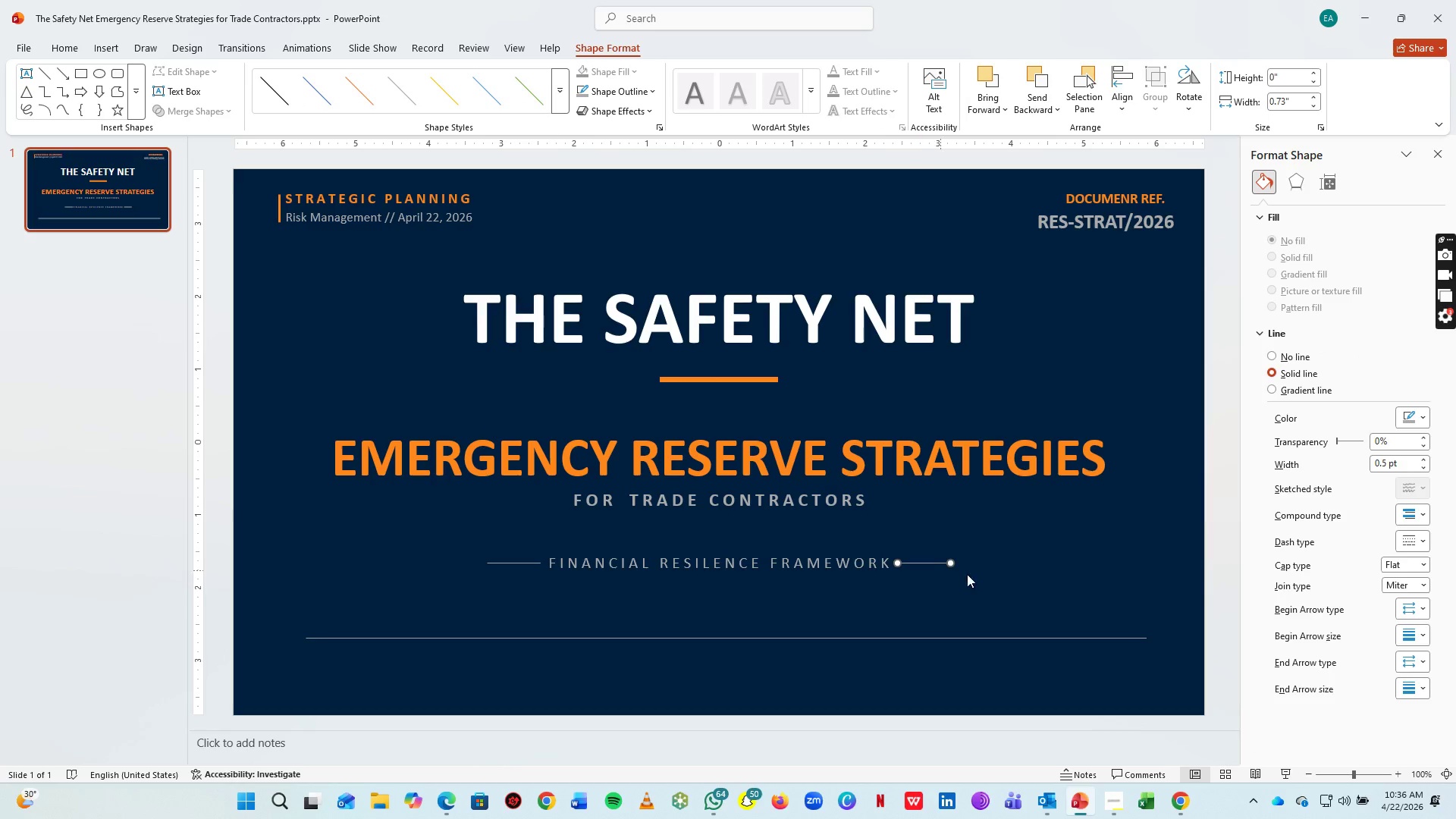 
key(ArrowLeft)
 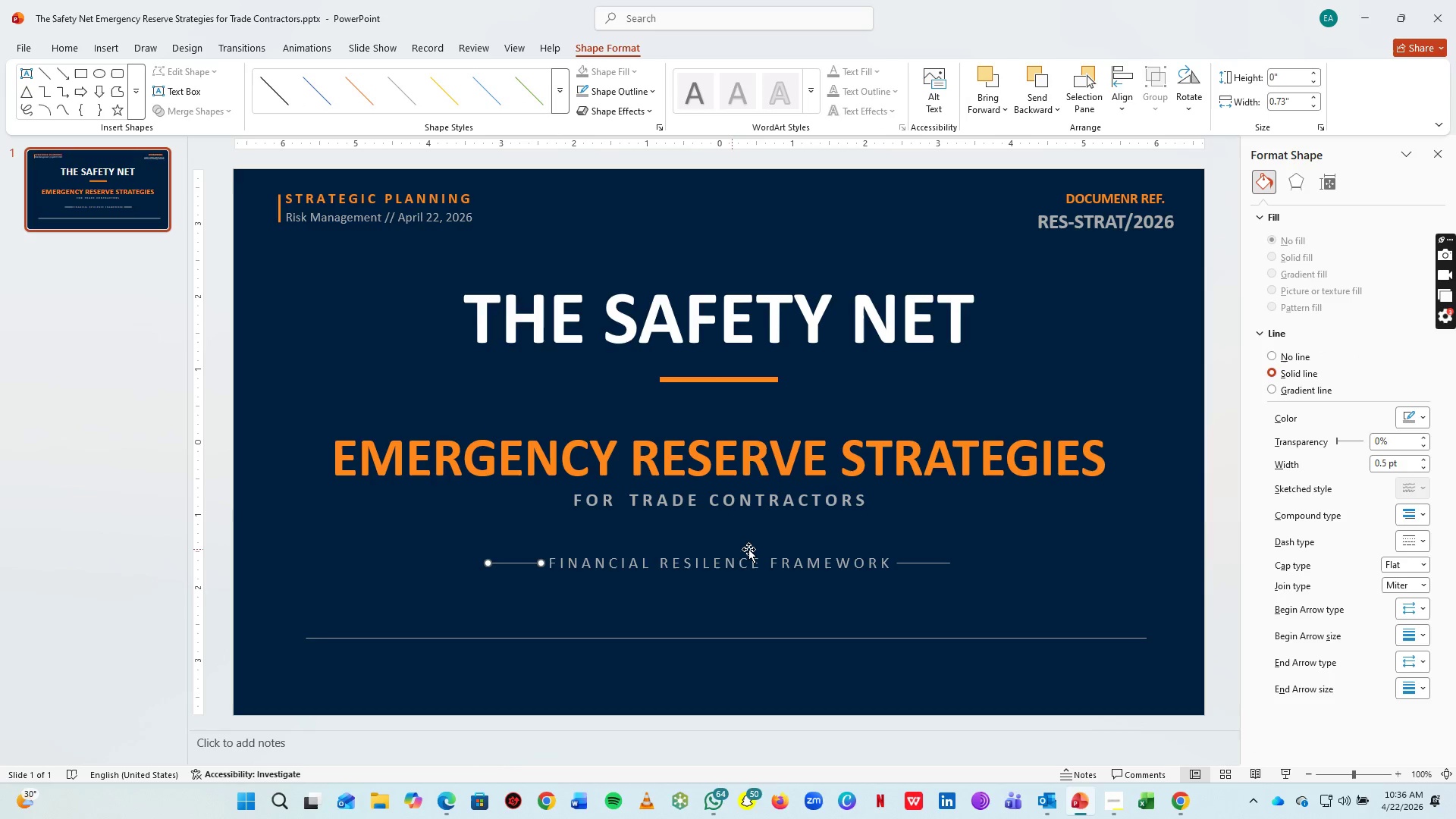 
key(ArrowLeft)
 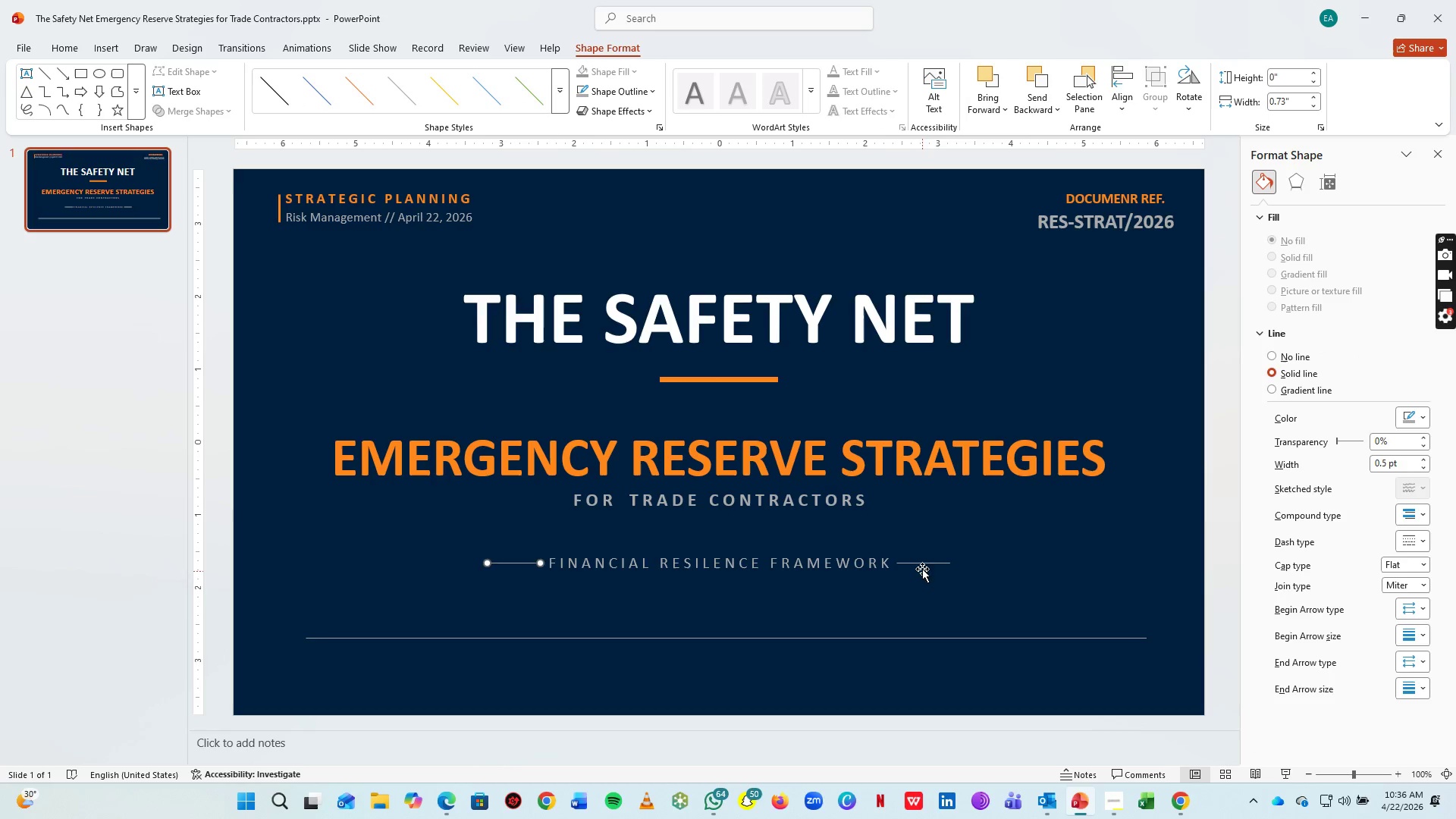 
left_click([921, 566])
 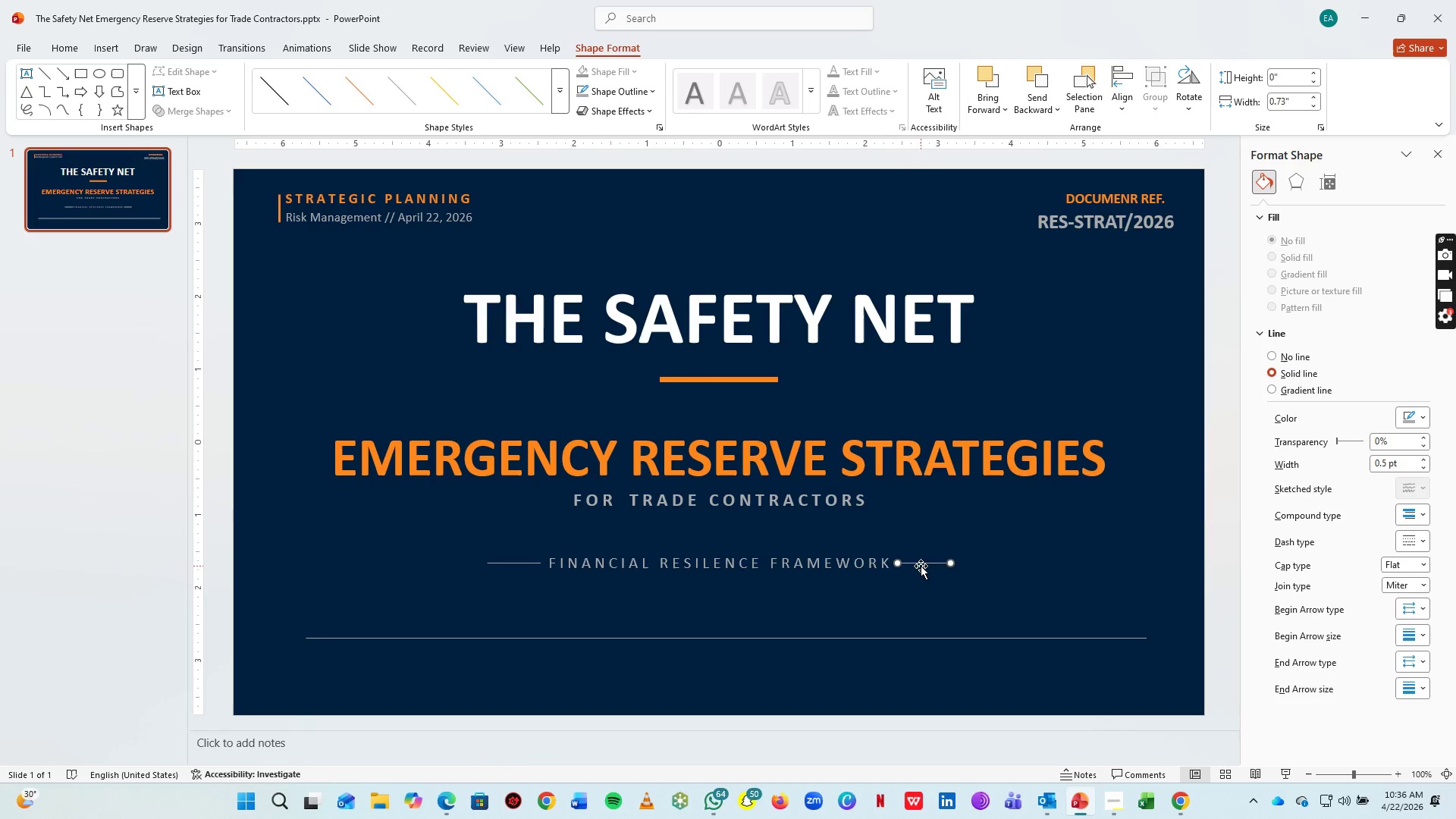 
key(ArrowRight)
 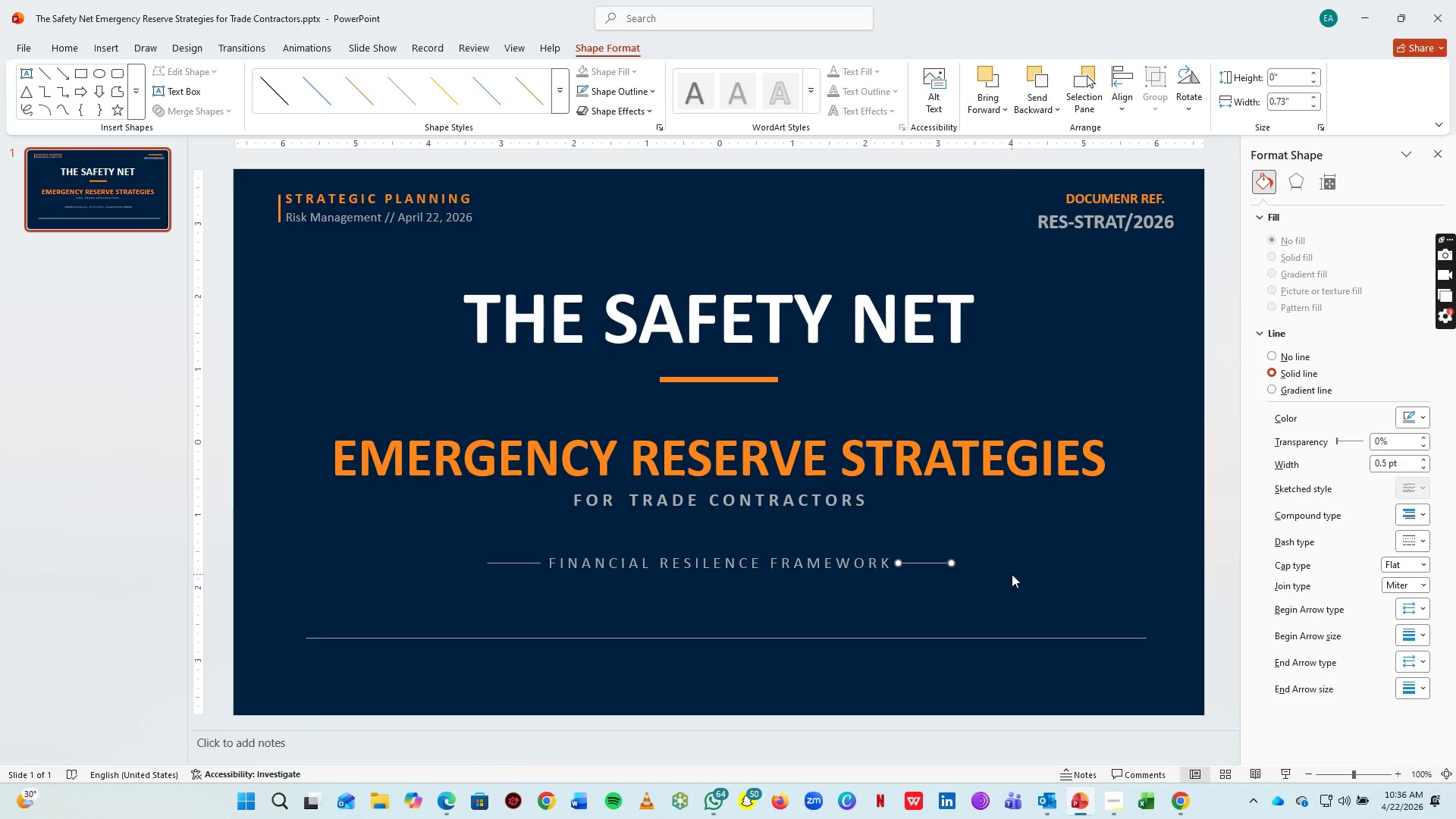 
key(ArrowRight)
 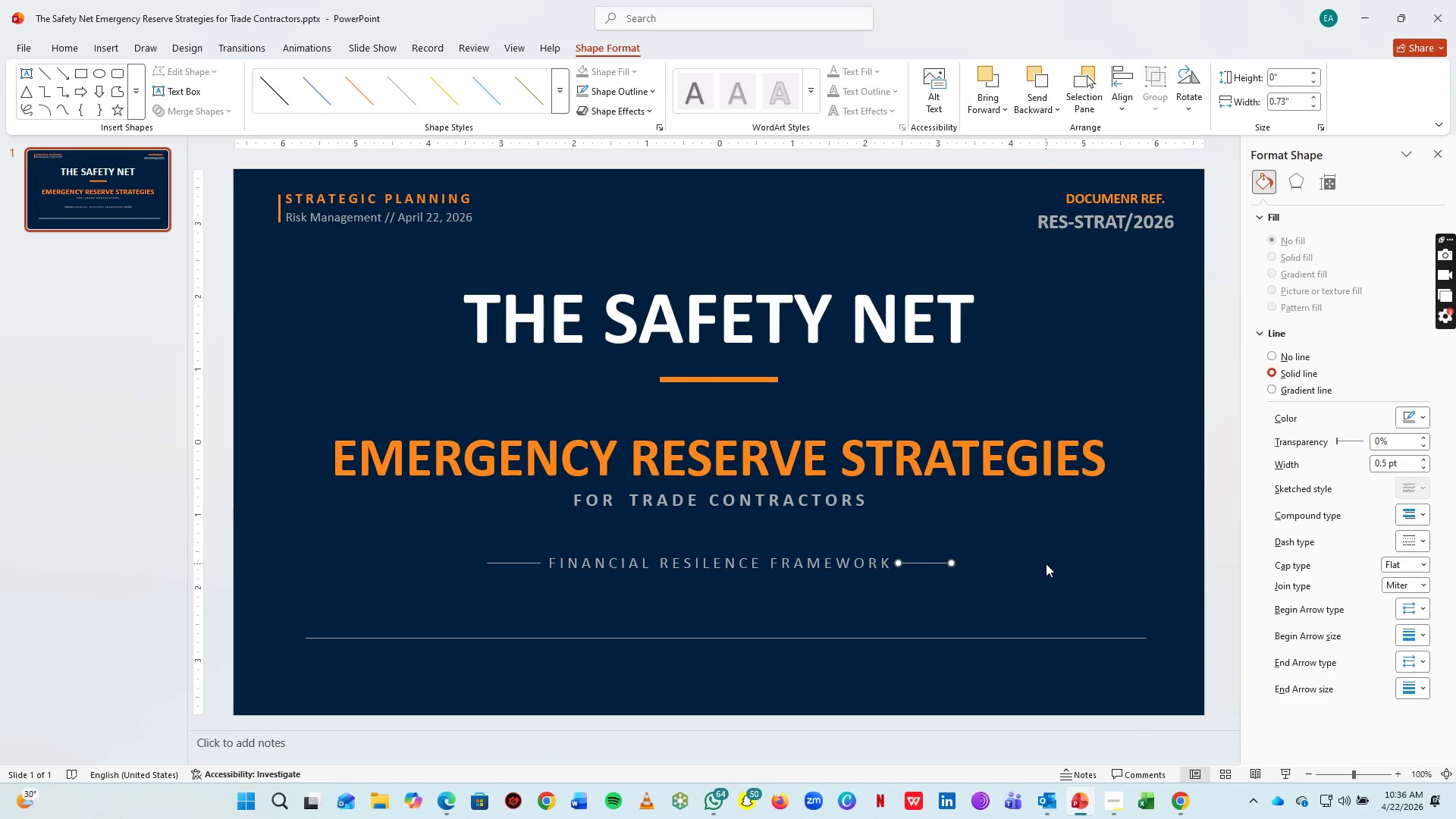 
left_click([1046, 563])
 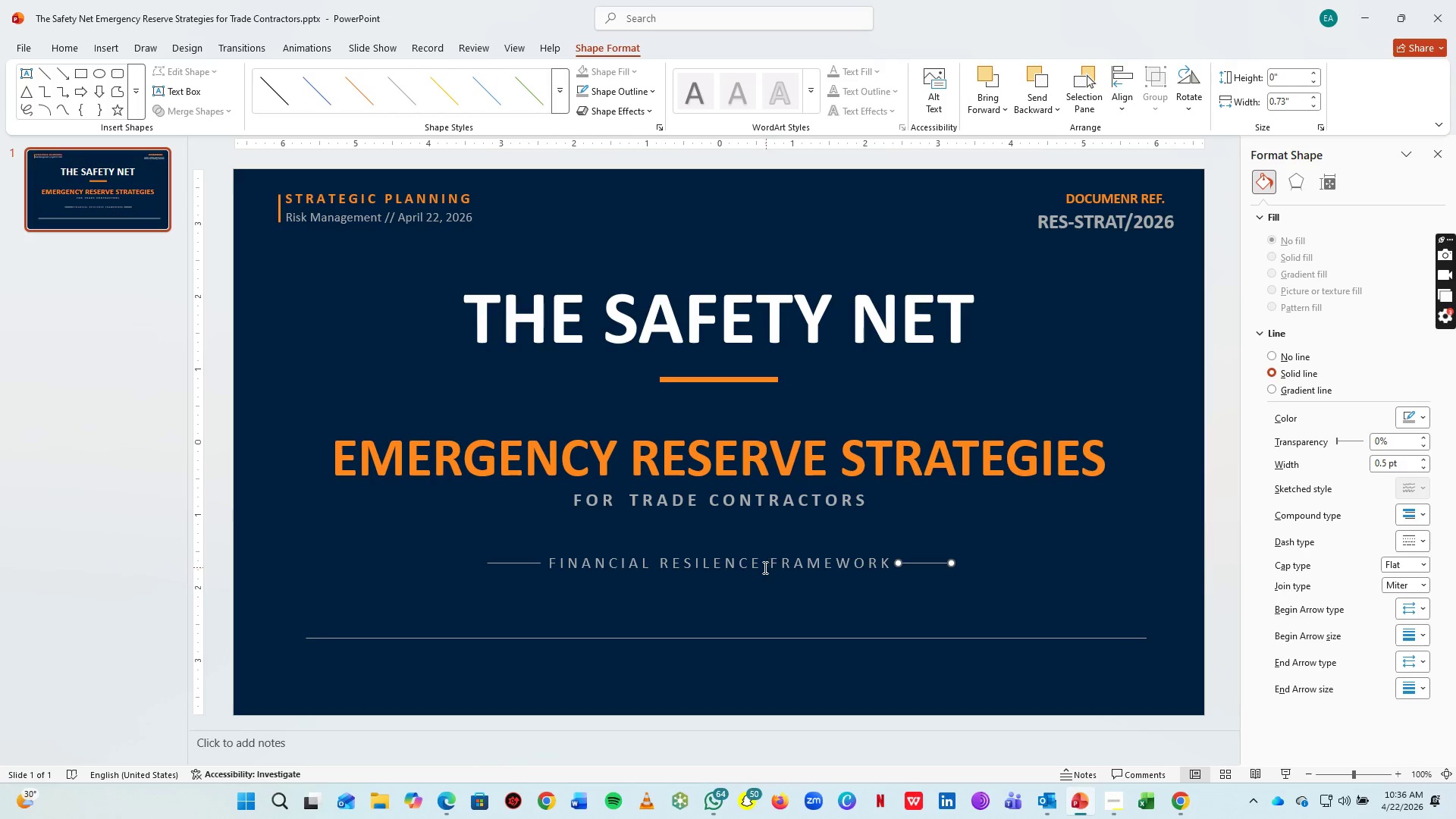 
hold_key(key=ShiftLeft, duration=1.25)
left_click([524, 563])
 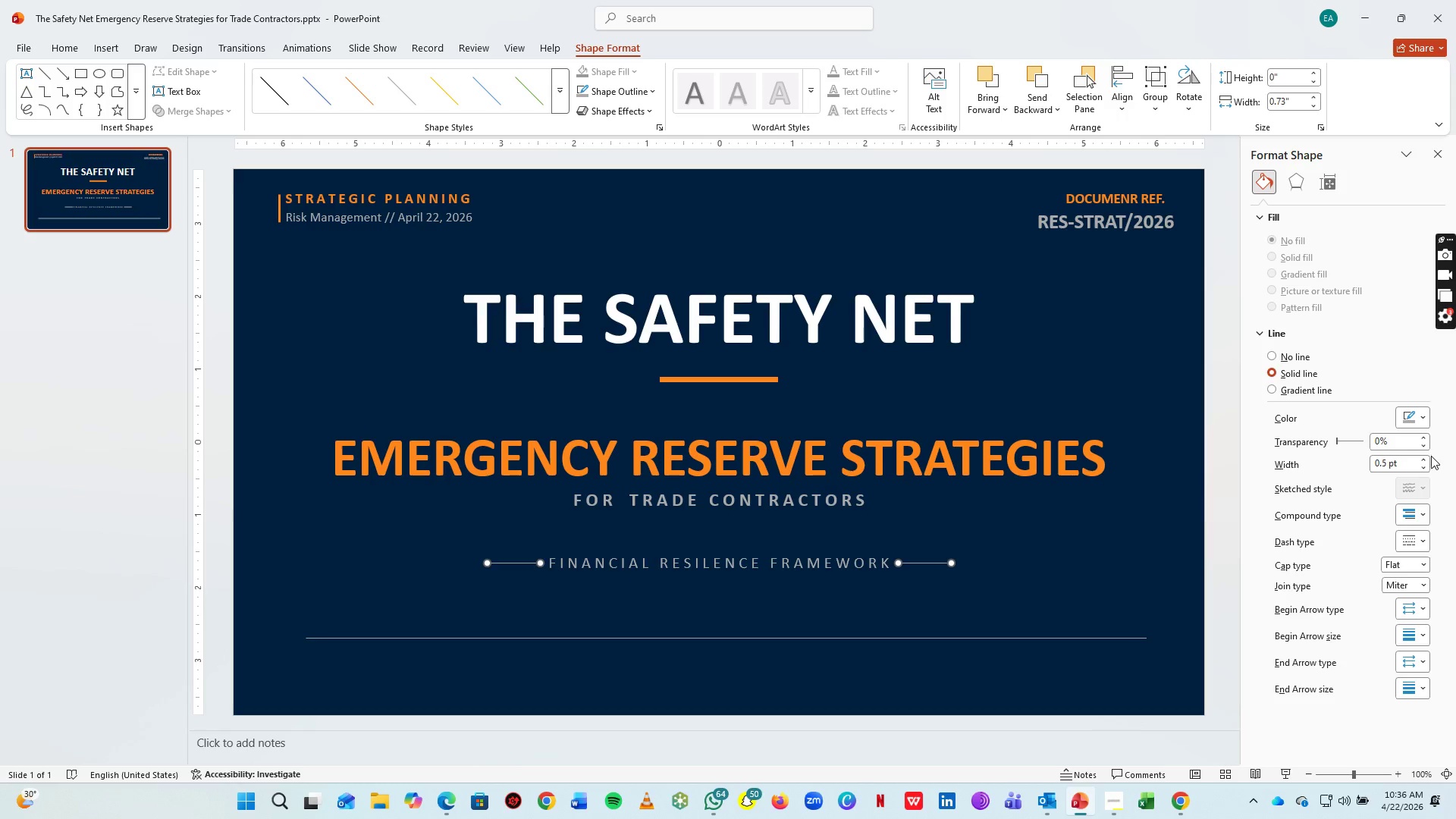 
double_click([1419, 457])
 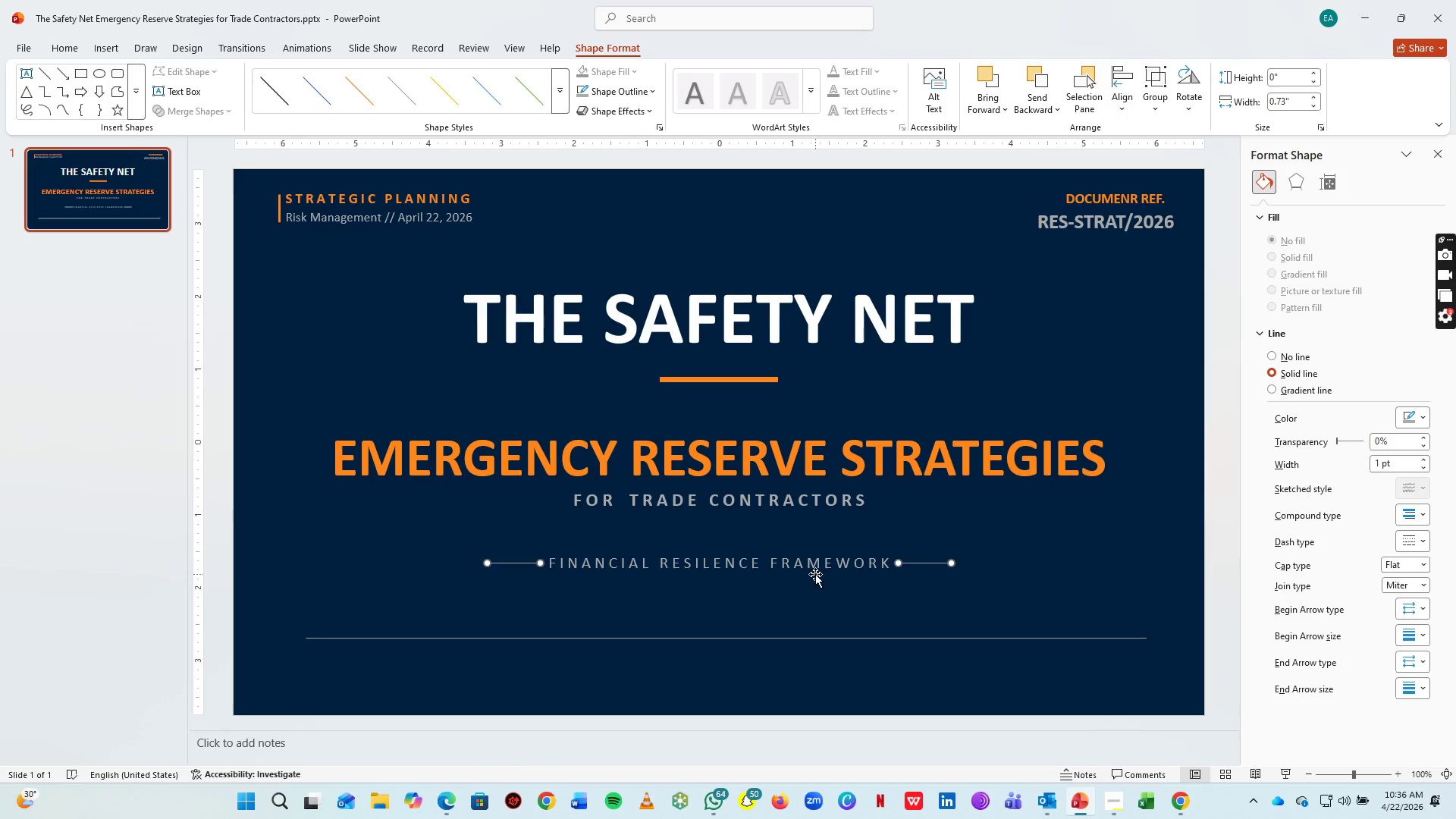 
hold_key(key=ShiftLeft, duration=1.3)
left_click_drag(start_coordinate=[789, 564], to_coordinate=[1253, 571])
 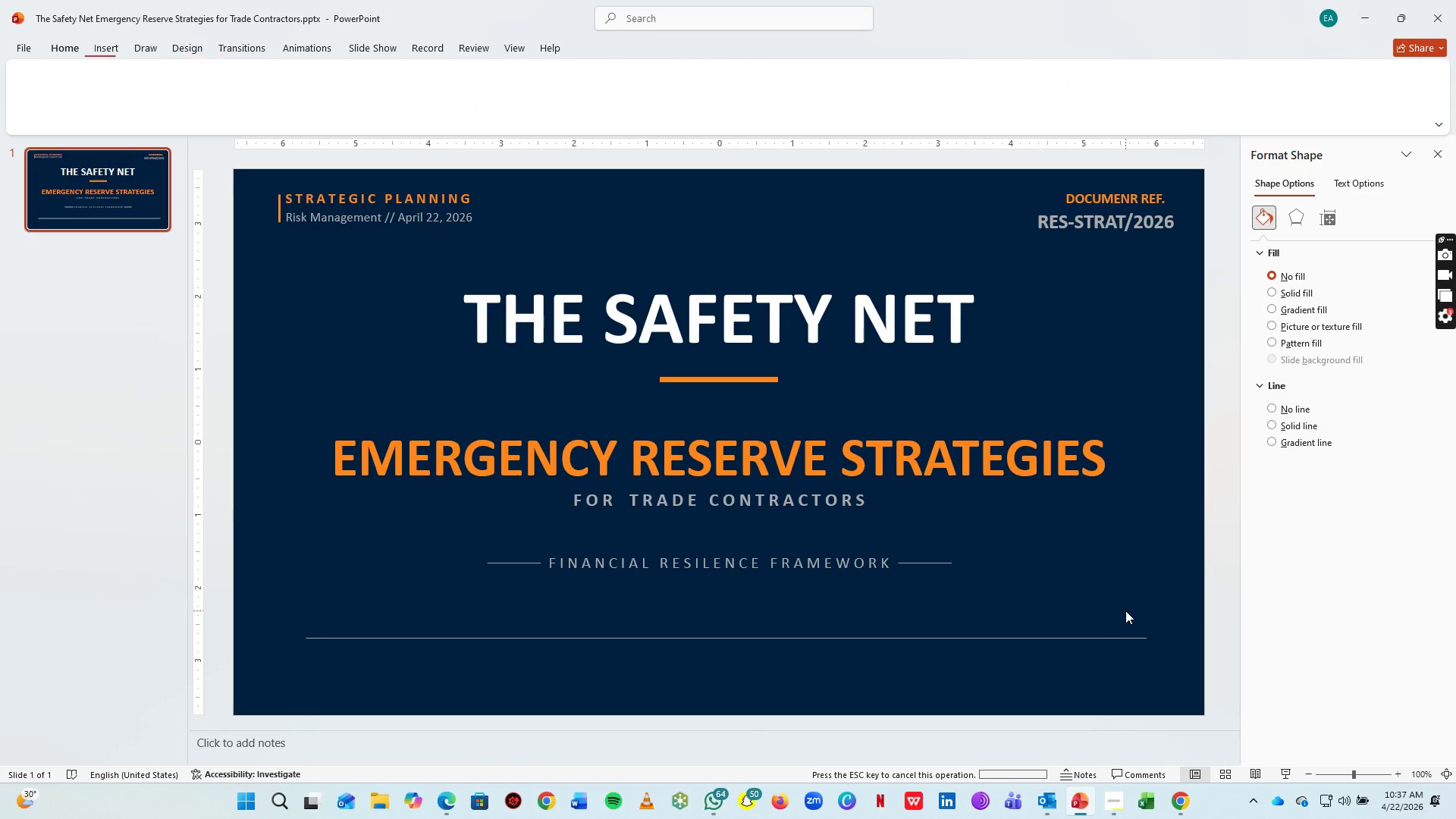 
key(Control+G)
 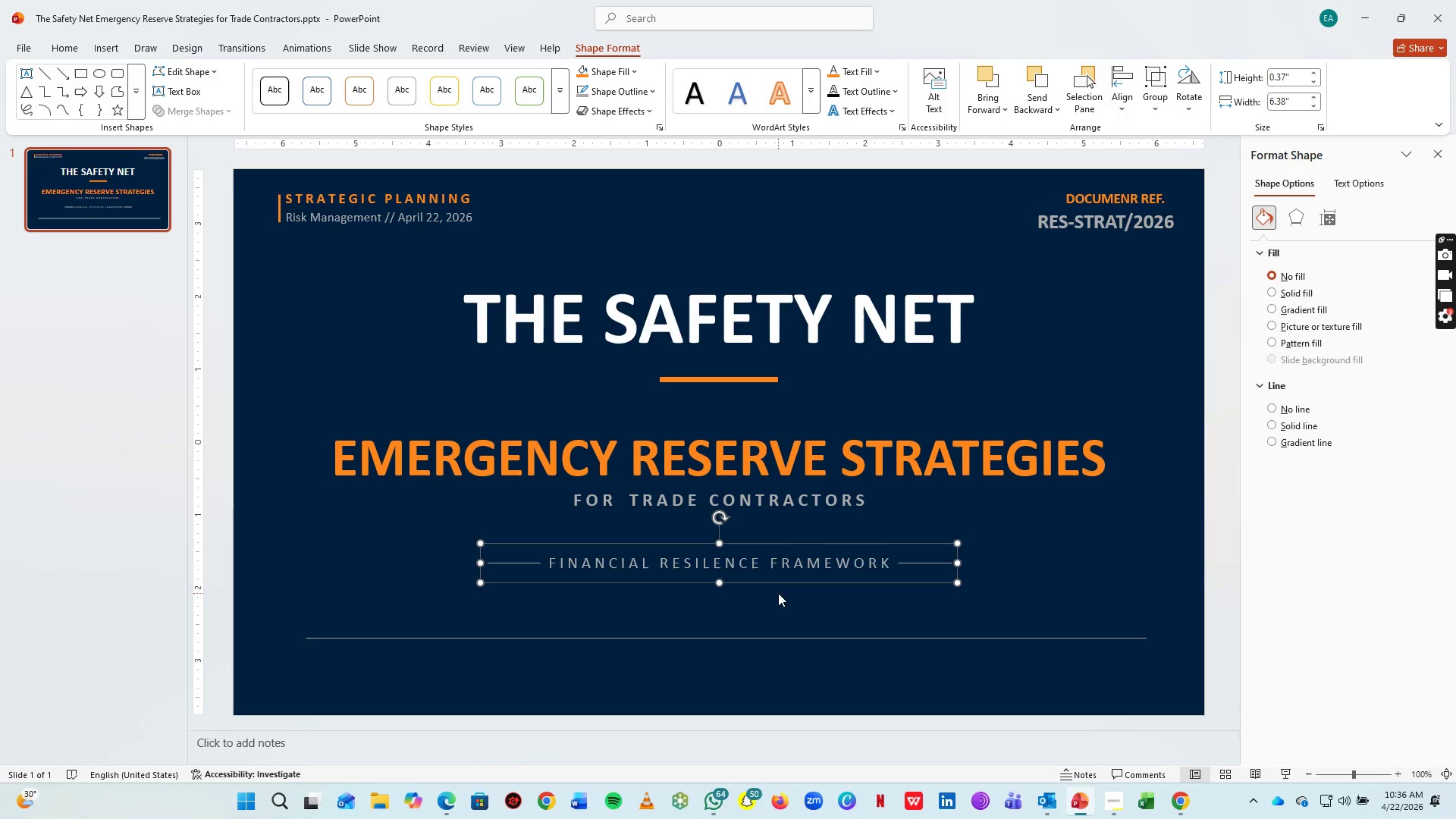 
left_click([1253, 571])
 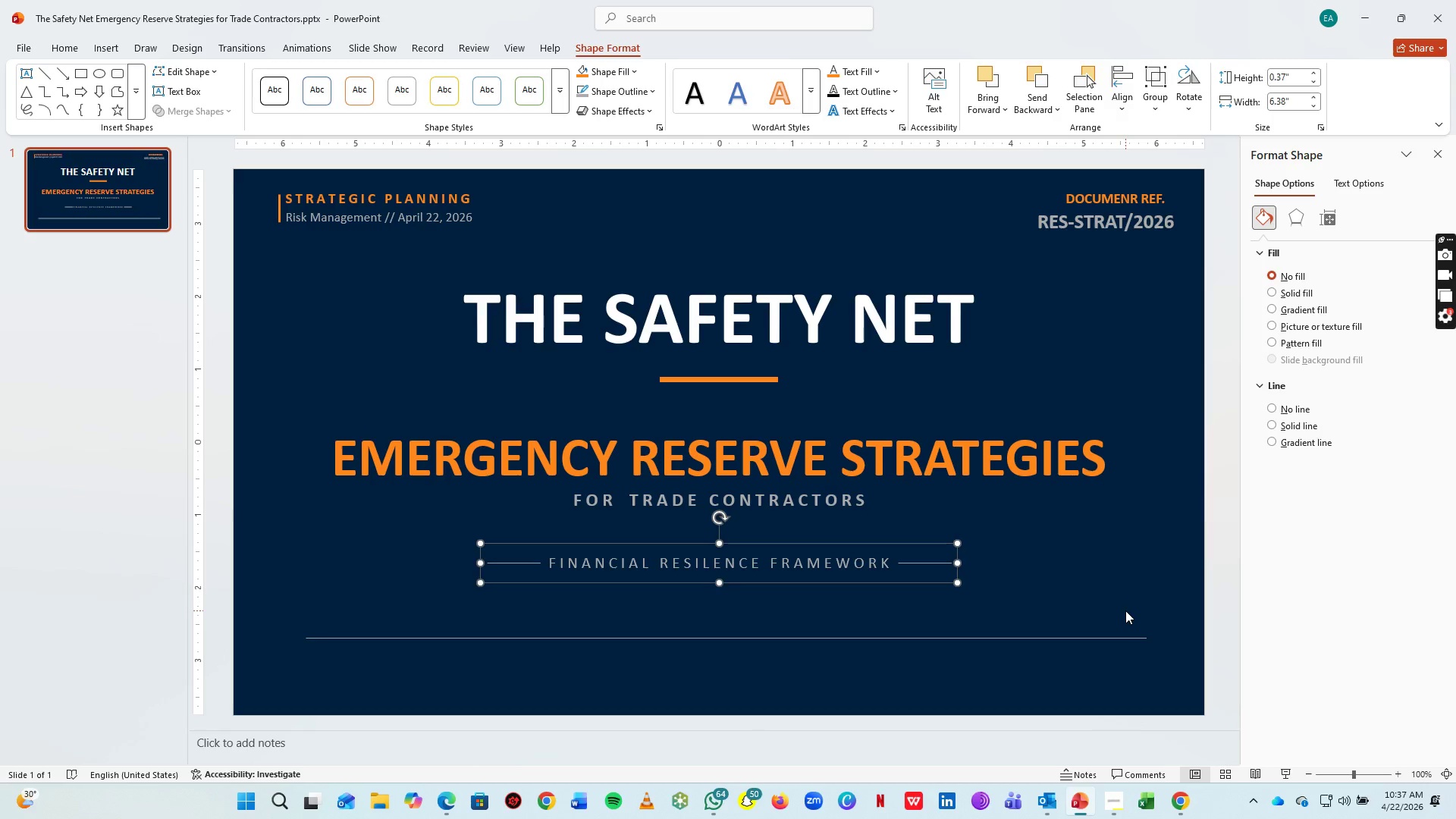 
left_click([1125, 610])
 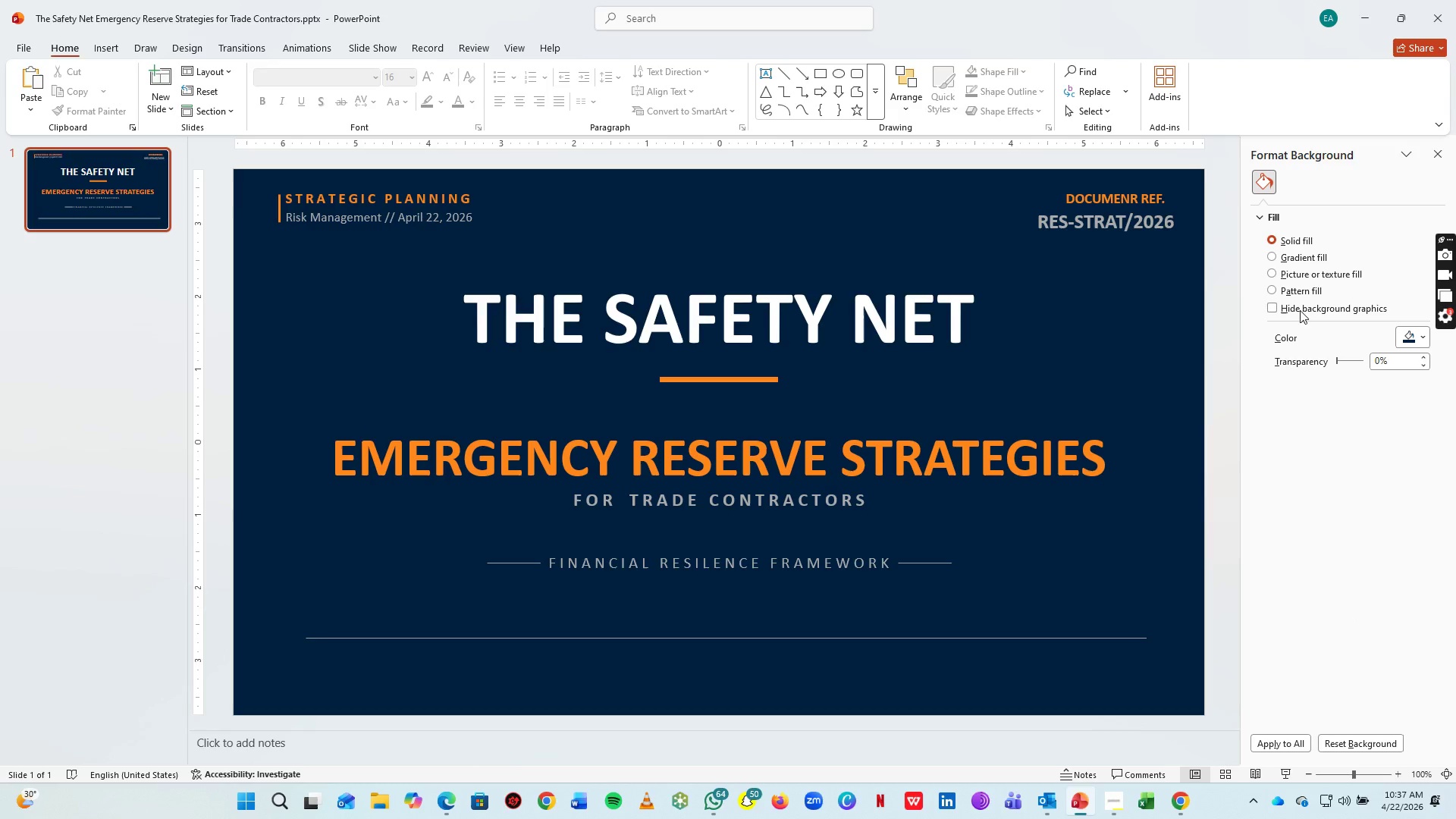 
left_click([1161, 201])
 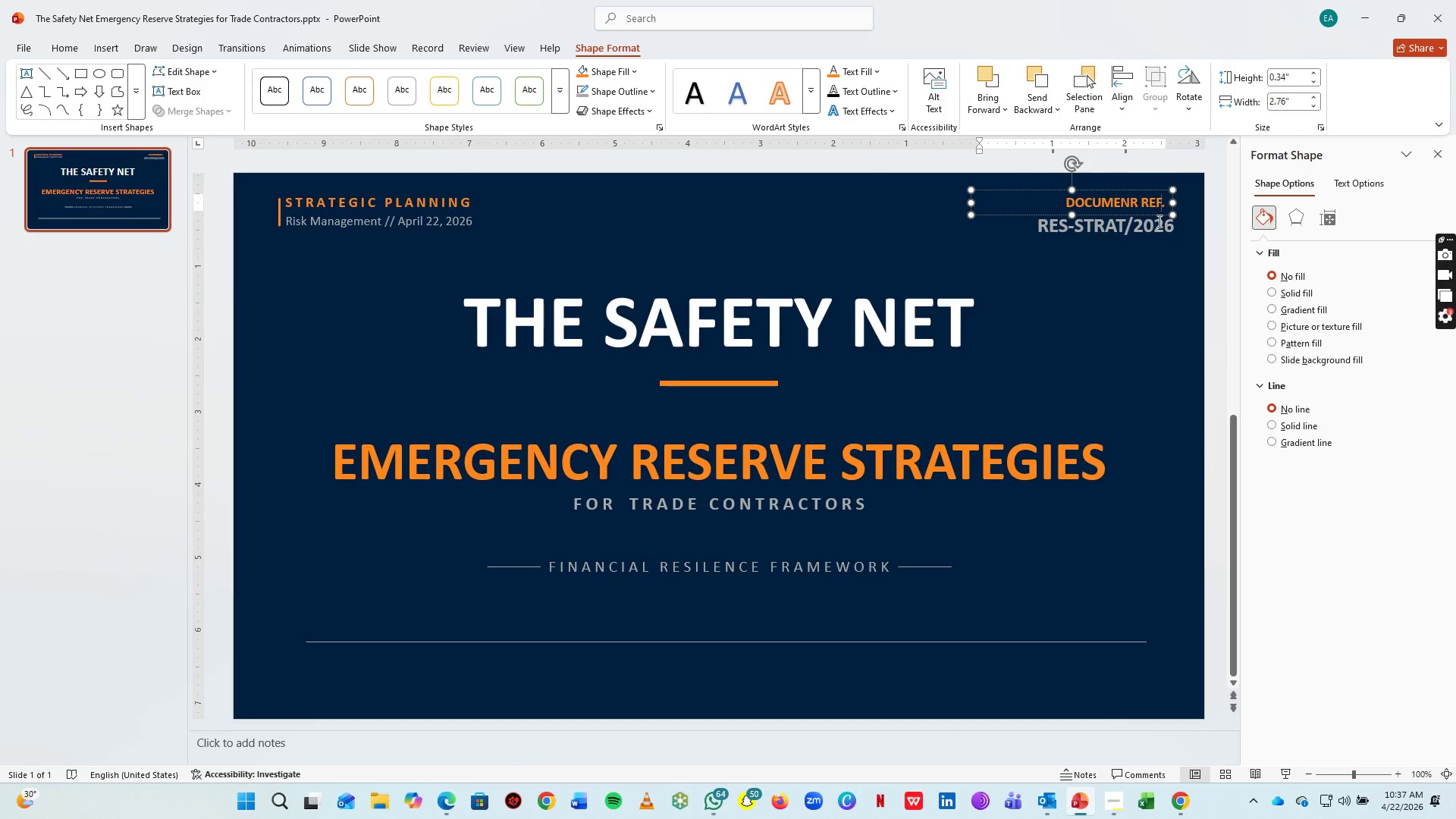 
left_click([1169, 350])
 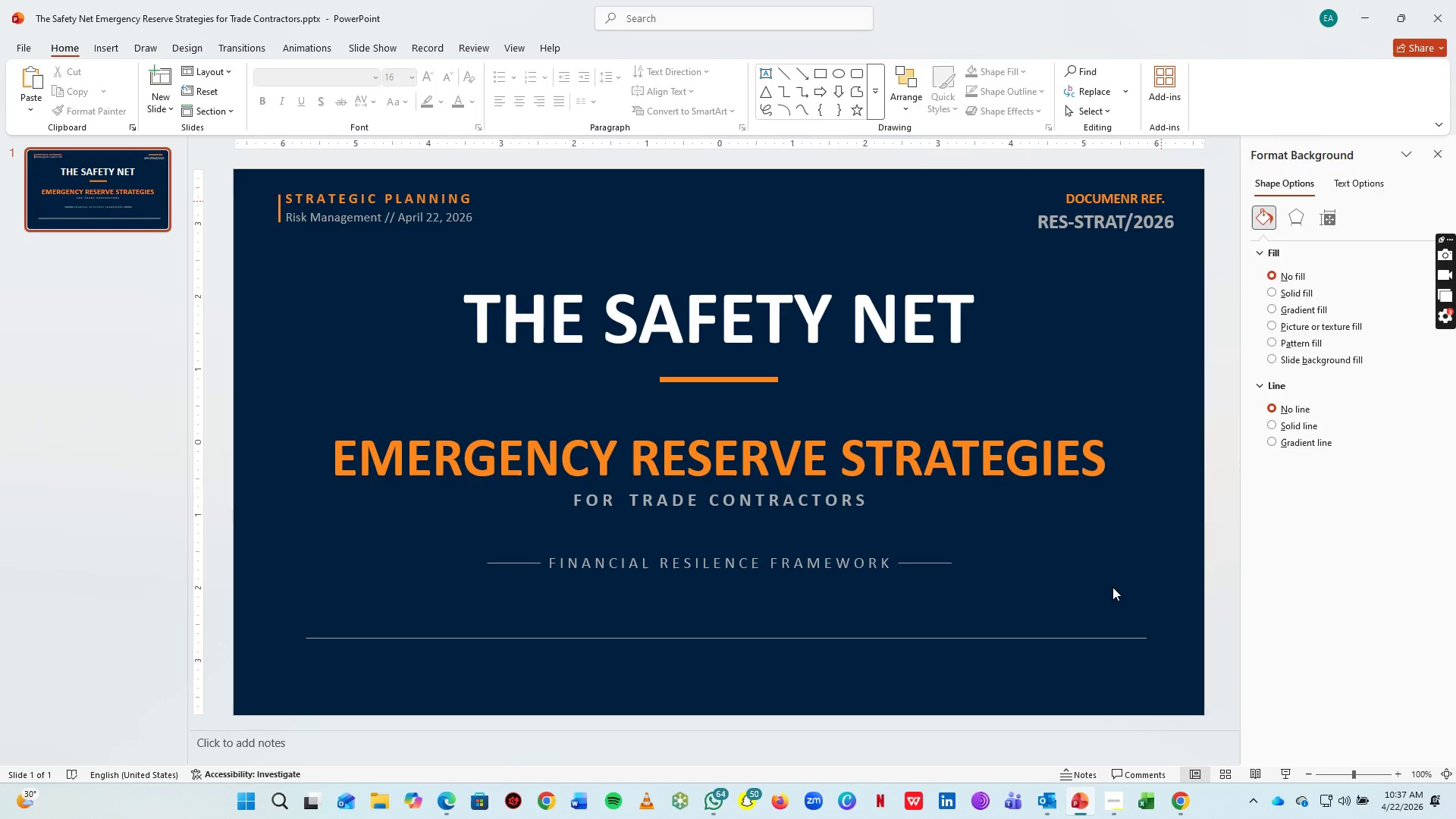 
scroll: coordinate [934, 525], scroll_direction: down, amount: 8.0
 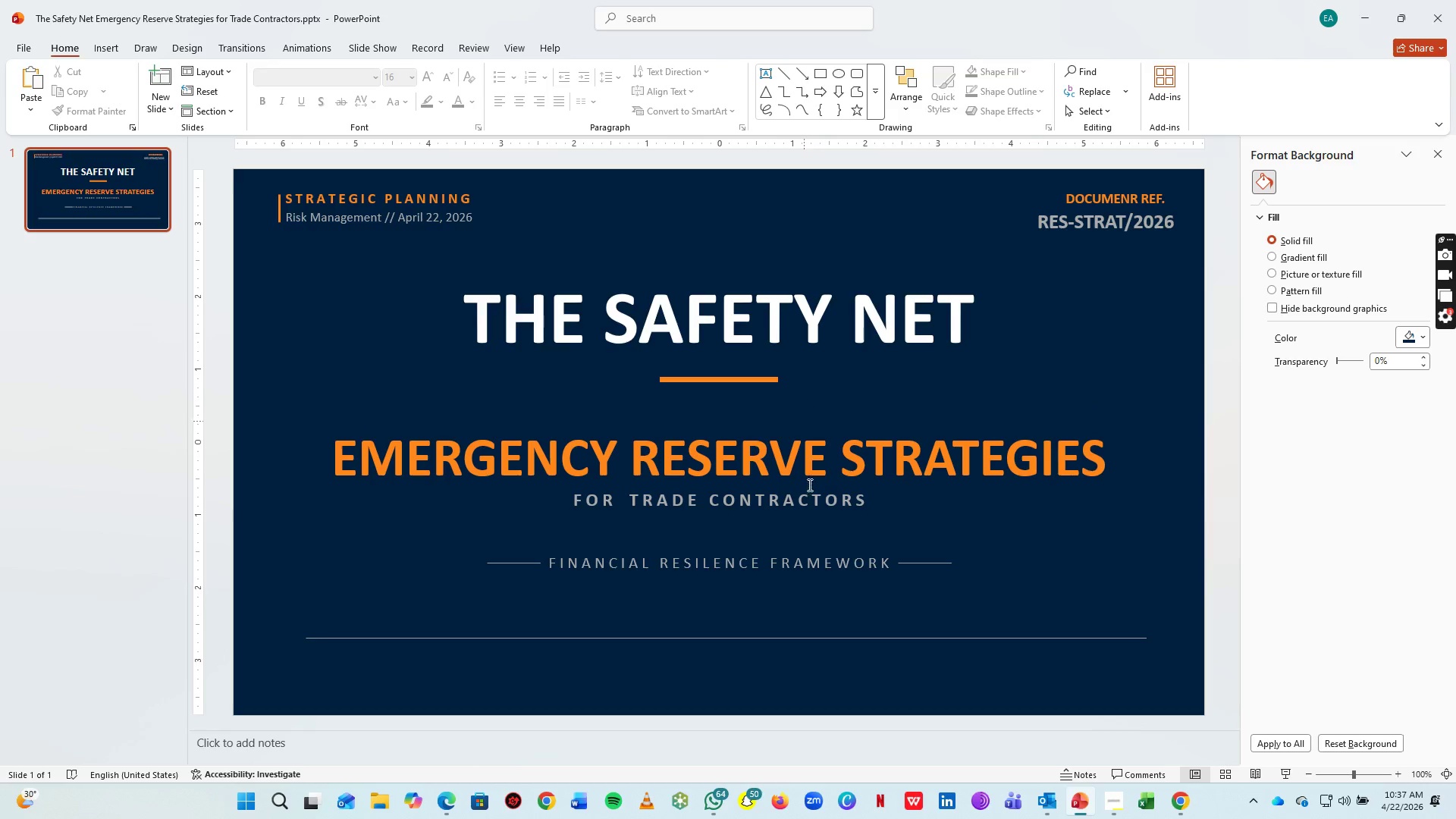 
wait(5.08)
 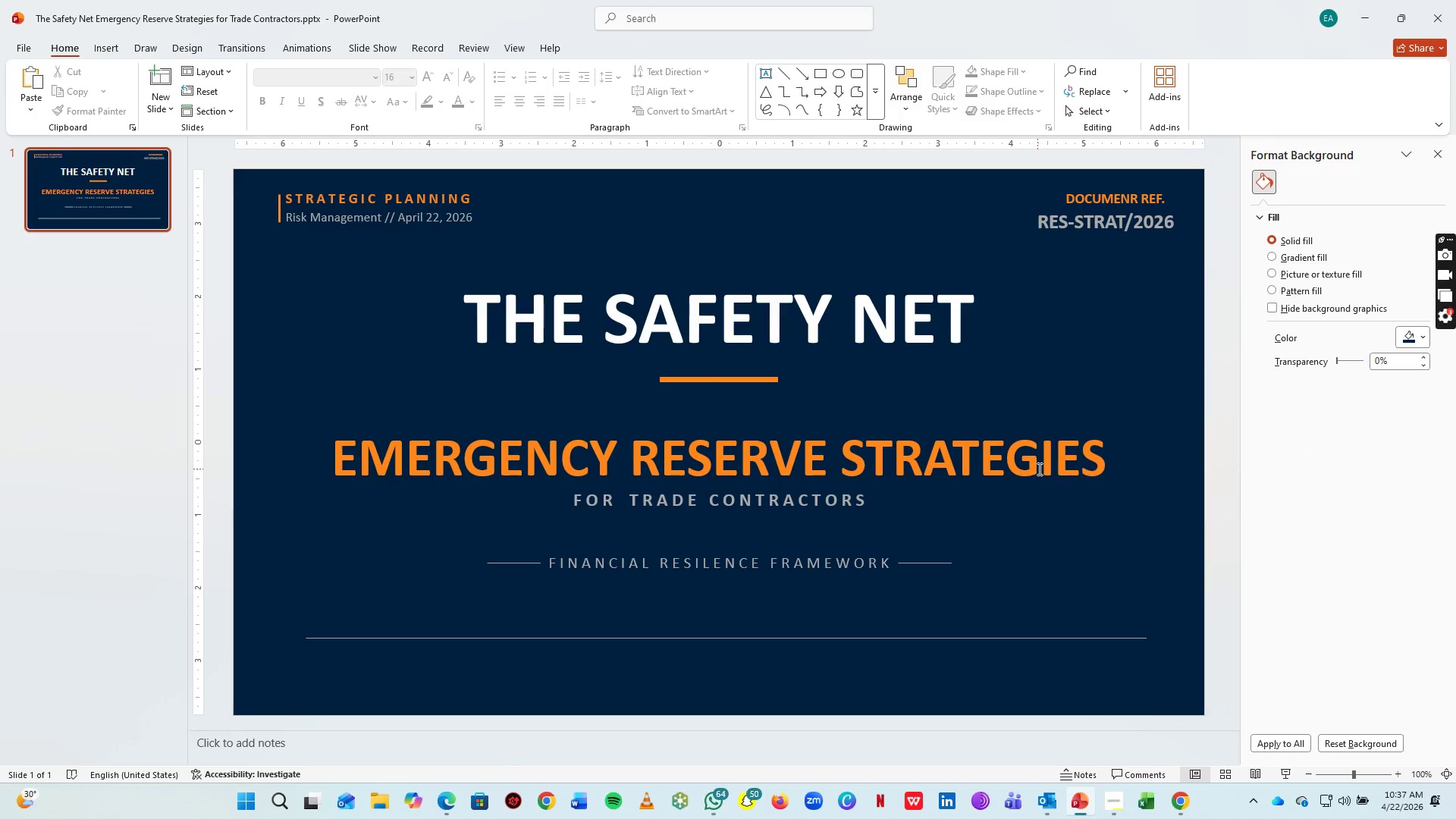 
left_click([683, 559])
 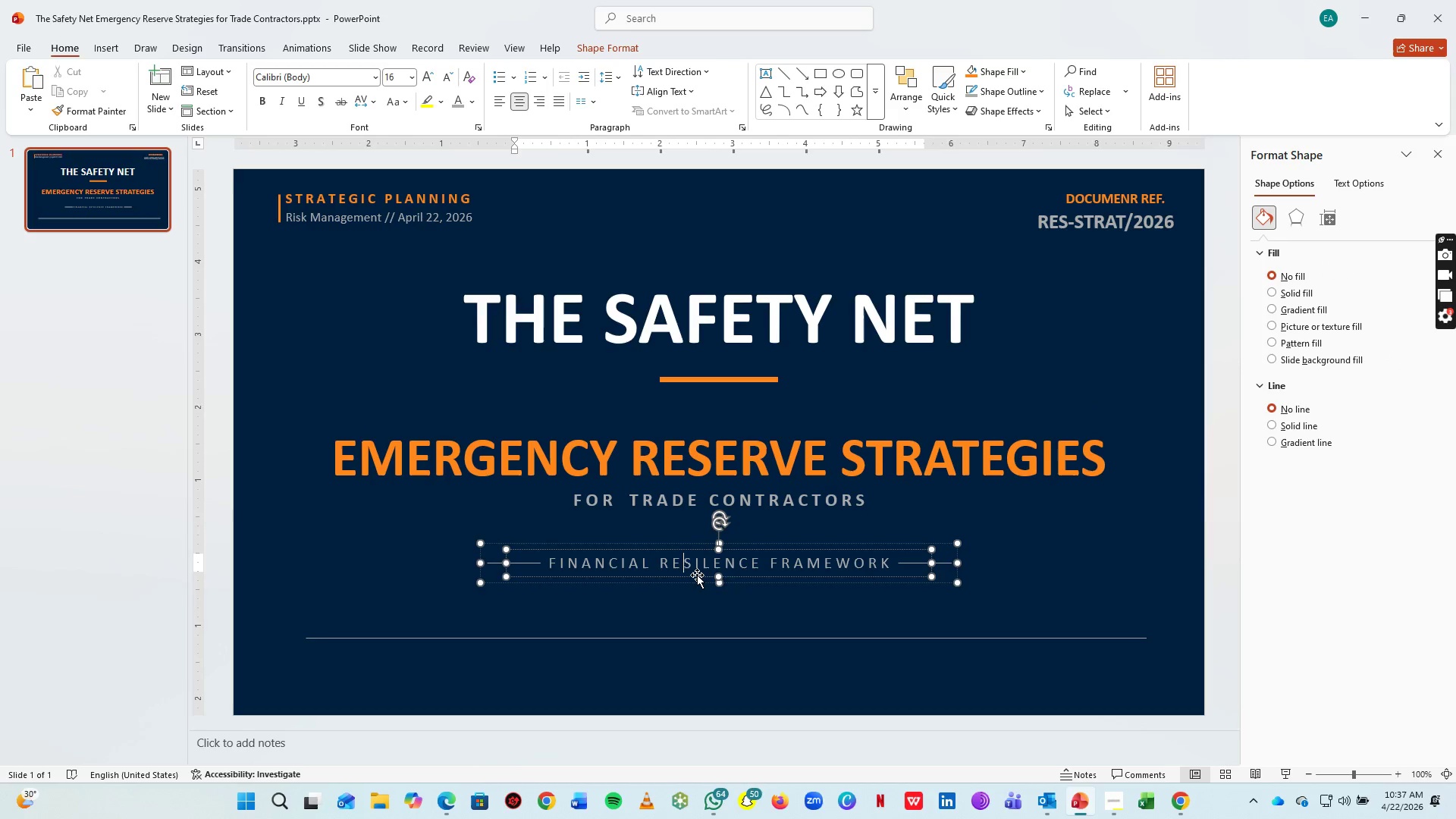 
left_click([697, 575])
 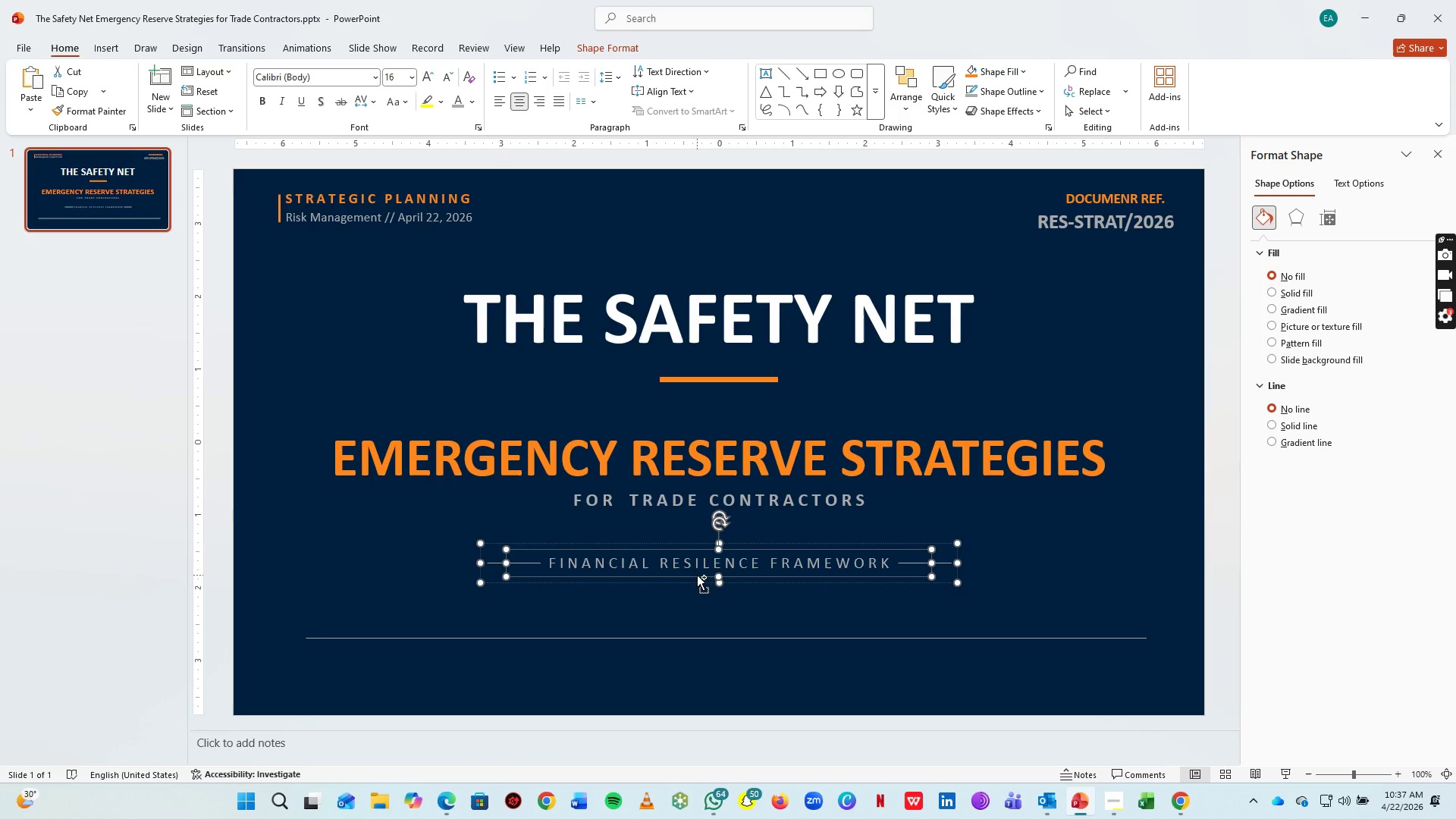 
key(Control+C)
 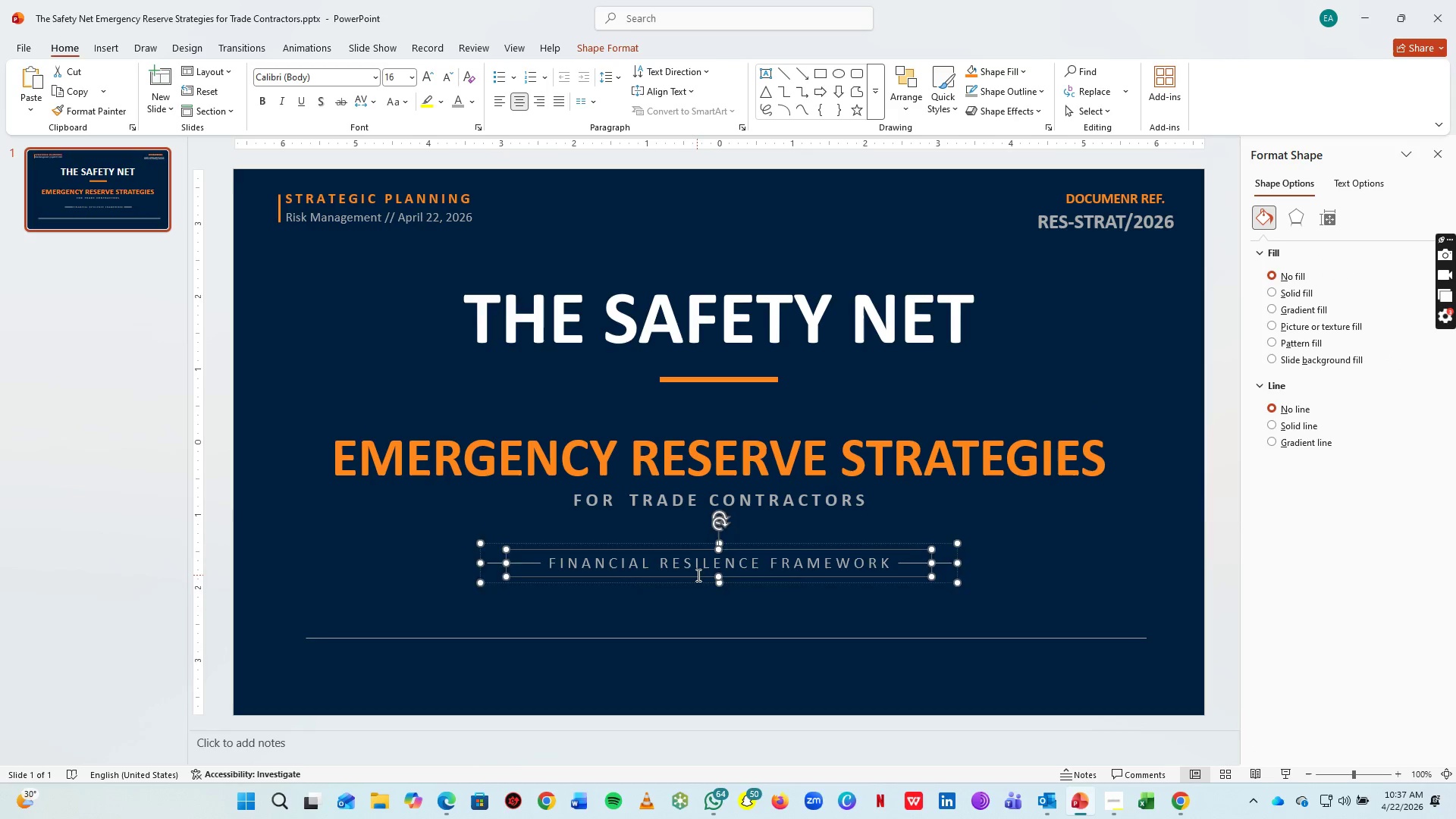 
key(Control+V)
 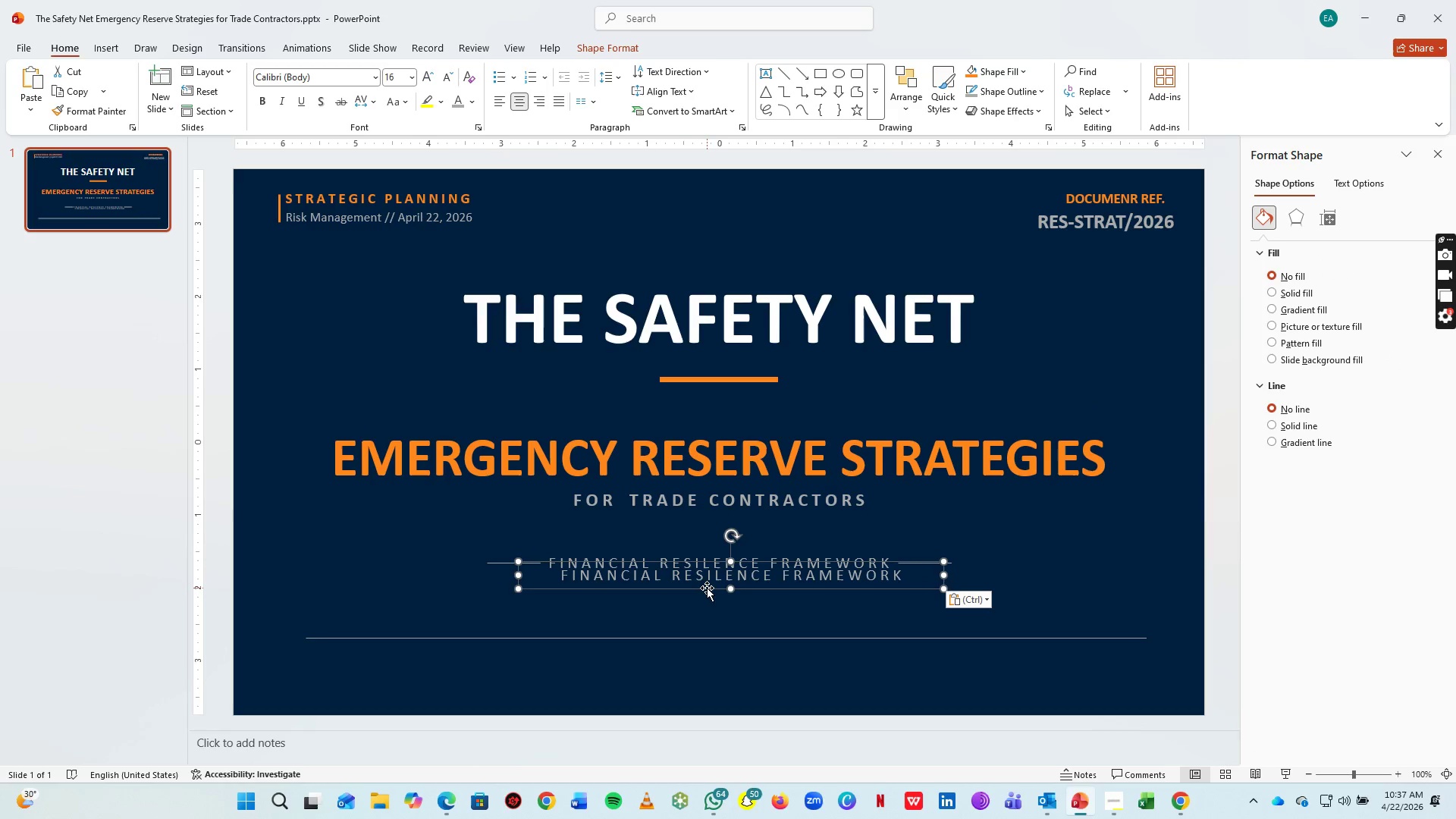 
left_click_drag(start_coordinate=[707, 588], to_coordinate=[466, 680])
 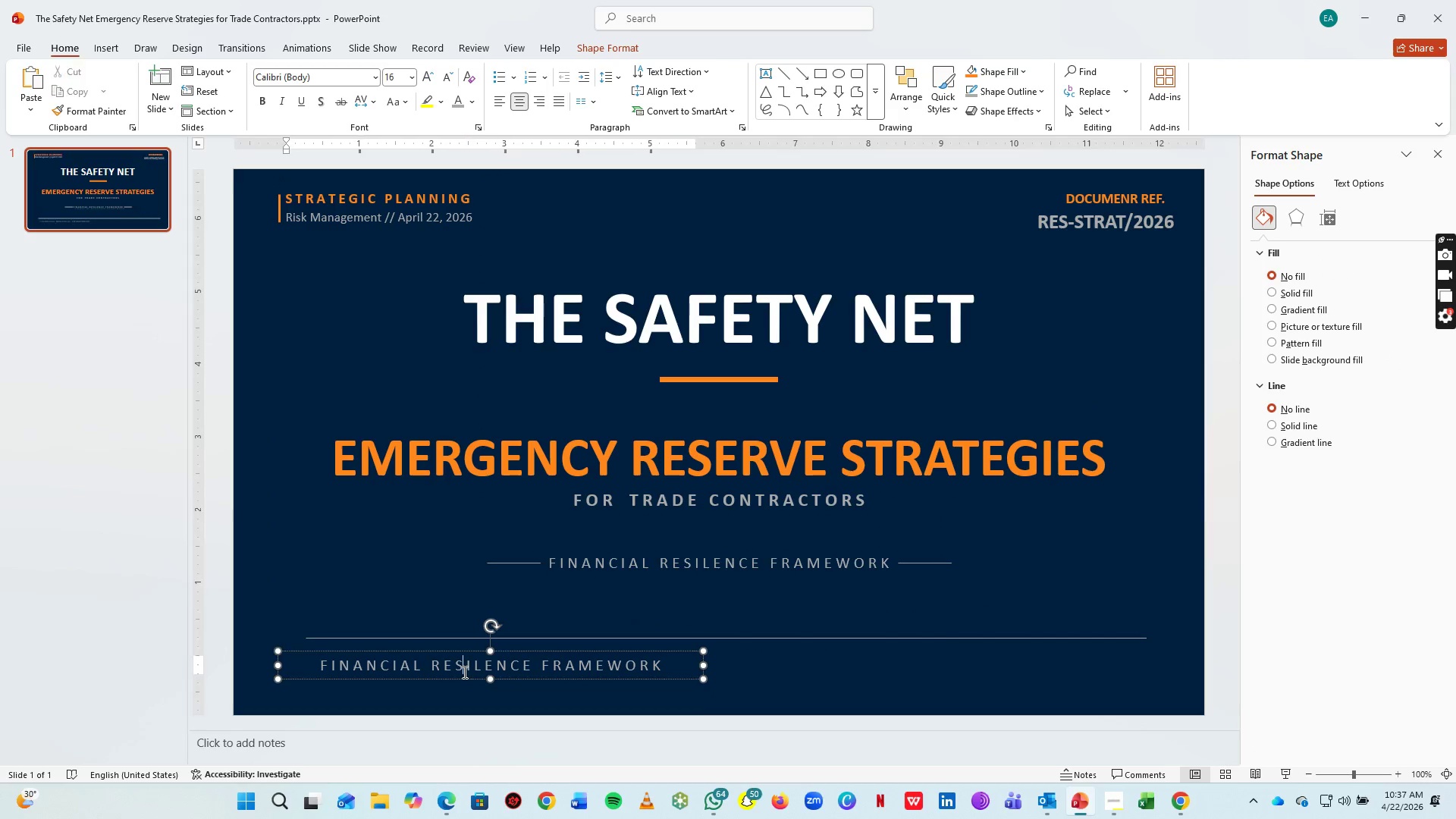 
key(Control+A)
 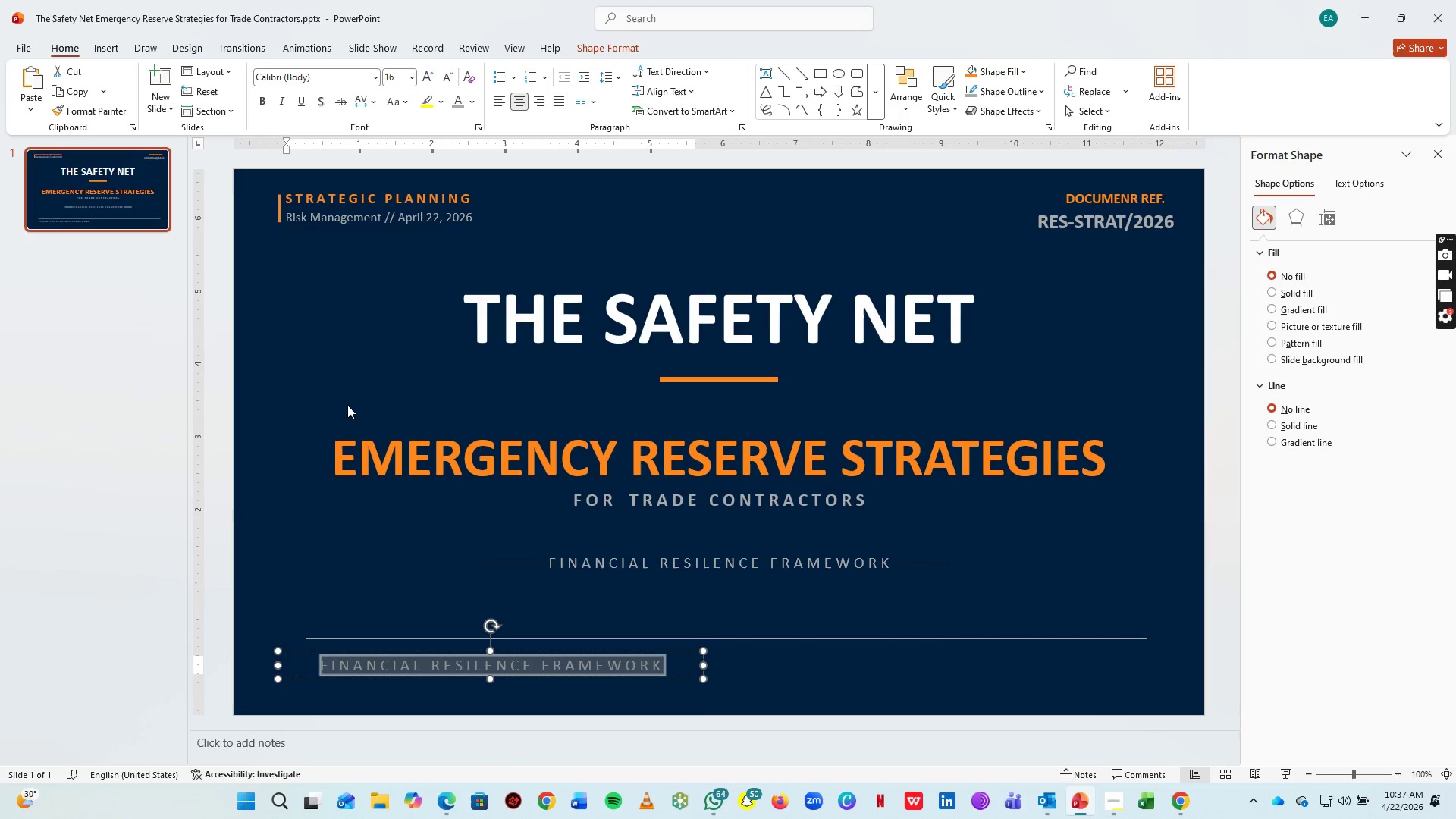 
type(INTERNAL STRATEGIC RESROURCE)
 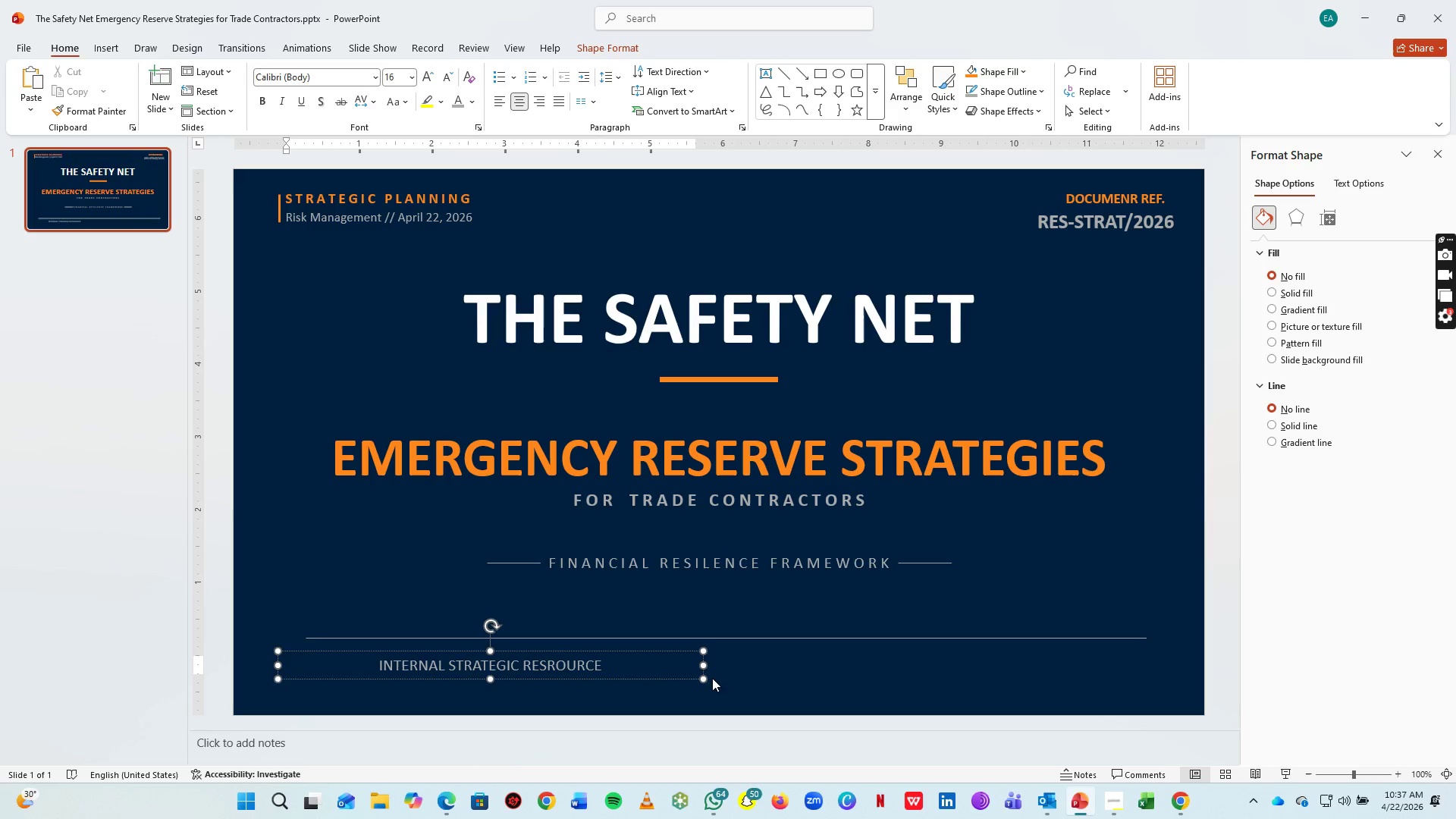 
left_click_drag(start_coordinate=[702, 667], to_coordinate=[534, 678])
 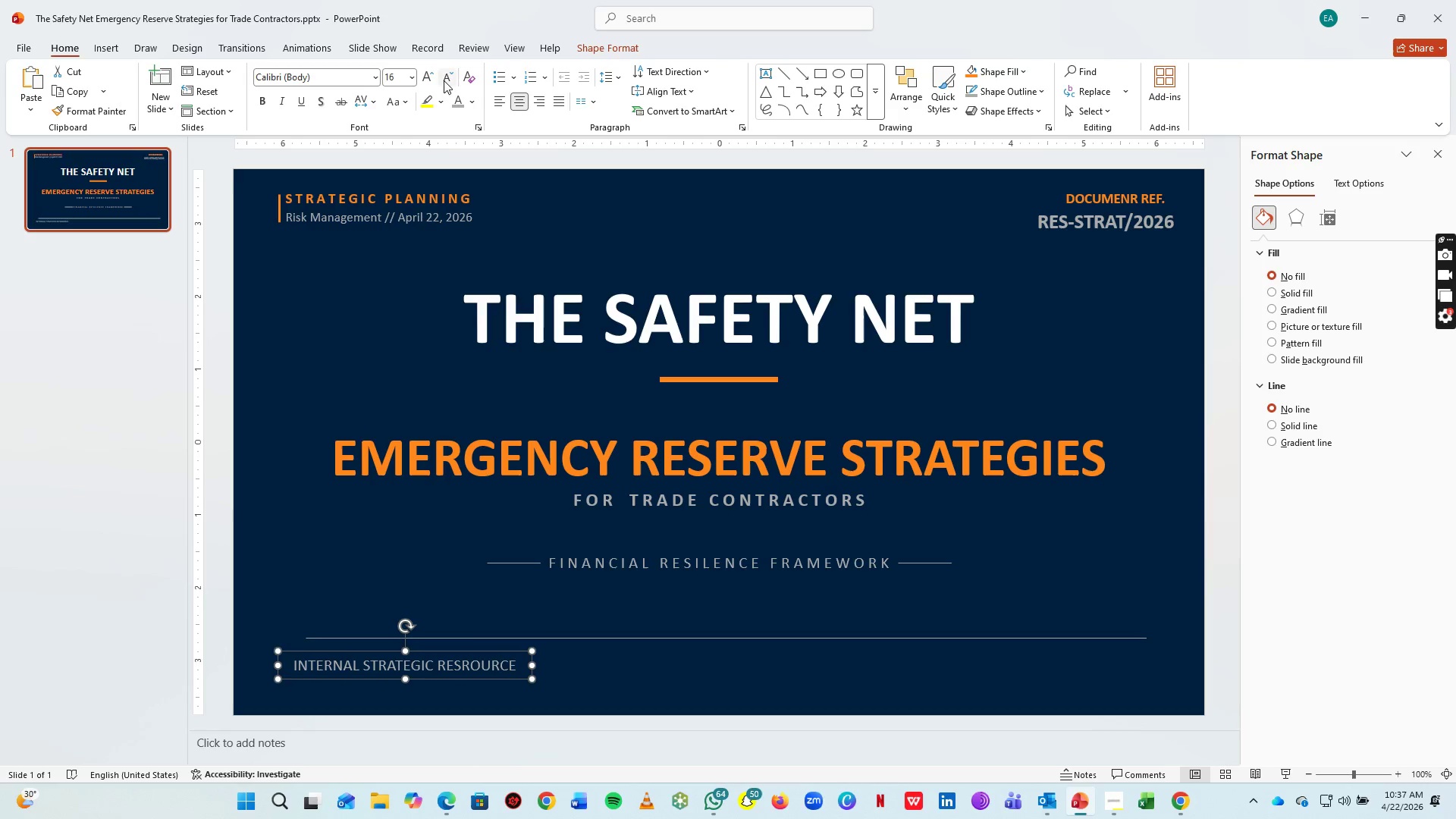 
double_click([450, 72])
 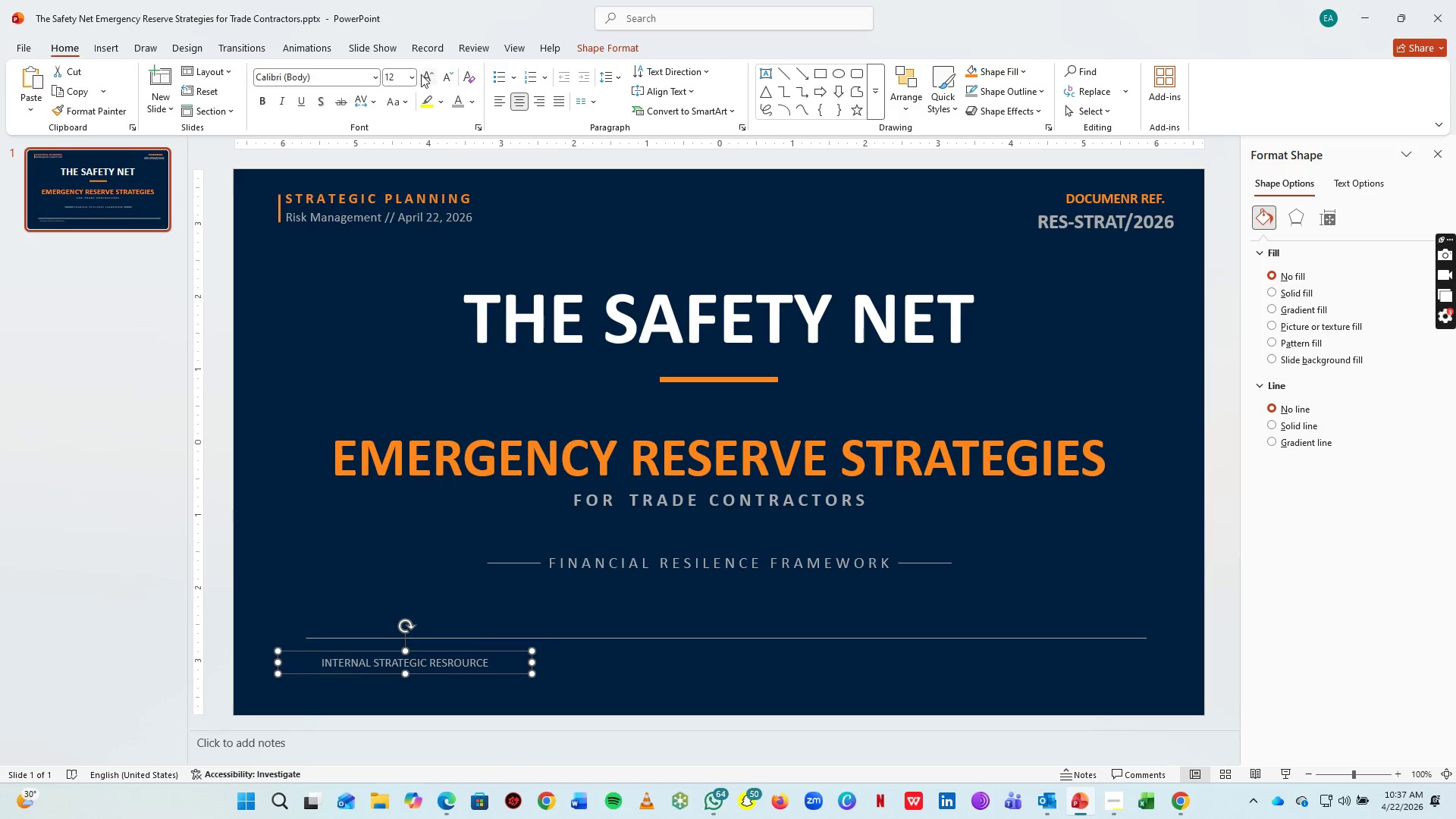 
left_click([423, 75])
 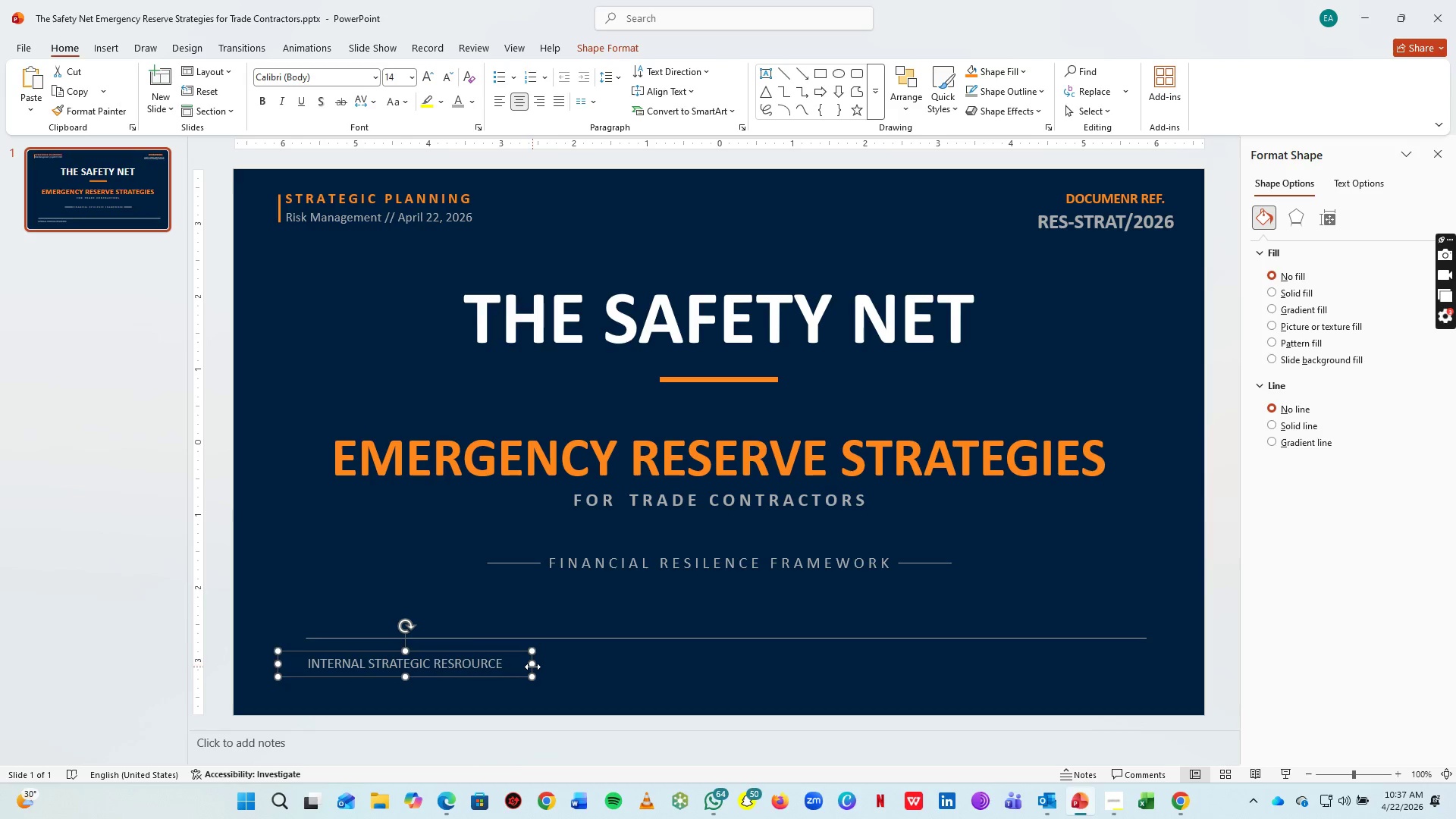 
left_click_drag(start_coordinate=[532, 667], to_coordinate=[491, 667])
 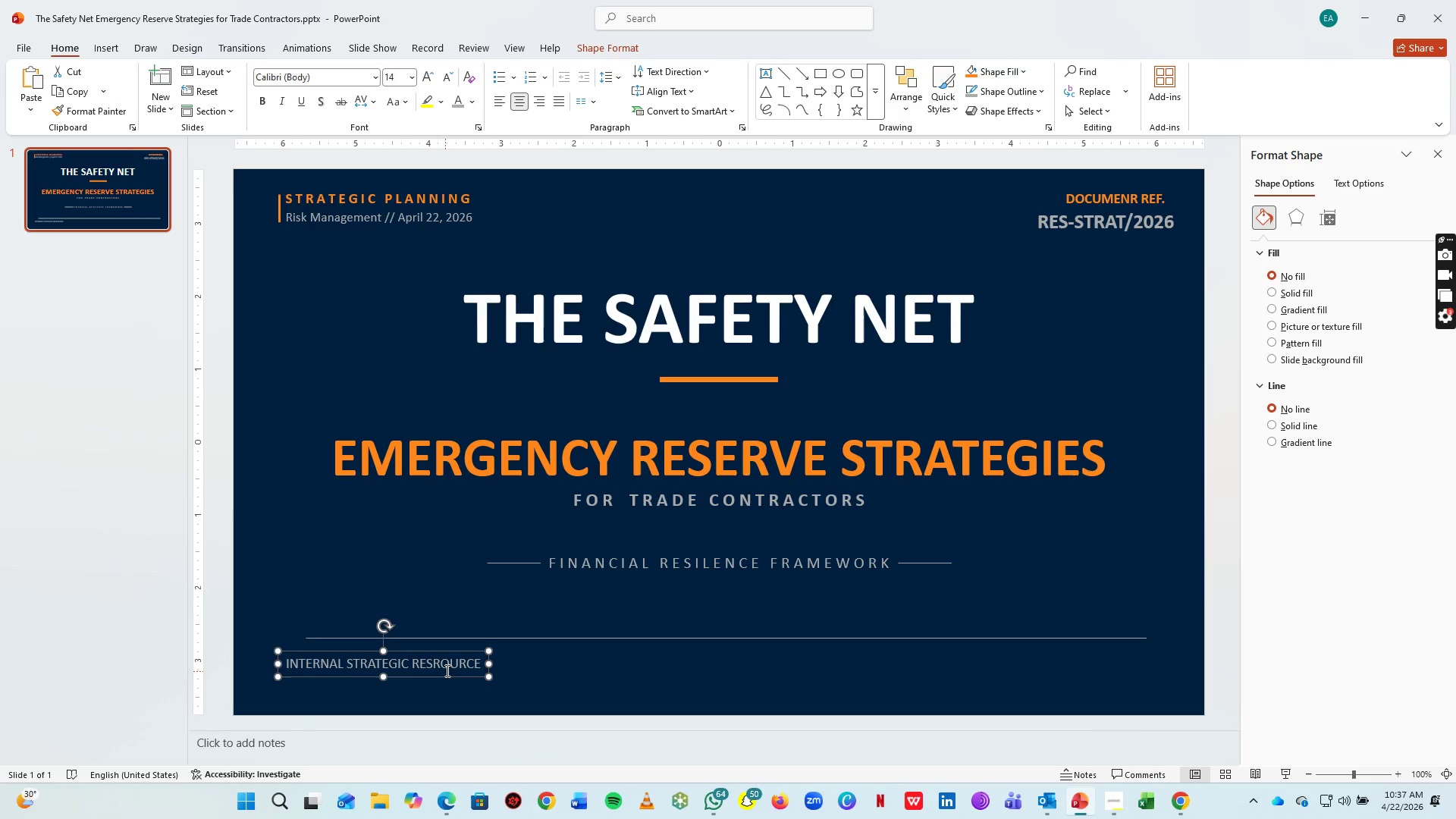 
left_click_drag(start_coordinate=[447, 666], to_coordinate=[453, 669])
 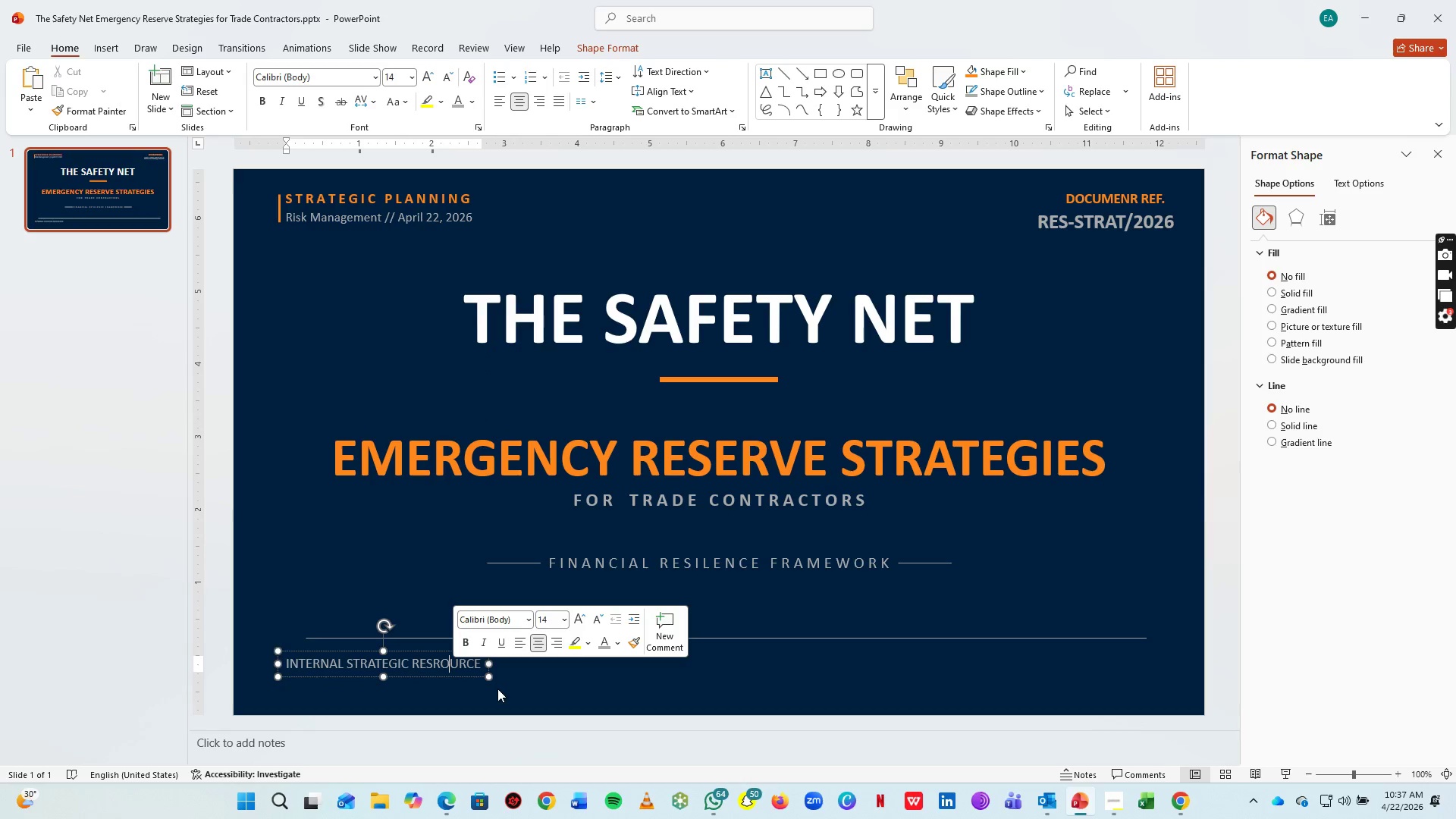 
key(Backspace)
 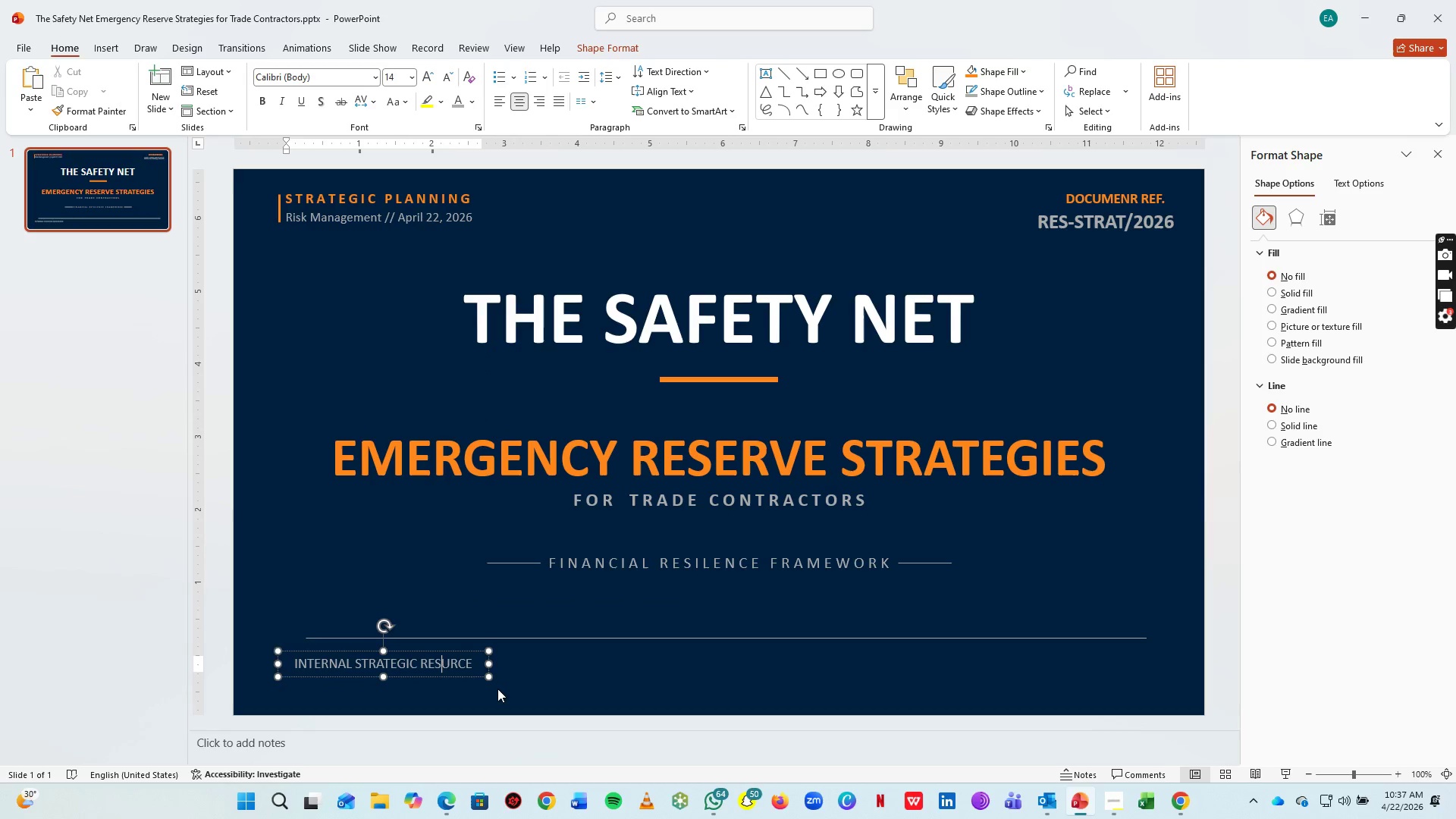 
key(Backspace)
 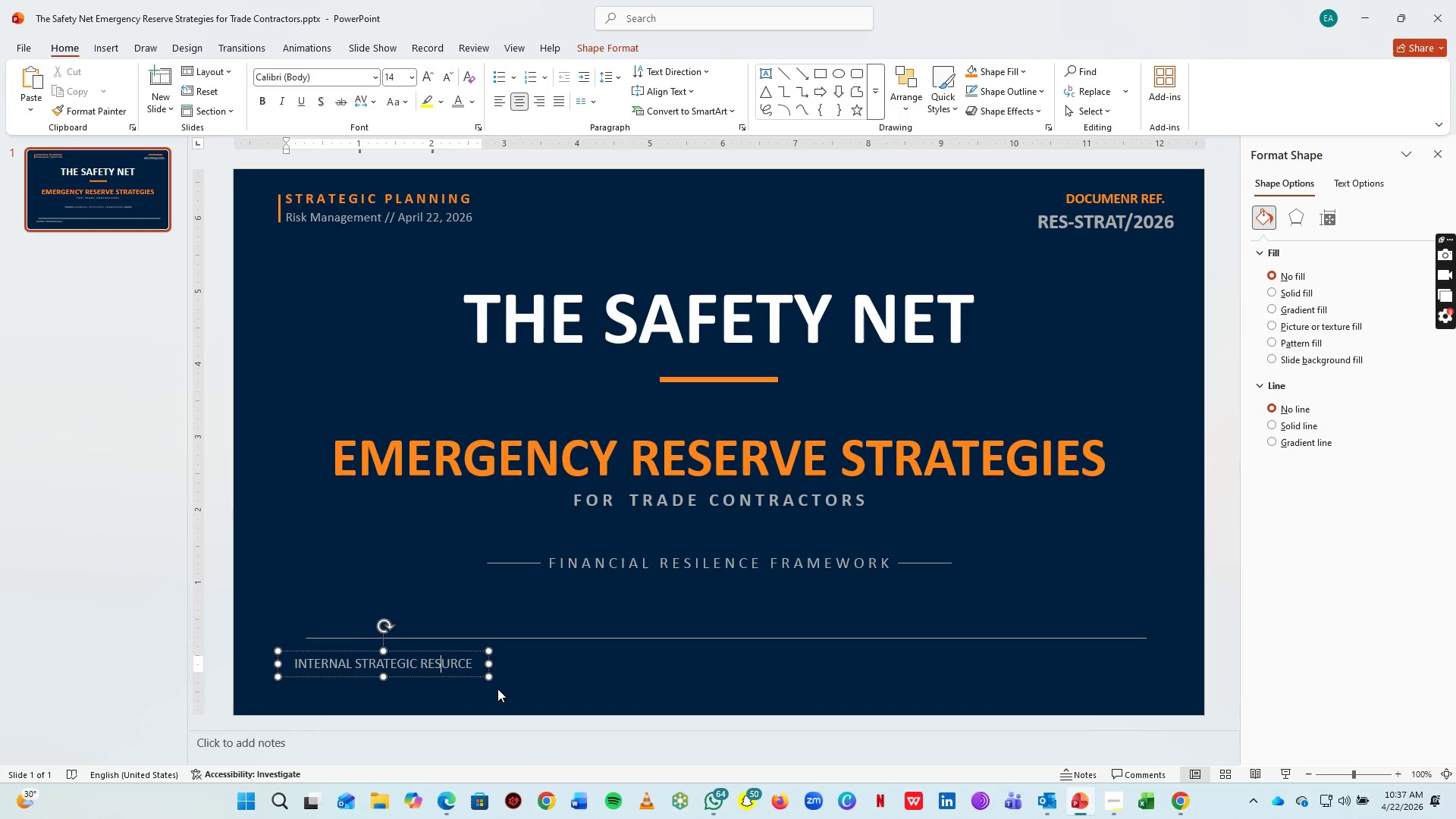 
key(O)
 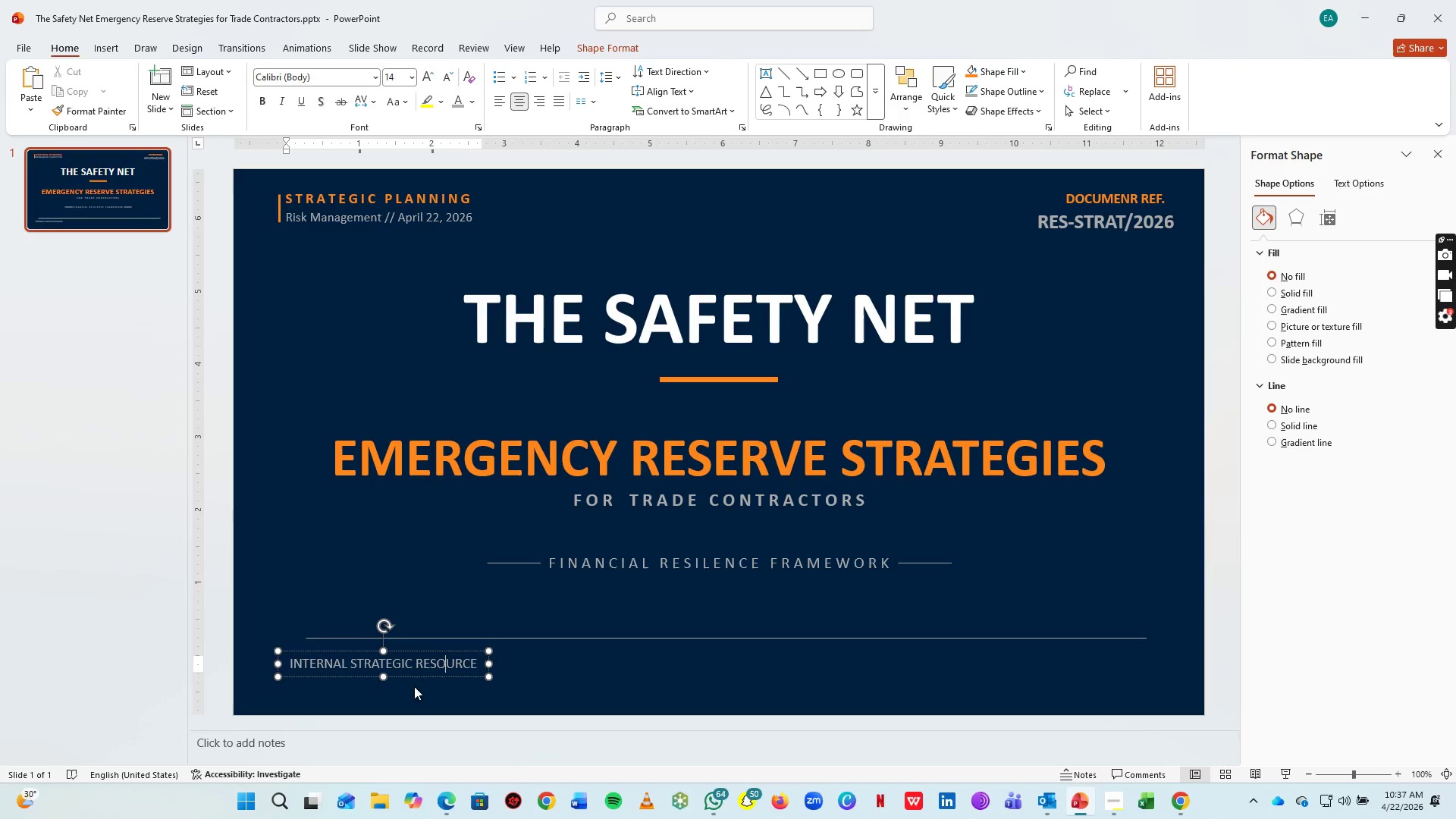 
left_click_drag(start_coordinate=[425, 676], to_coordinate=[505, 670])
 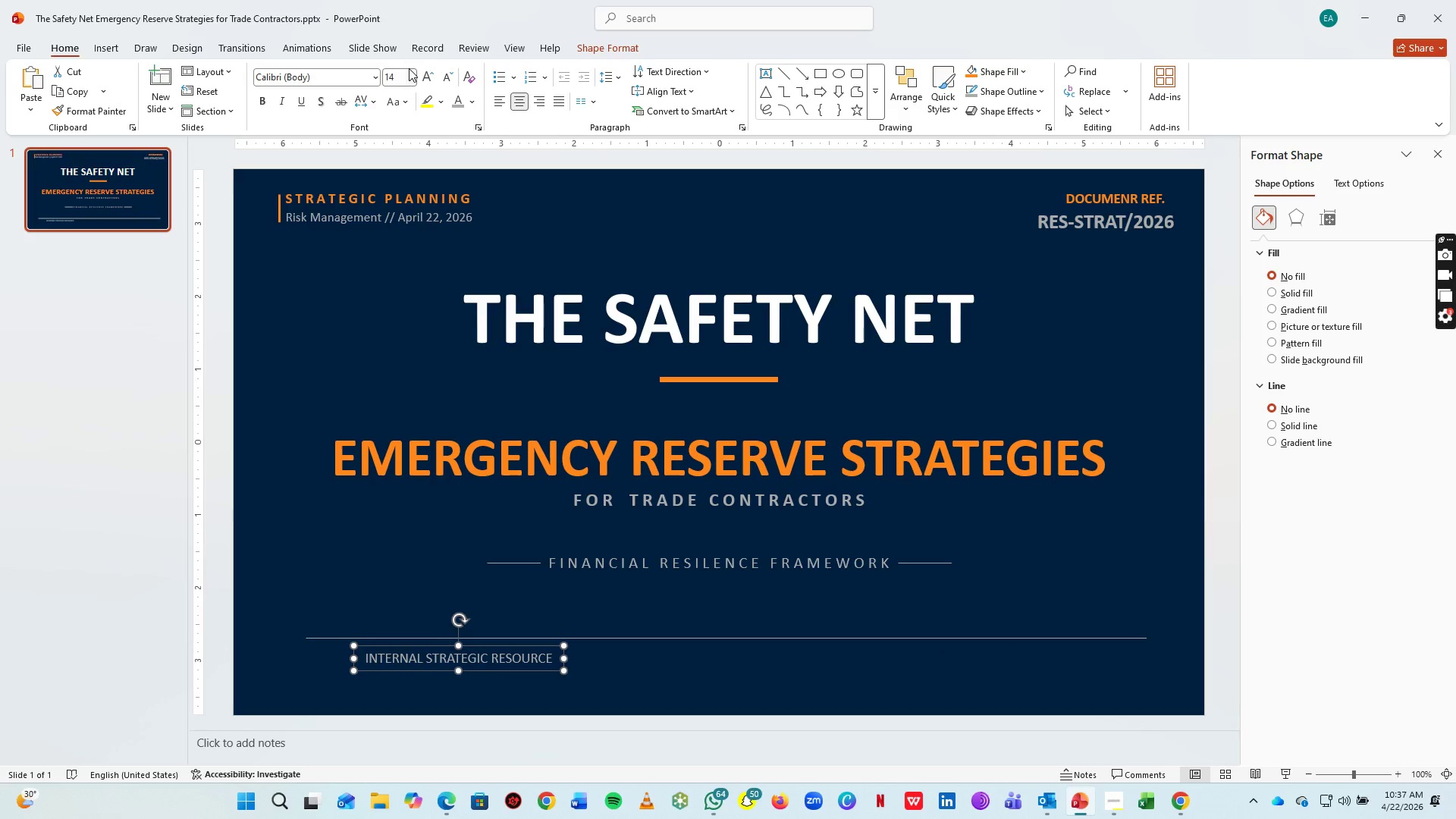 
left_click([403, 80])
 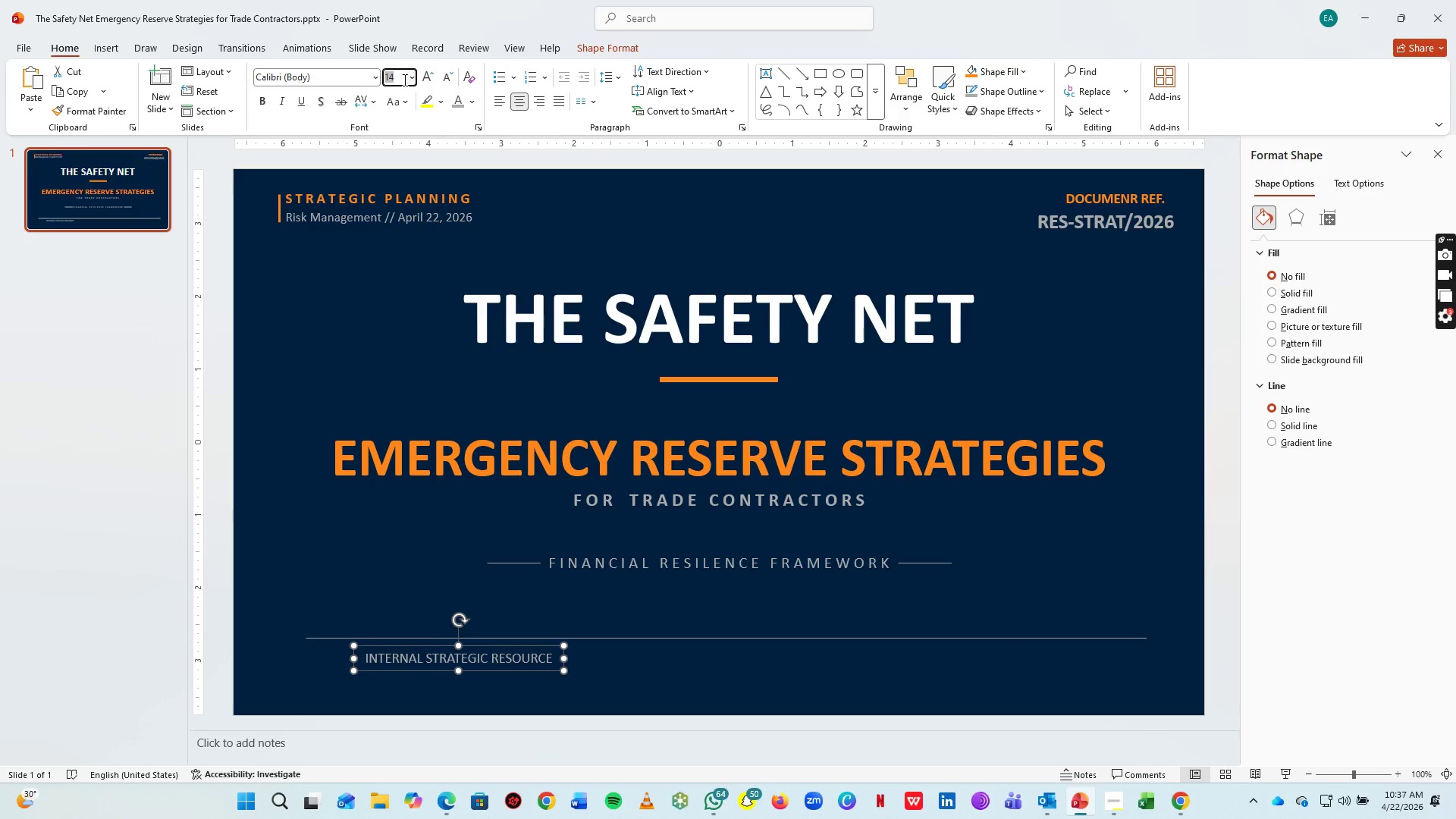 
type(13)
 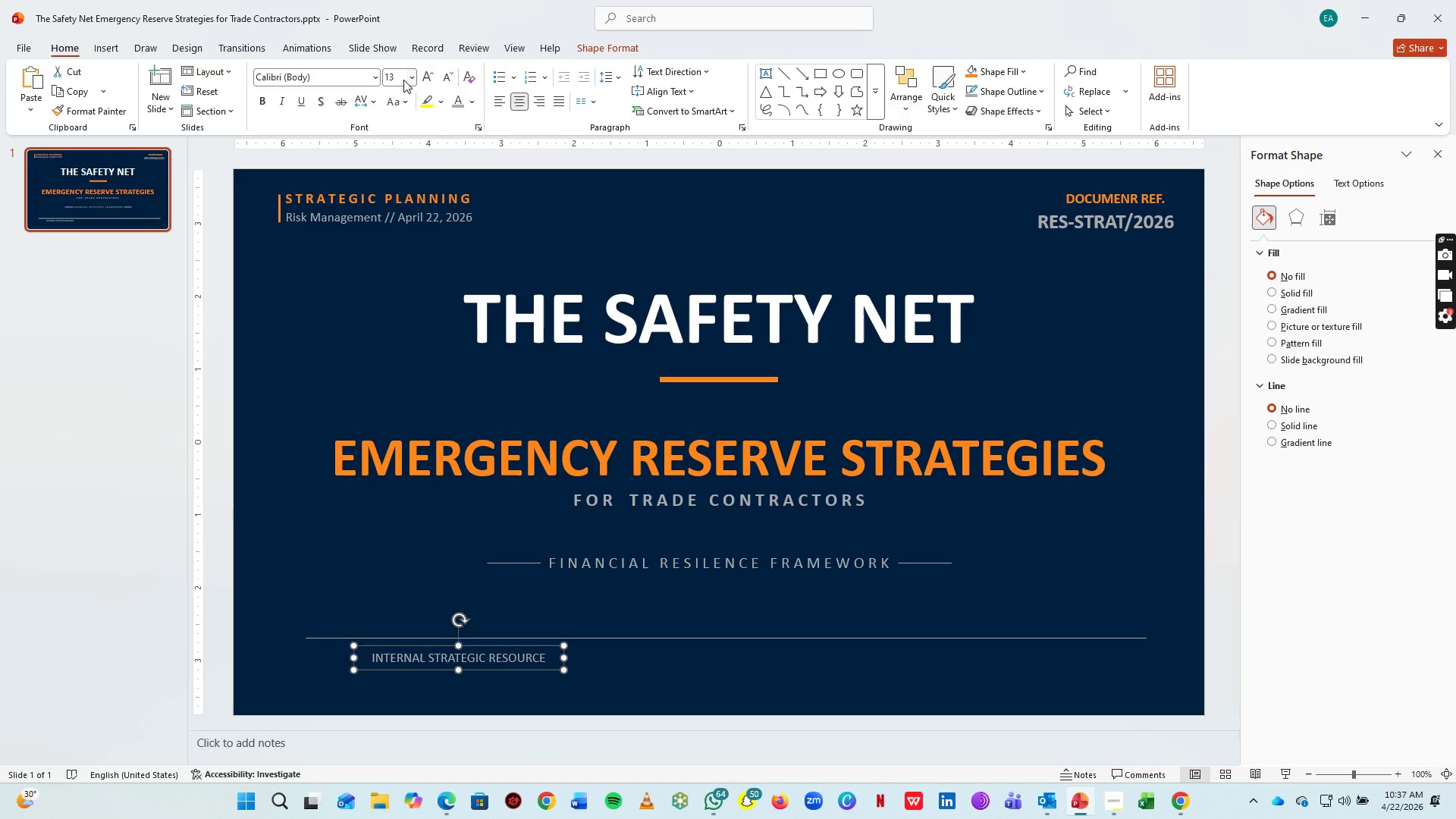 
key(Enter)
 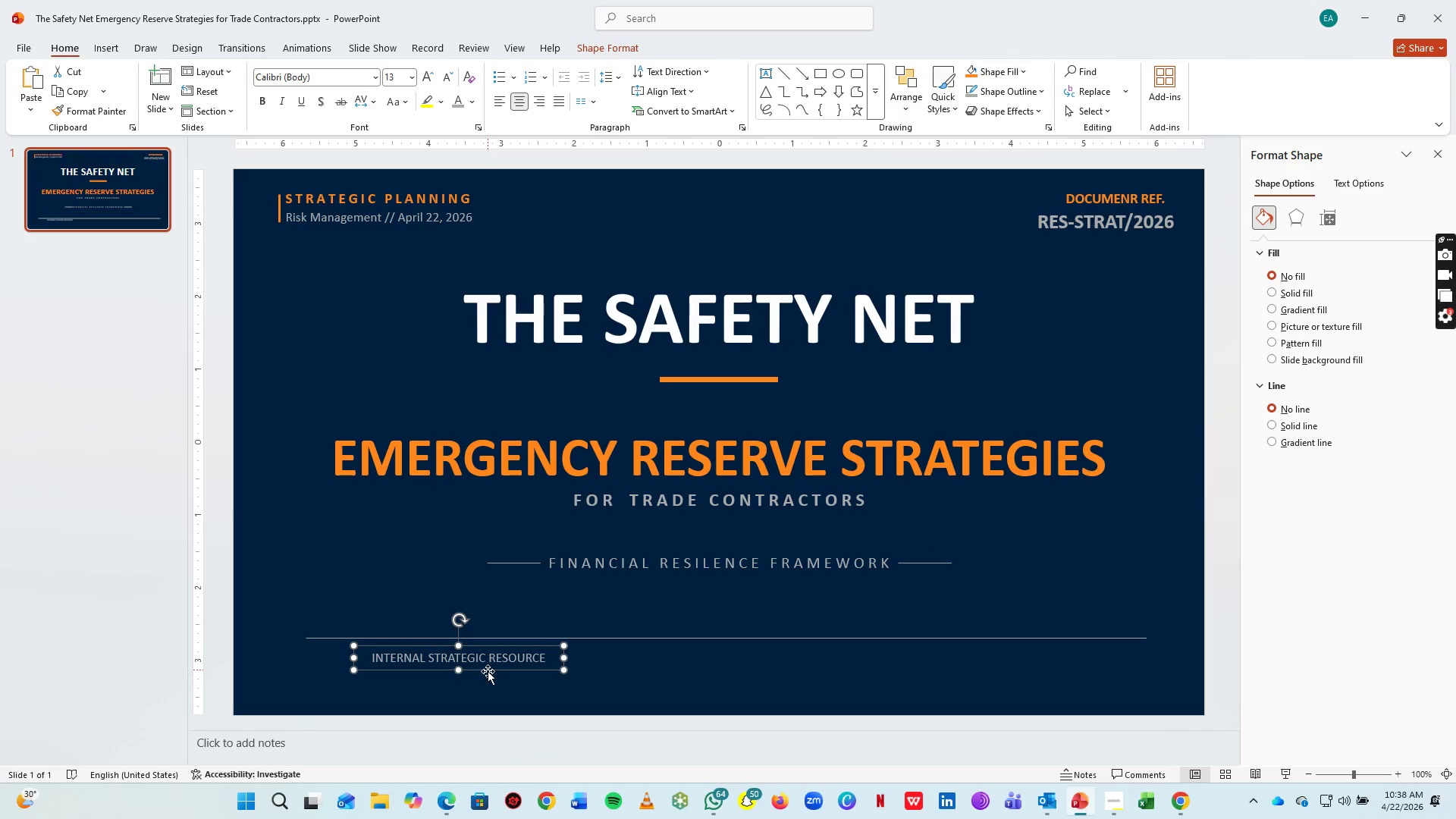 
left_click_drag(start_coordinate=[488, 668], to_coordinate=[457, 672])
 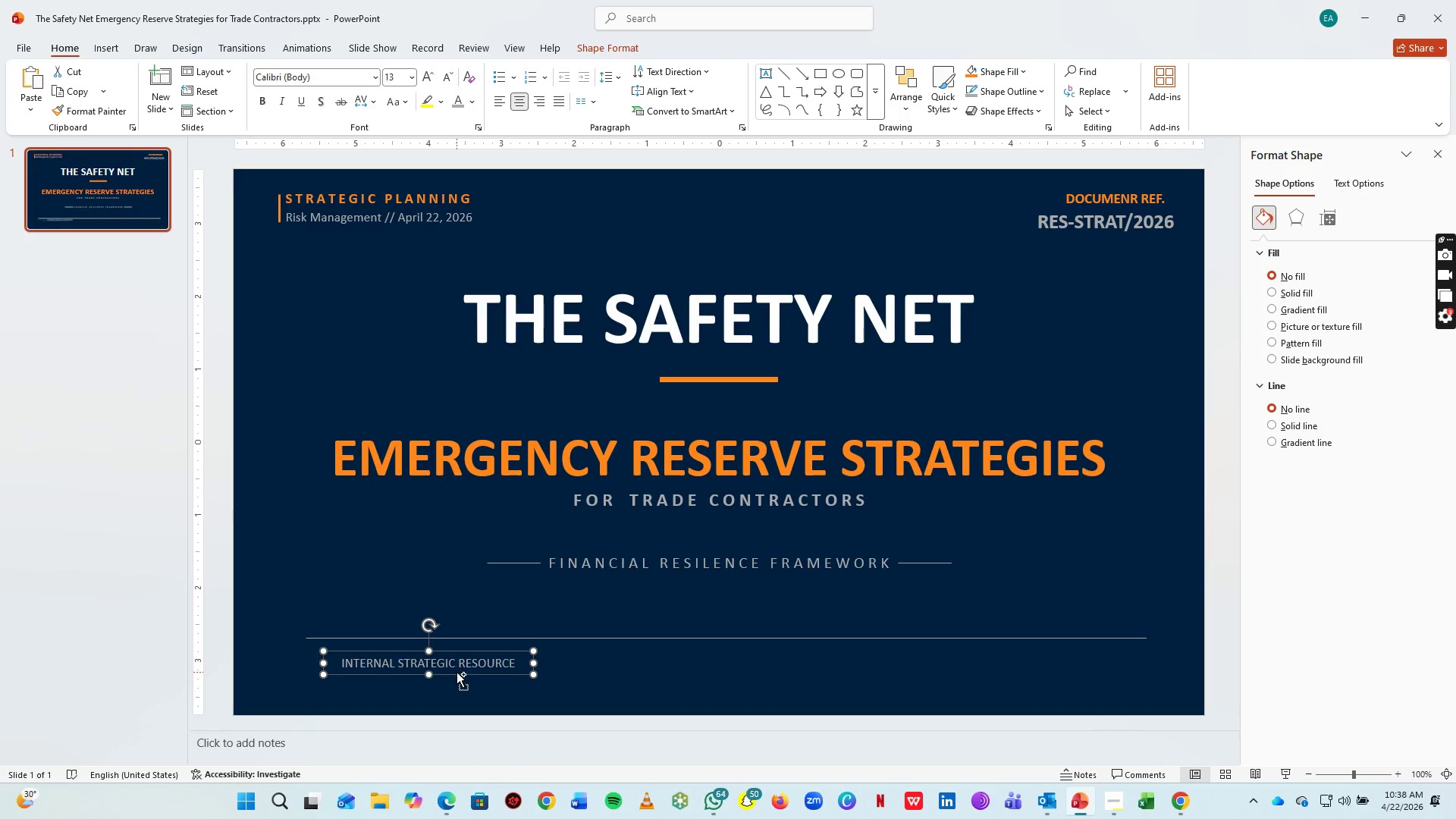 
key(Control+C)
 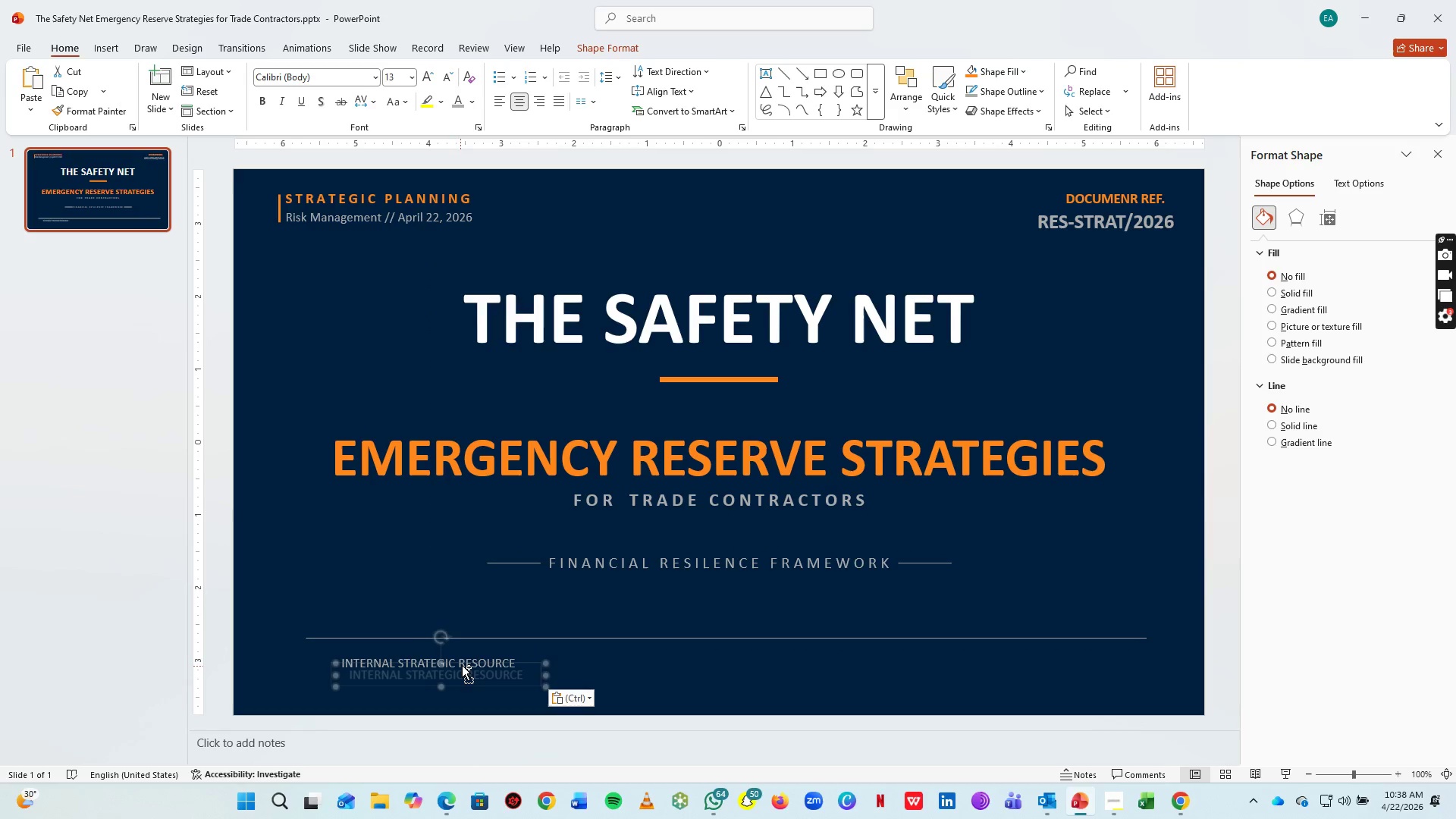 
key(Control+V)
 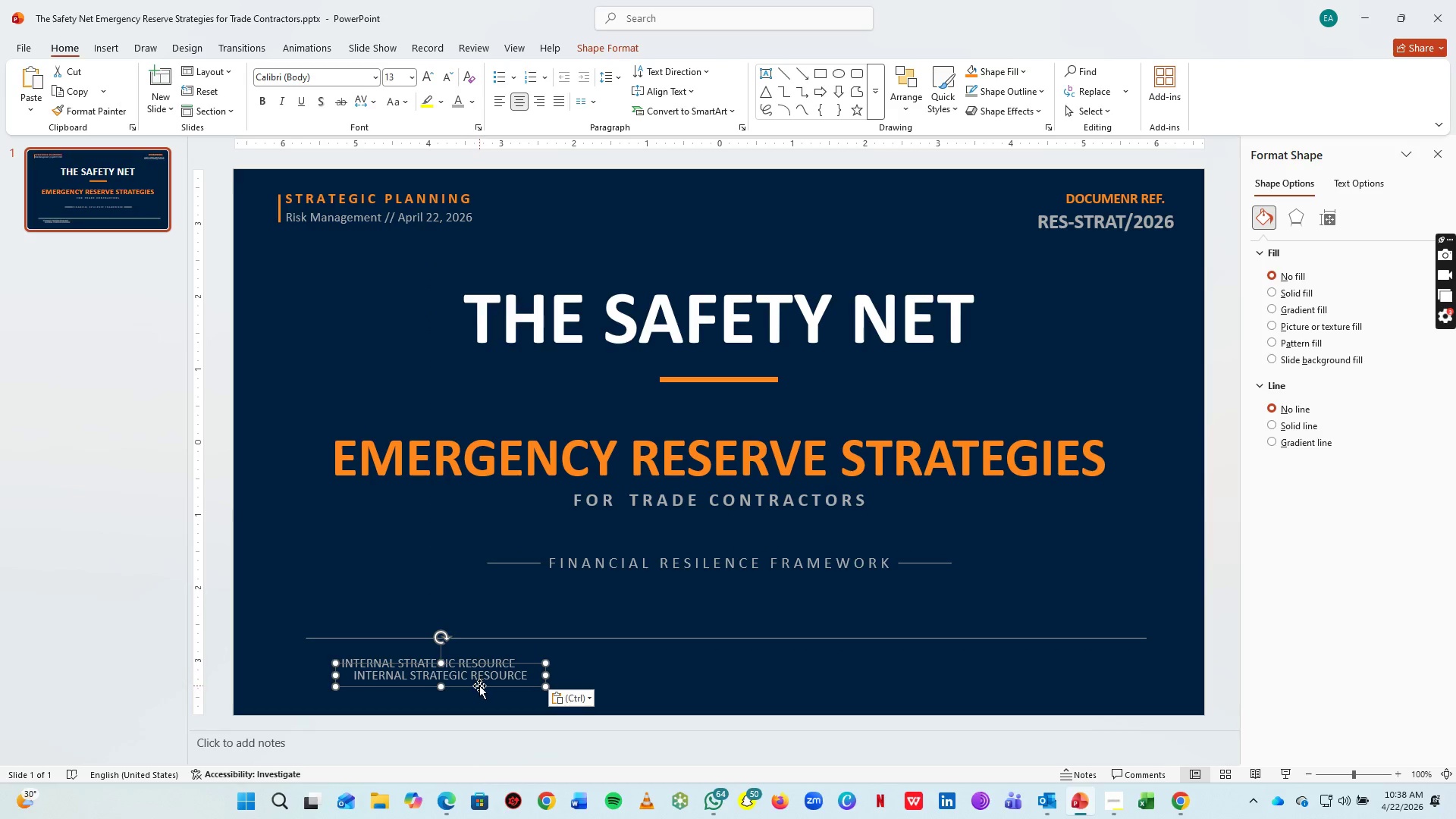 
left_click_drag(start_coordinate=[480, 686], to_coordinate=[1031, 676])
 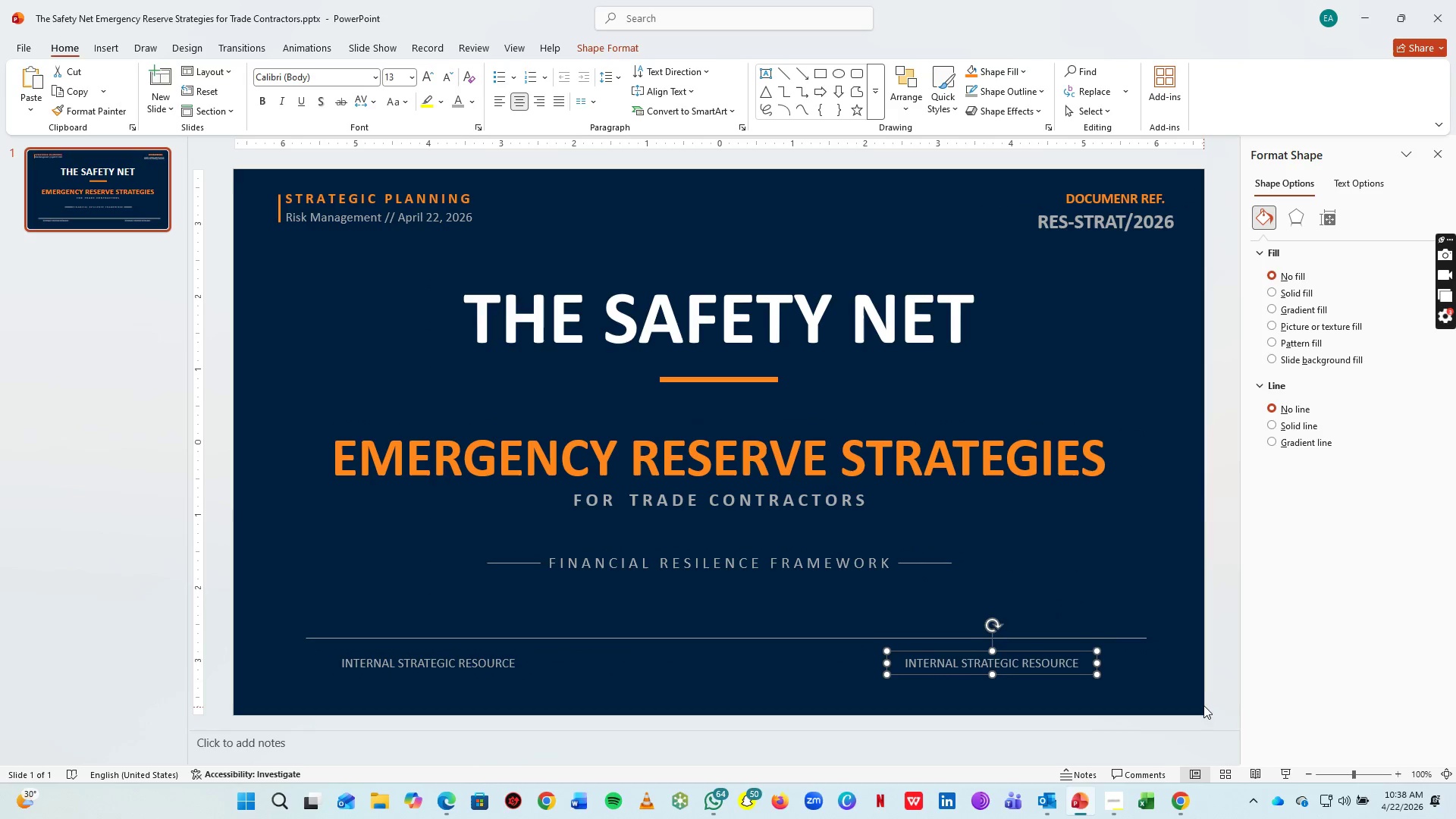 
hold_key(key=ArrowRight, duration=0.66)
 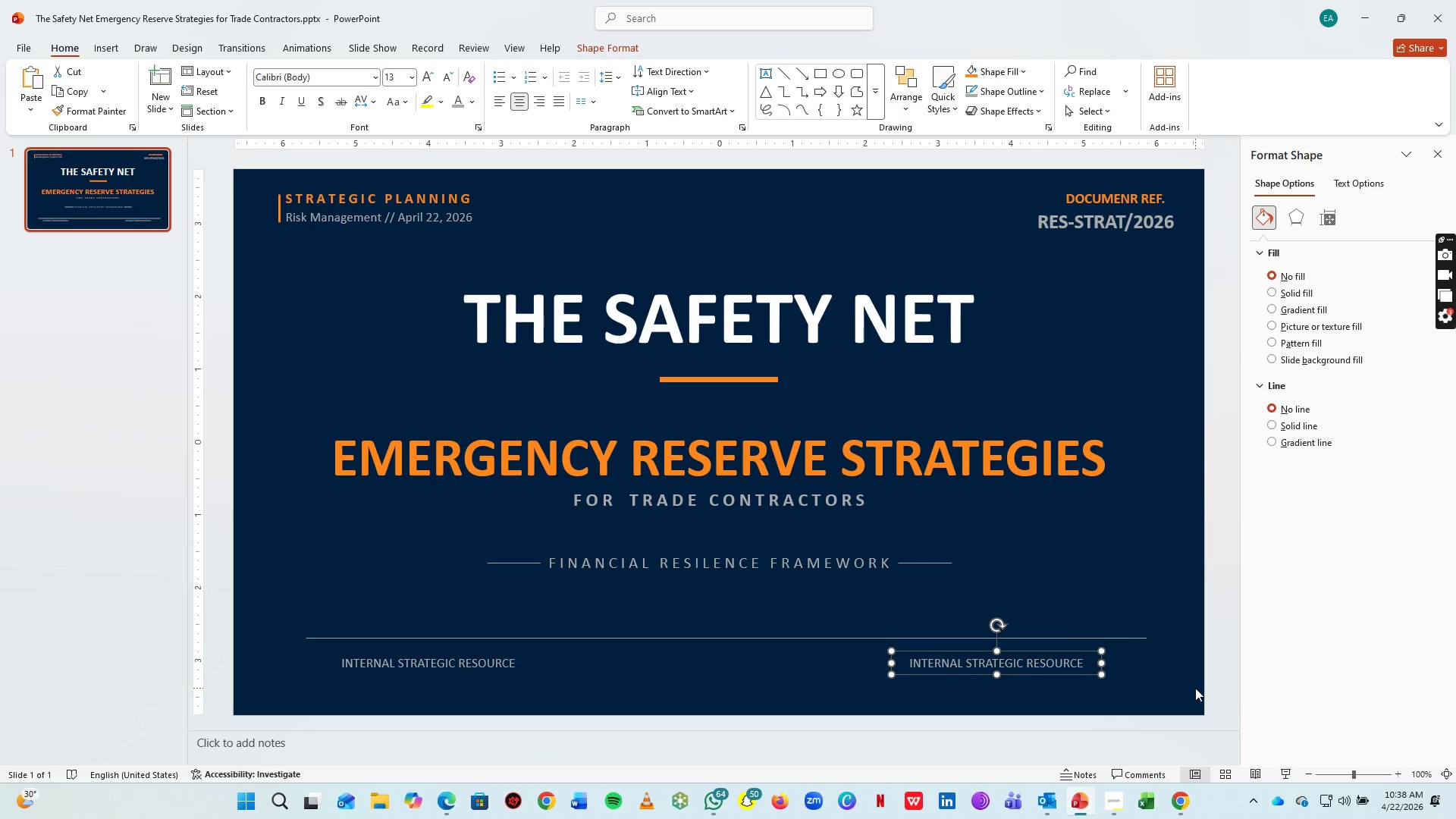 
key(Control+ControlRight)
 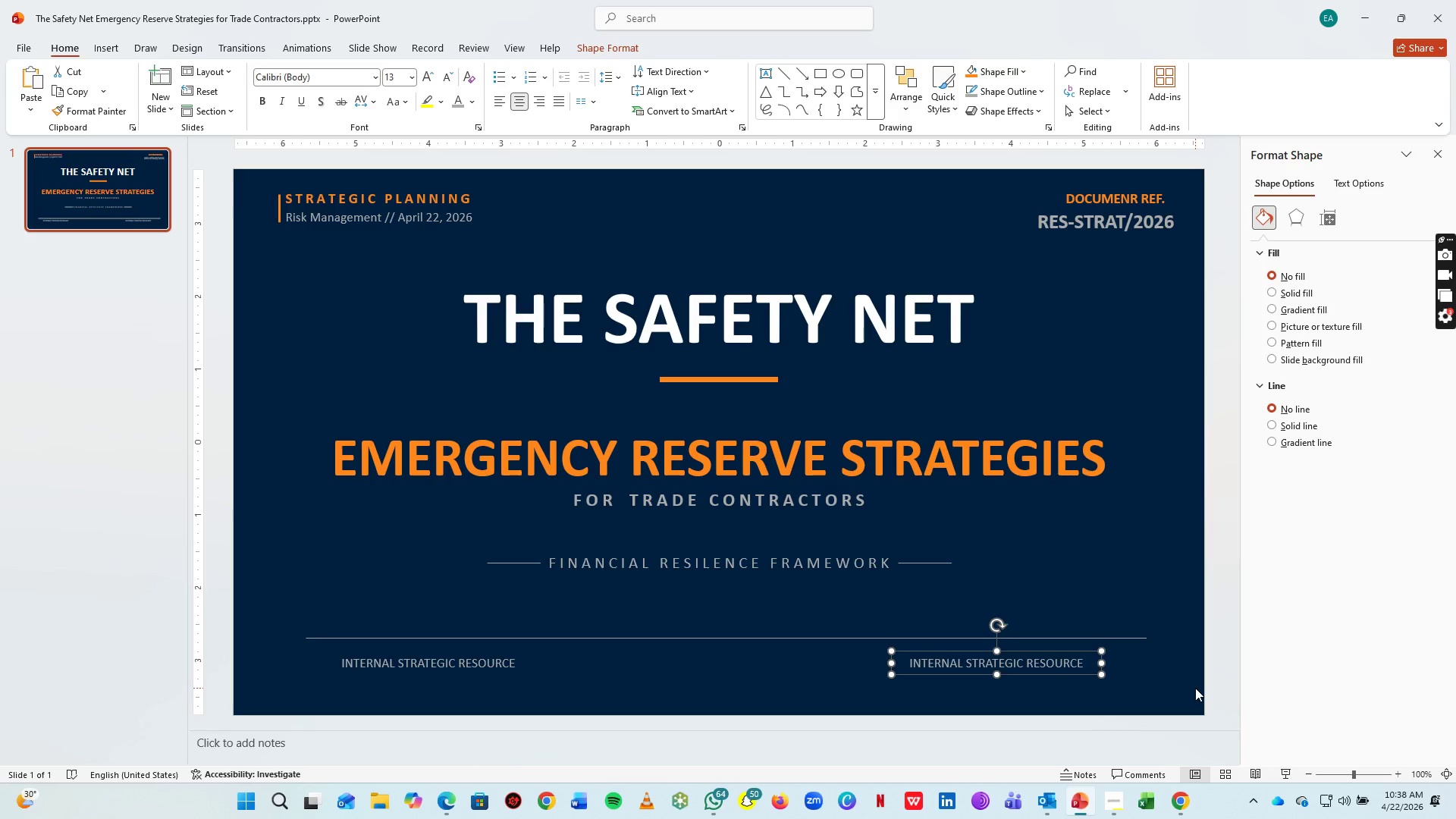 
hold_key(key=ArrowLeft, duration=1.3)
 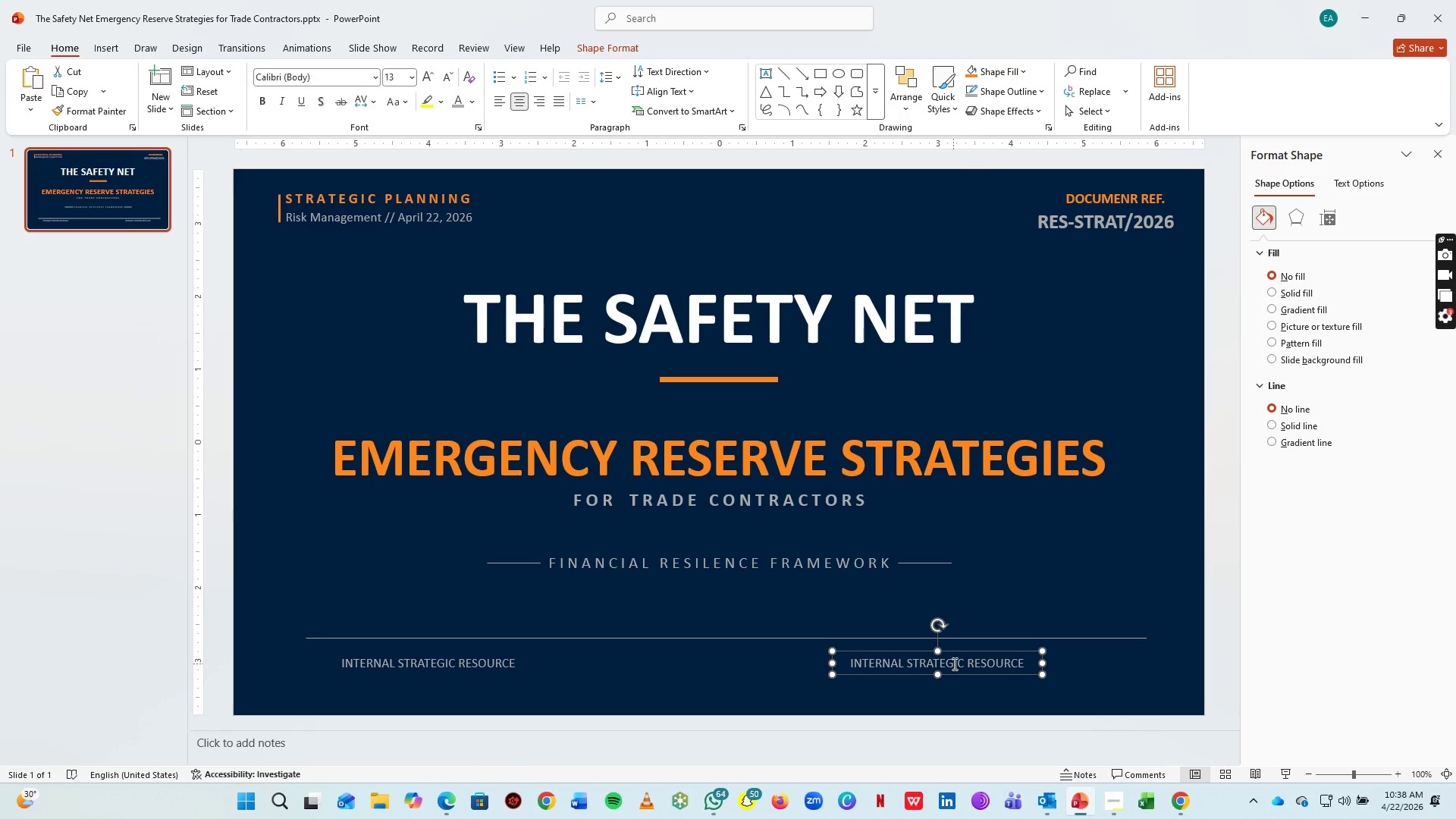 
left_click([953, 664])
 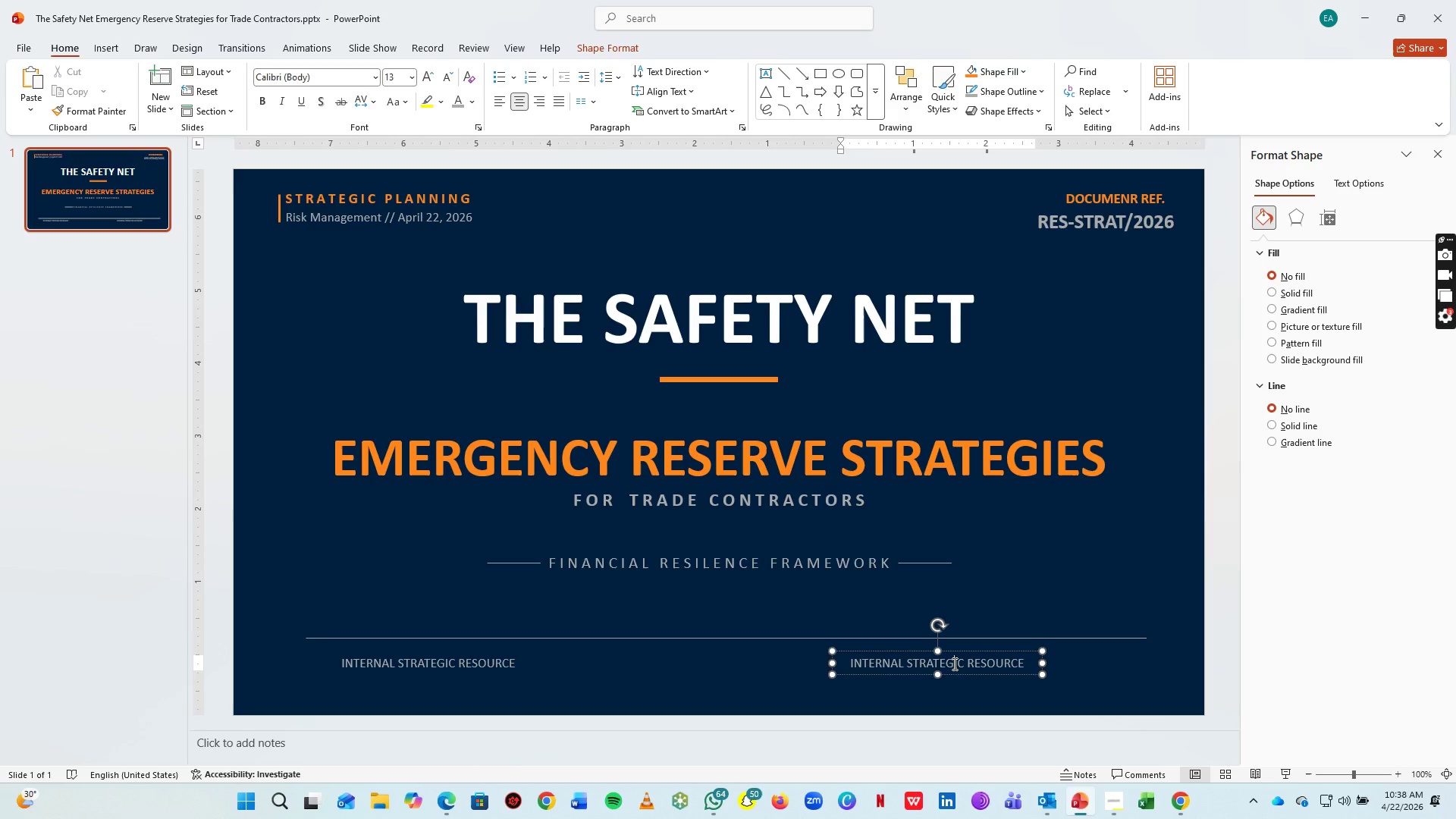 
key(Control+ControlLeft)
 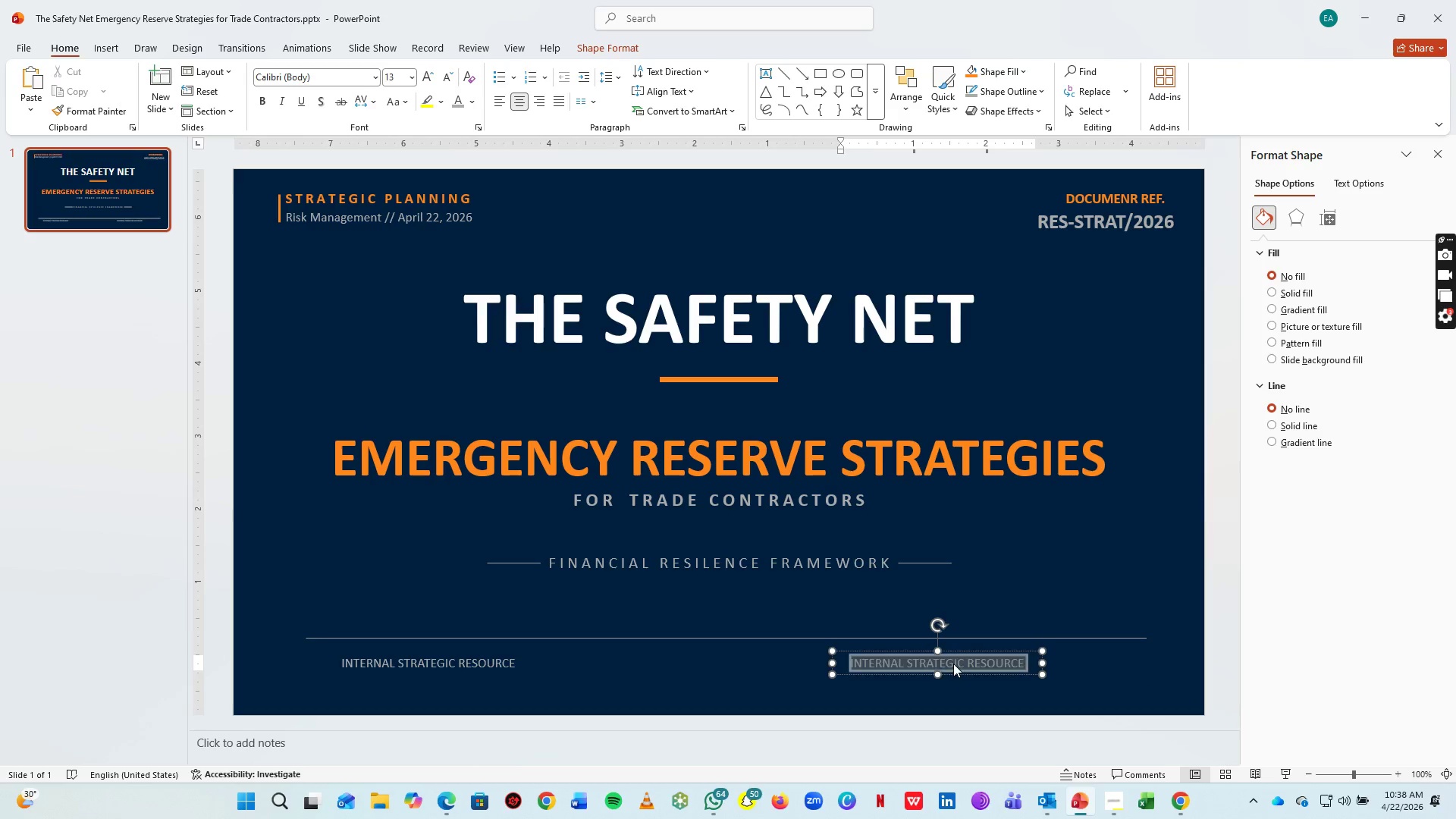 
key(Control+A)
 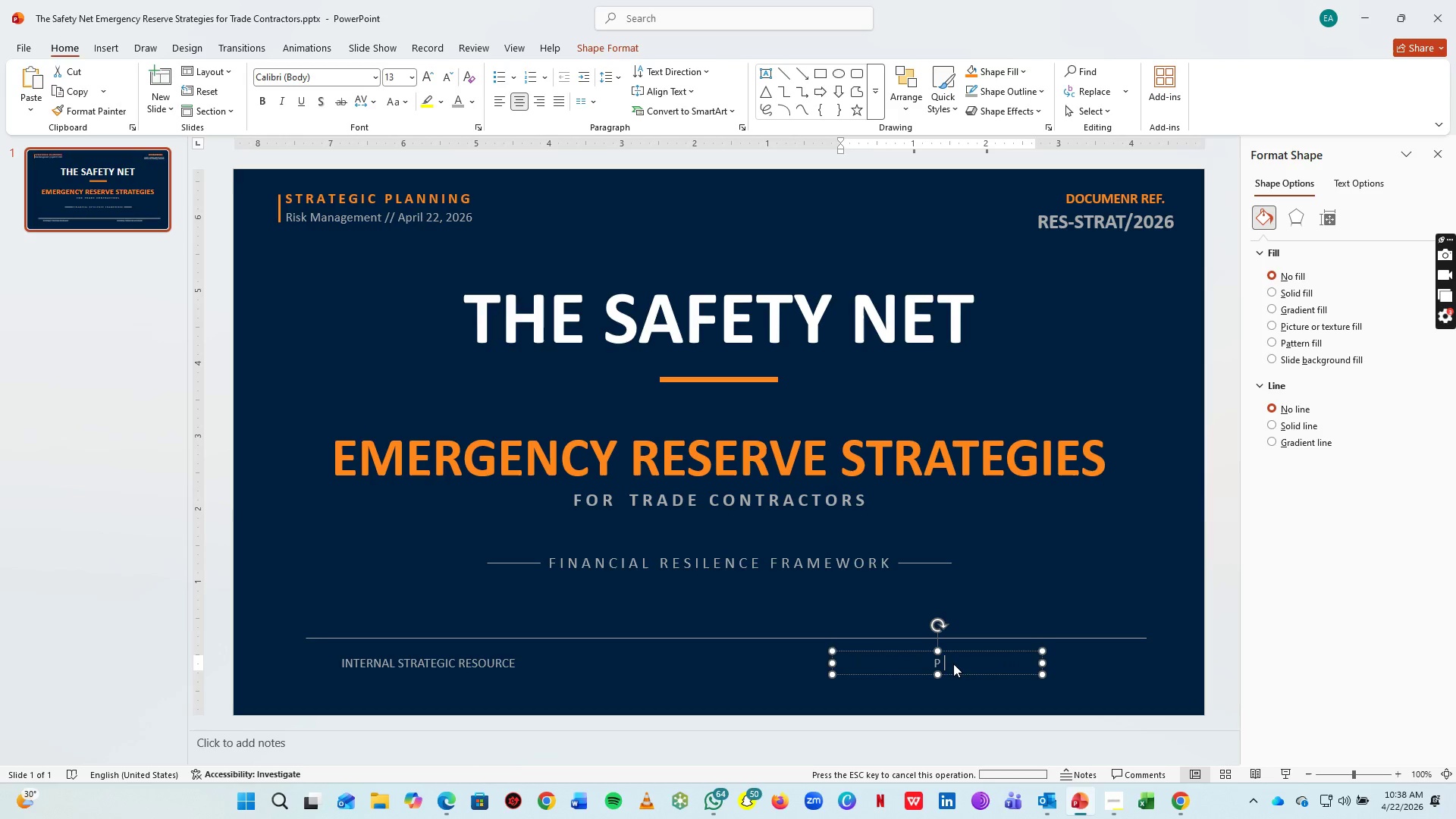 
type(PROJECT: RESERVE 2.0)
 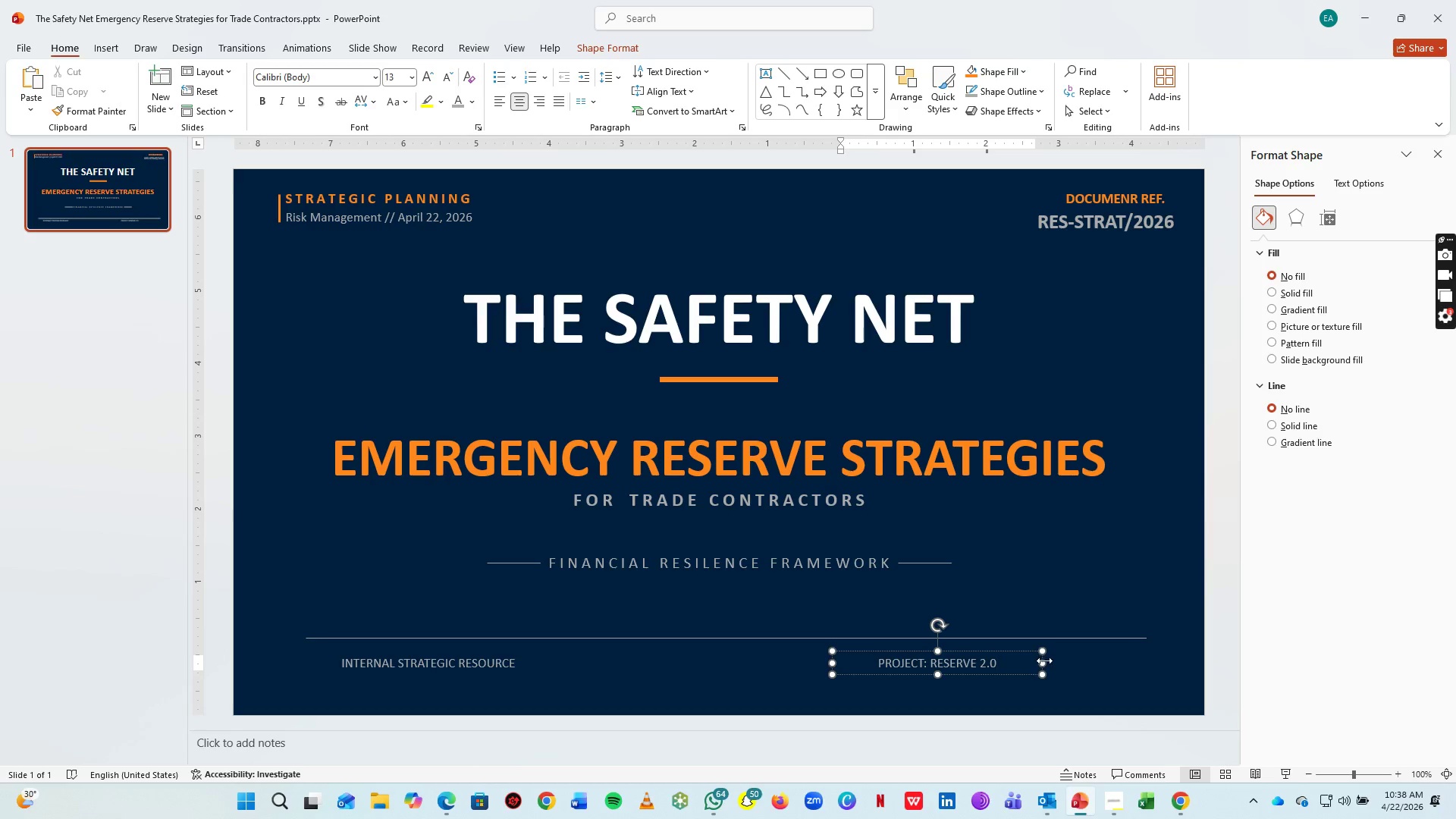 
left_click([1270, 597])
 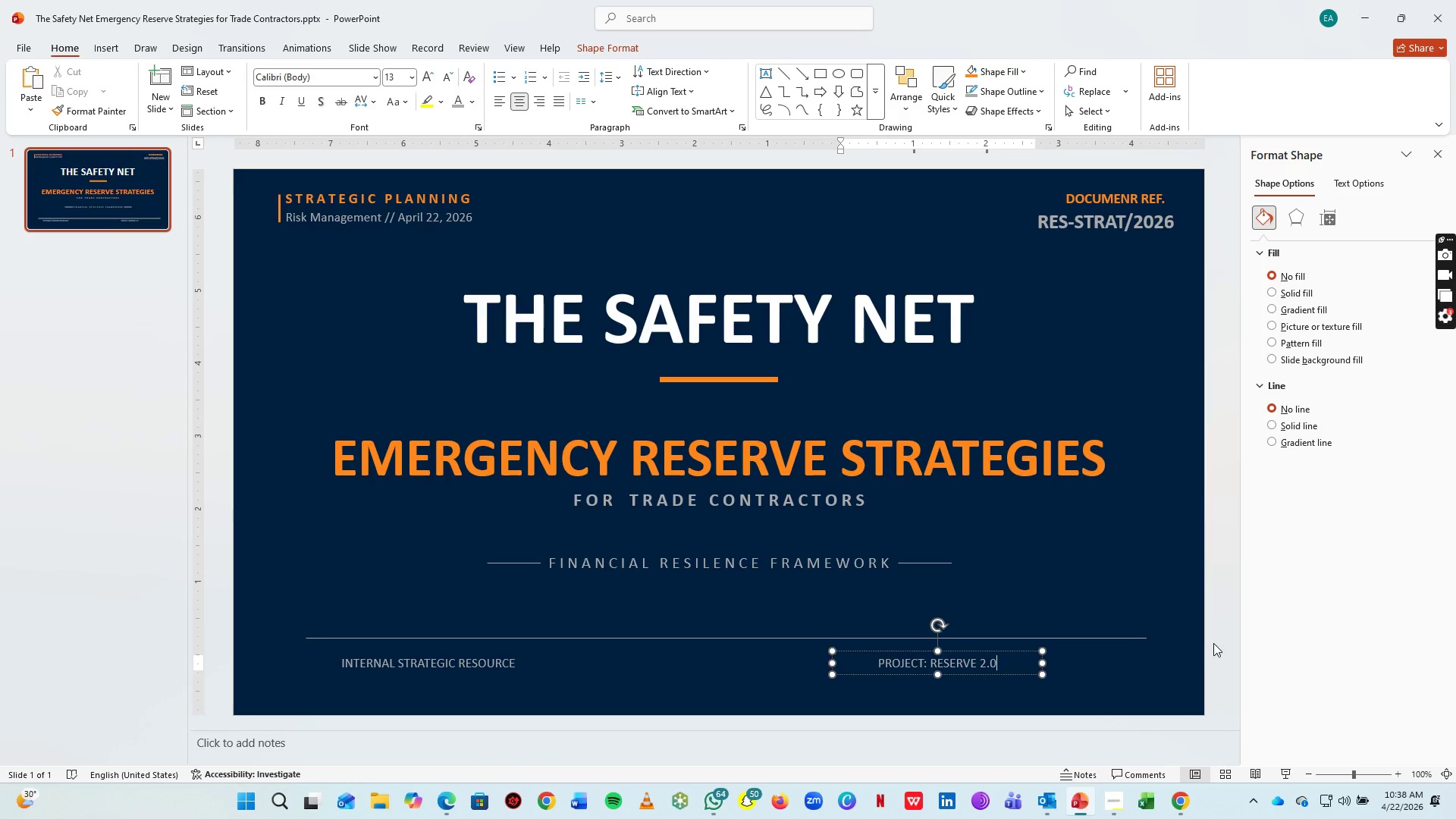 
left_click([1214, 643])
 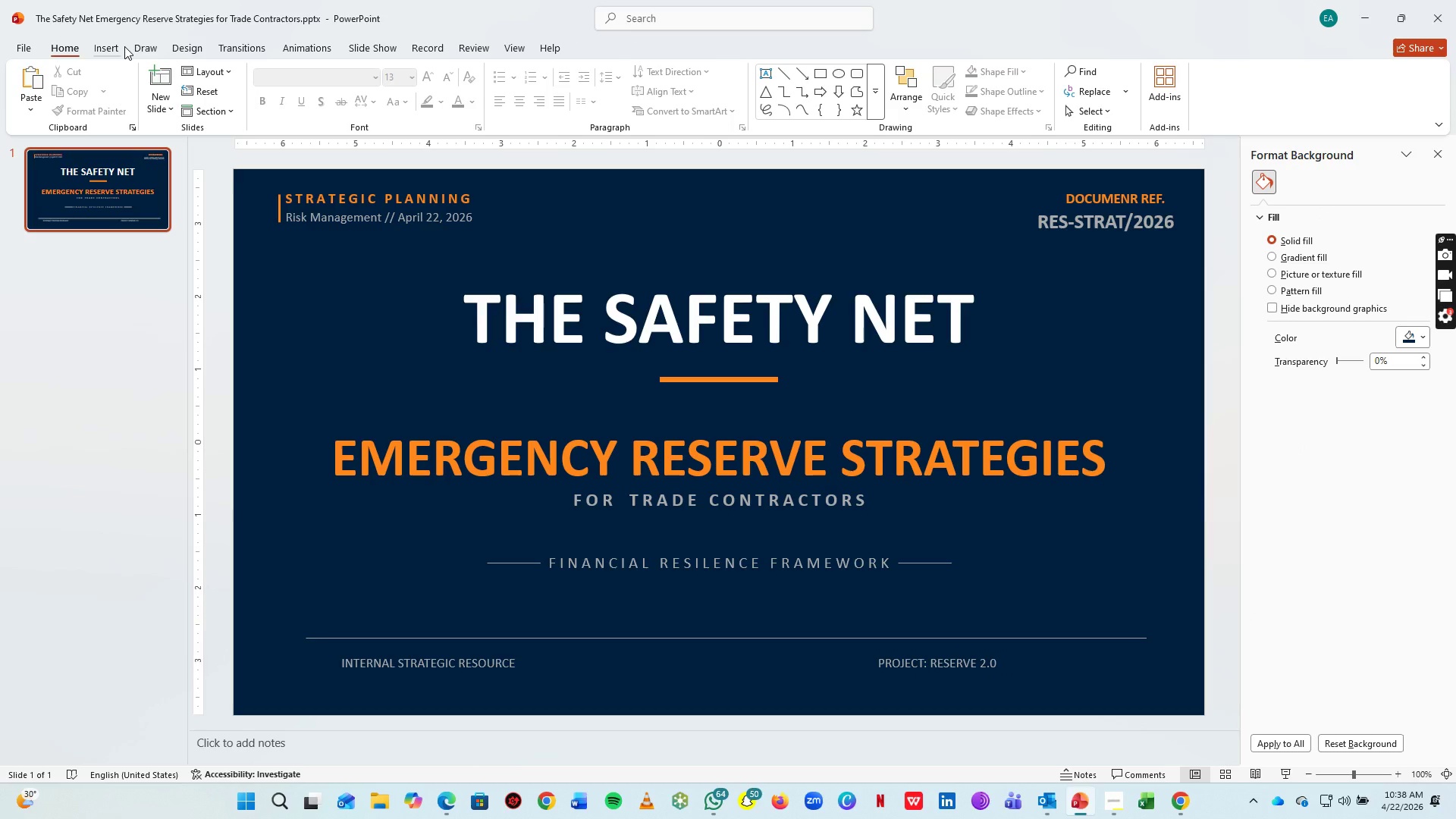 
left_click([97, 49])
 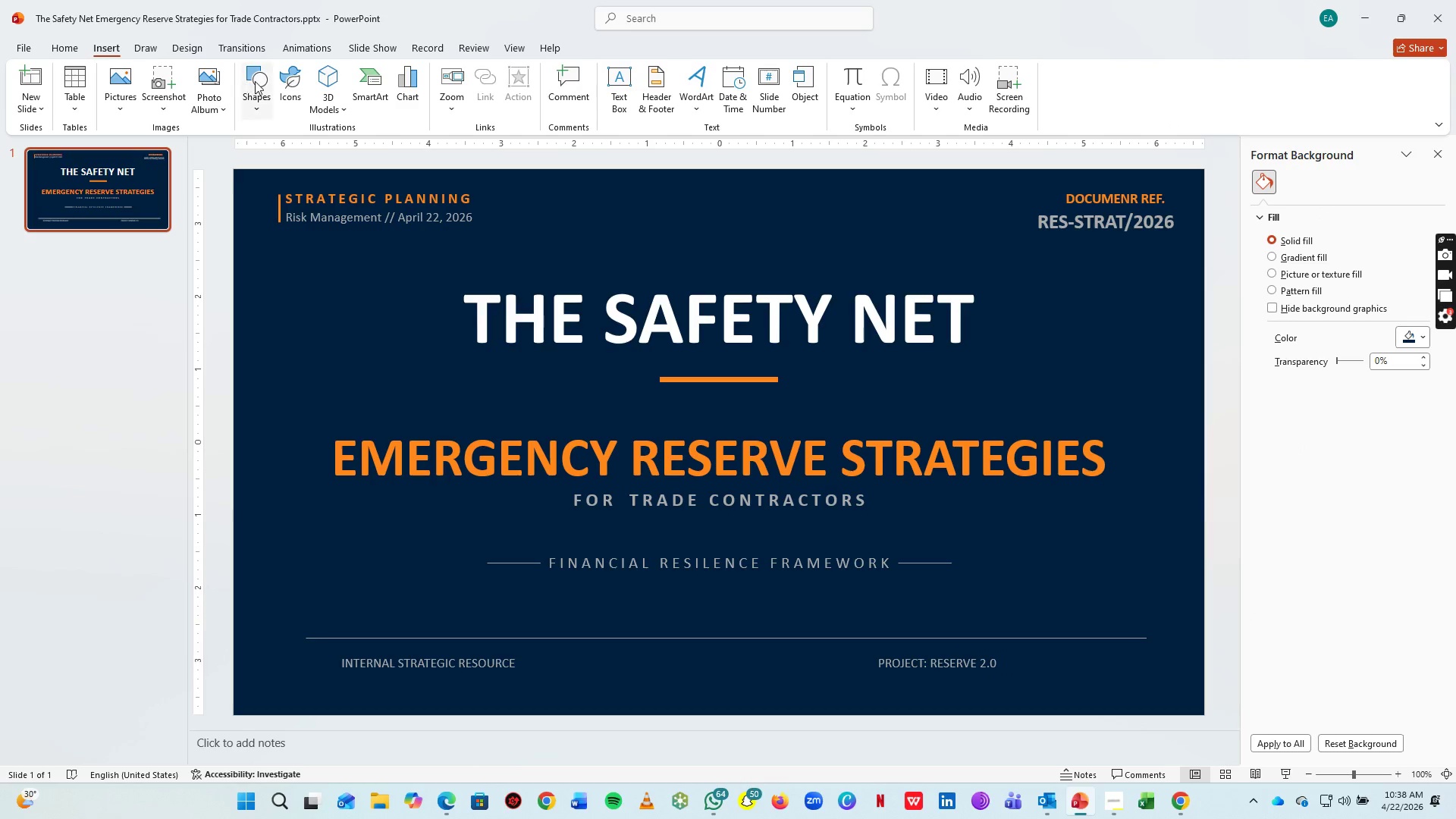 
left_click([257, 81])
 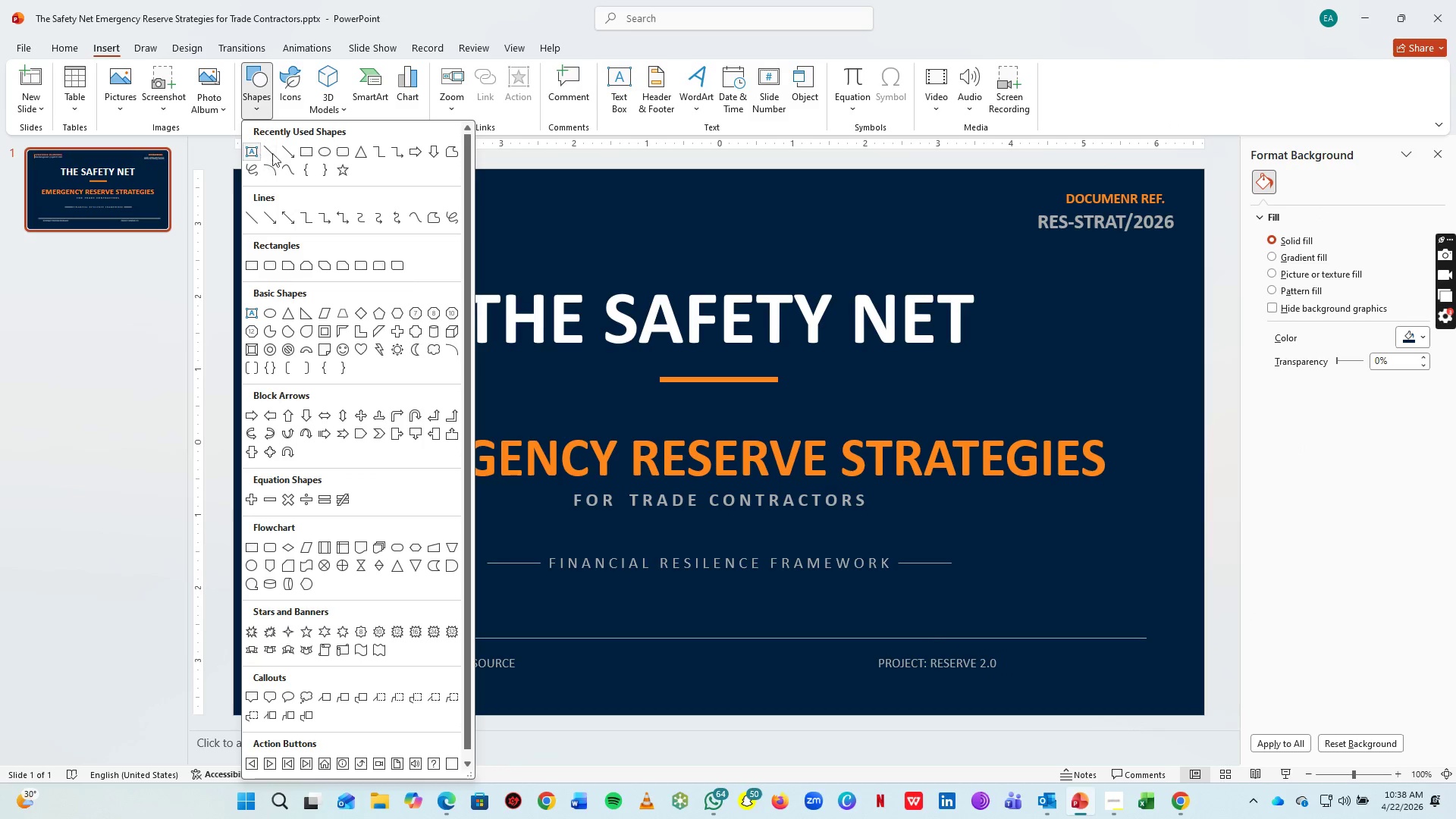 
left_click_drag(start_coordinate=[312, 154], to_coordinate=[317, 155])
 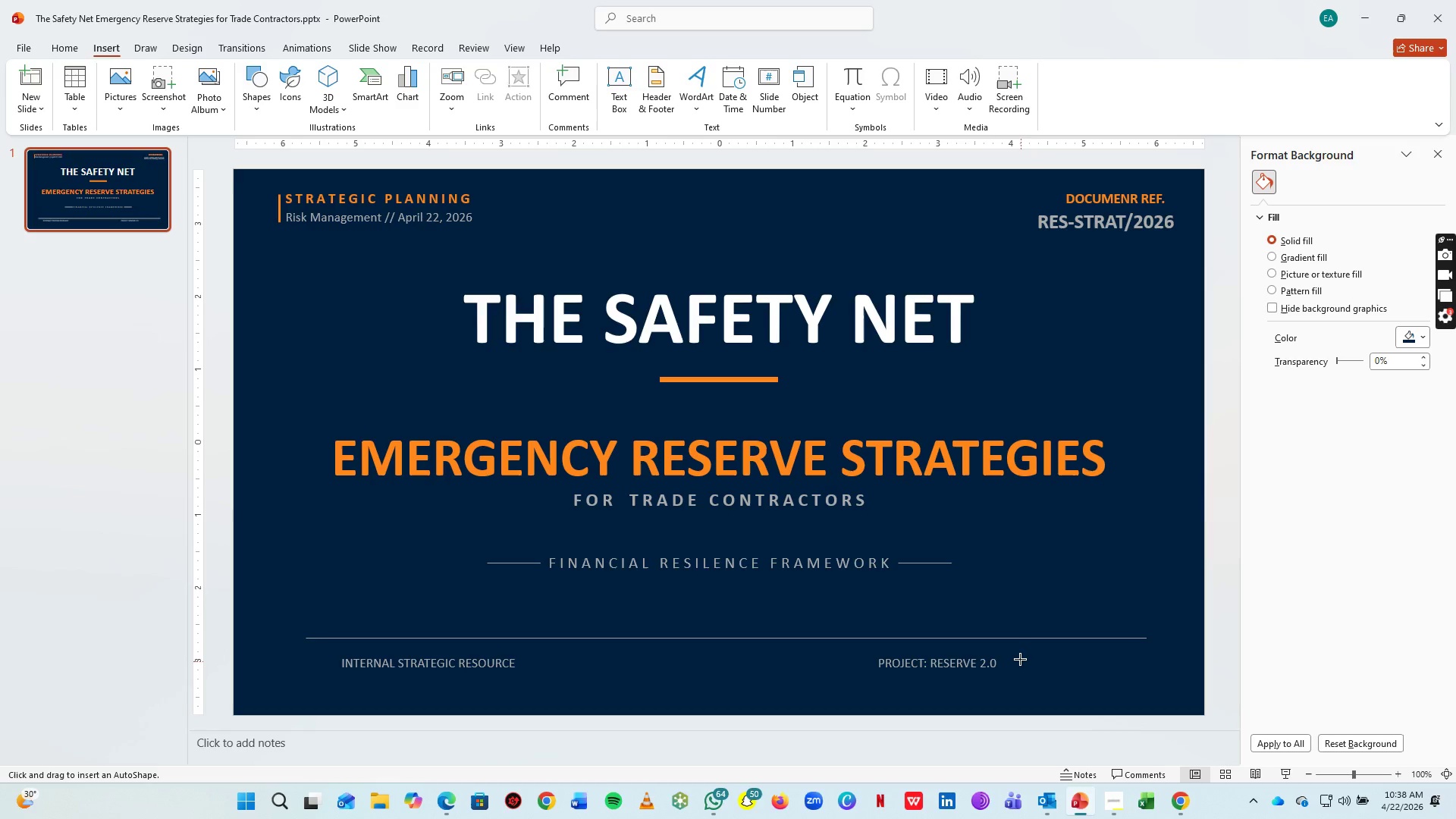 
left_click_drag(start_coordinate=[1020, 658], to_coordinate=[1169, 686])
 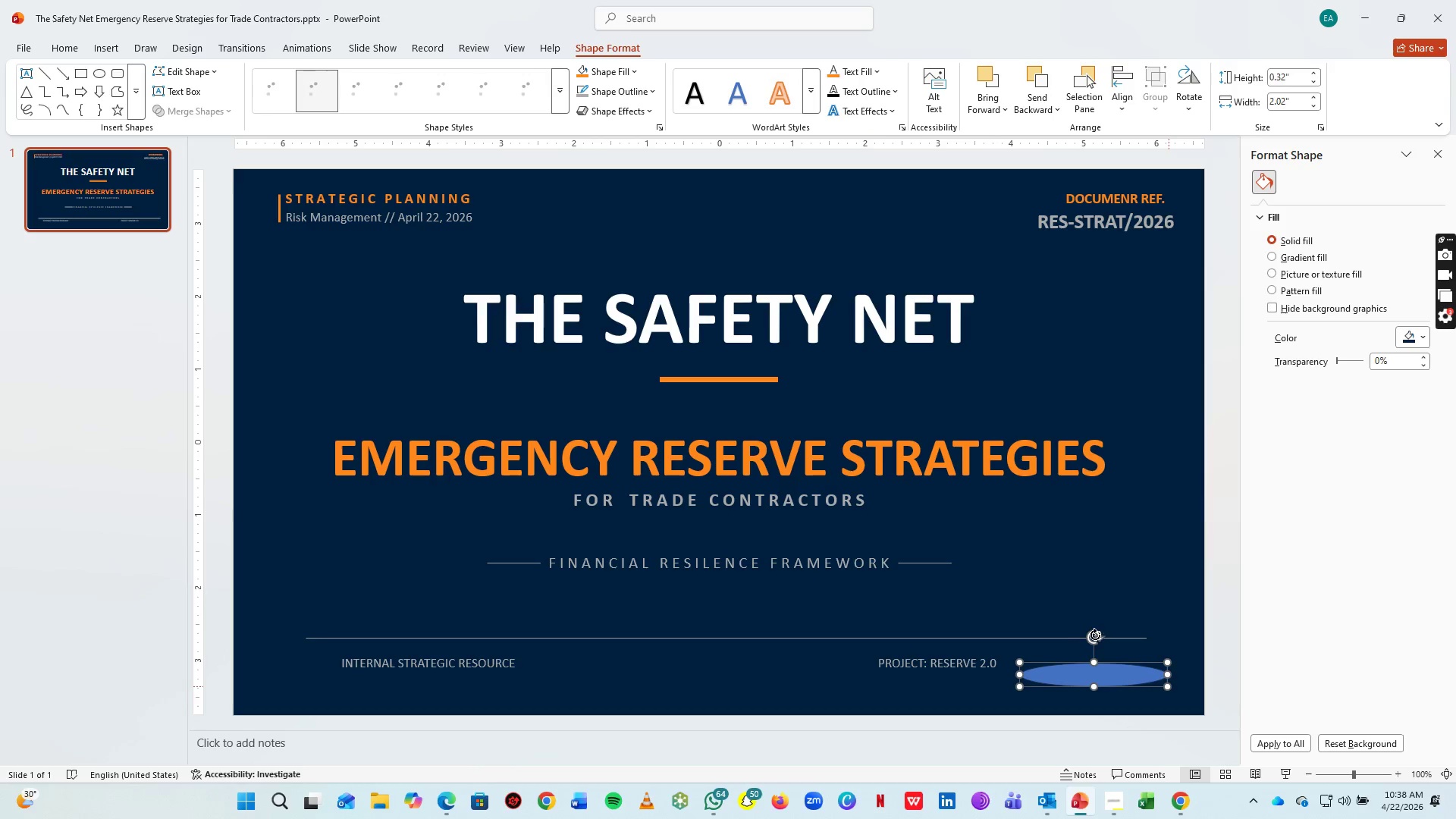 
key(Delete)
 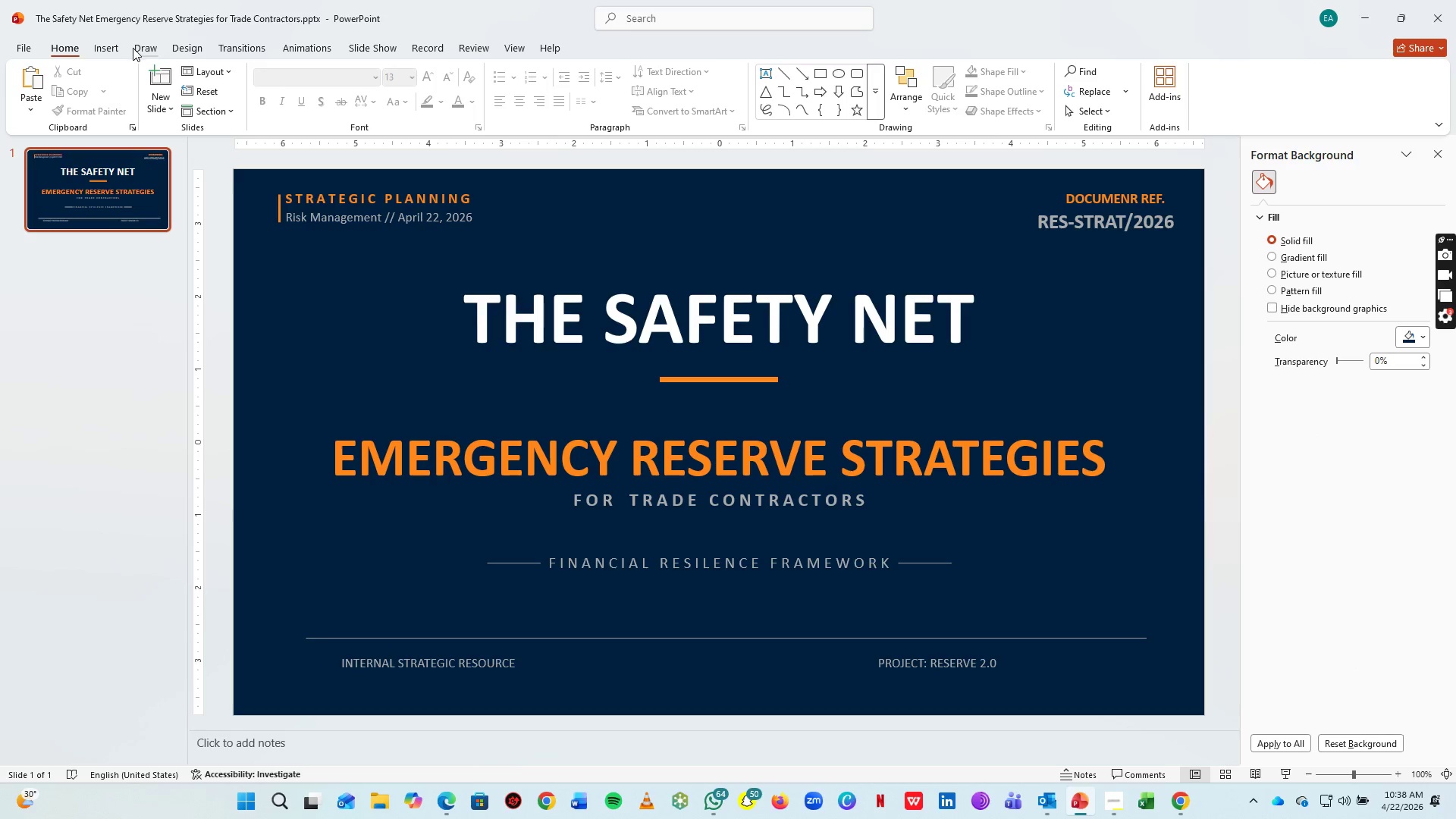 
left_click([92, 48])
 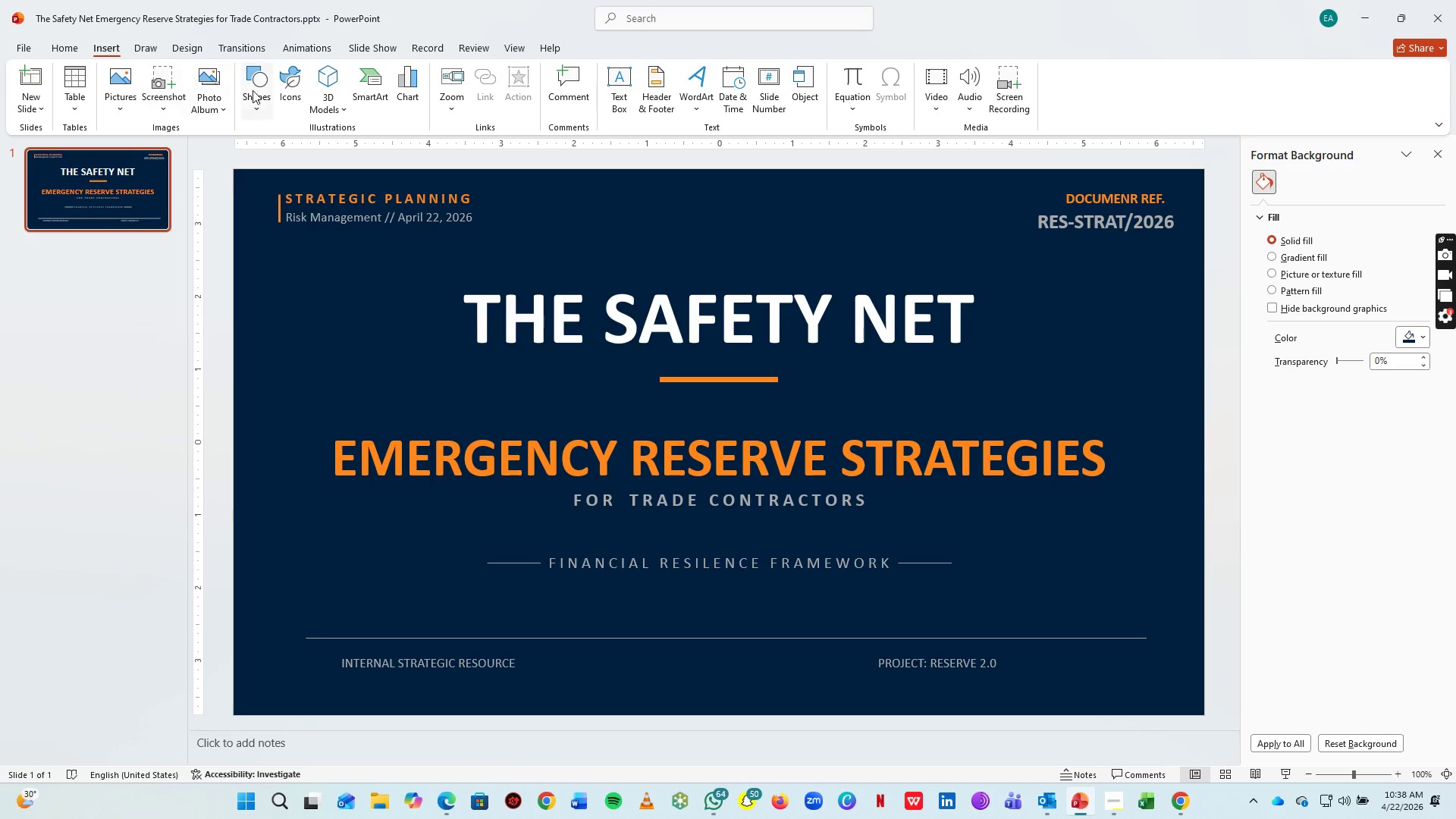 
left_click([253, 90])
 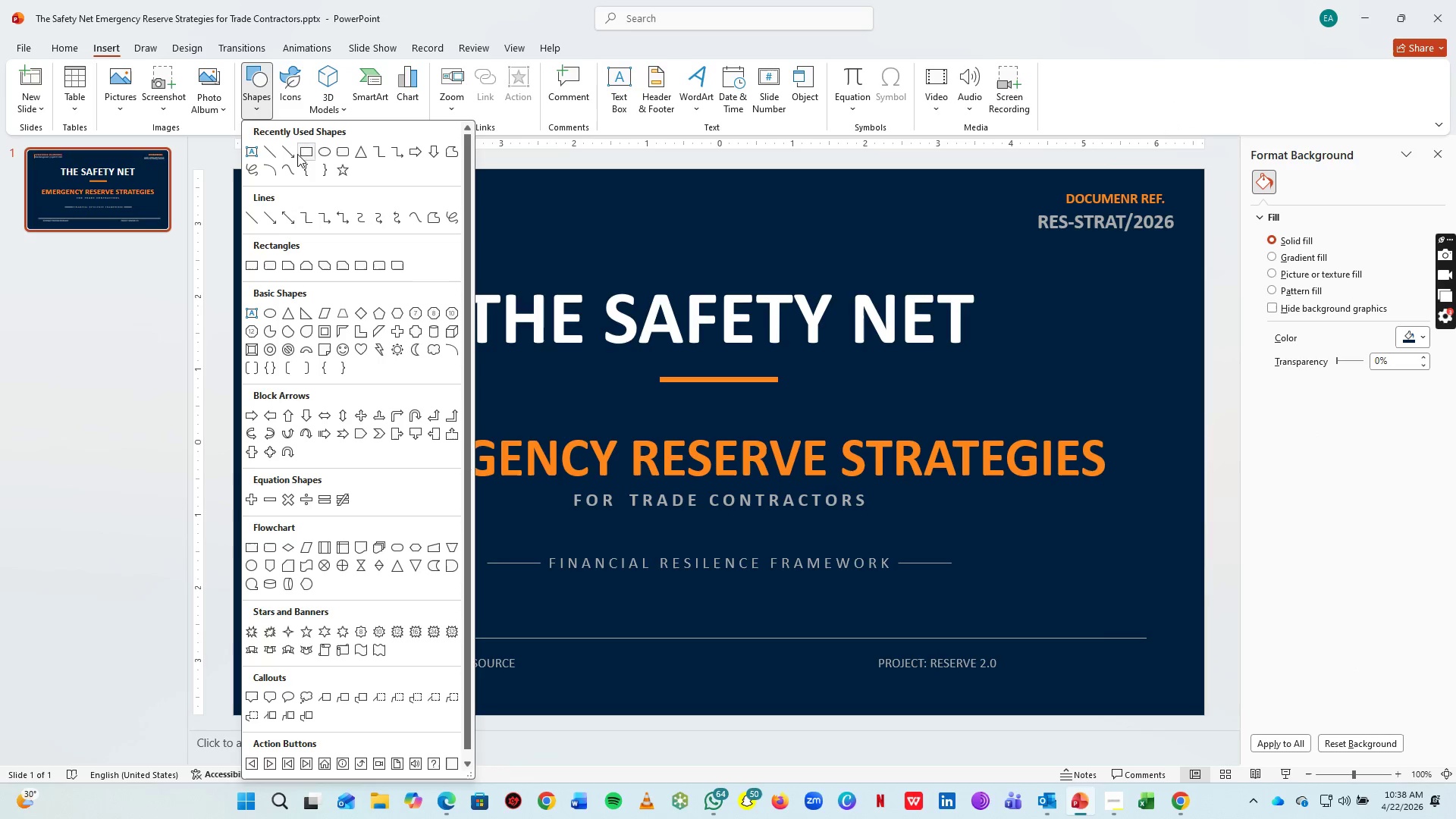 
left_click([302, 152])
 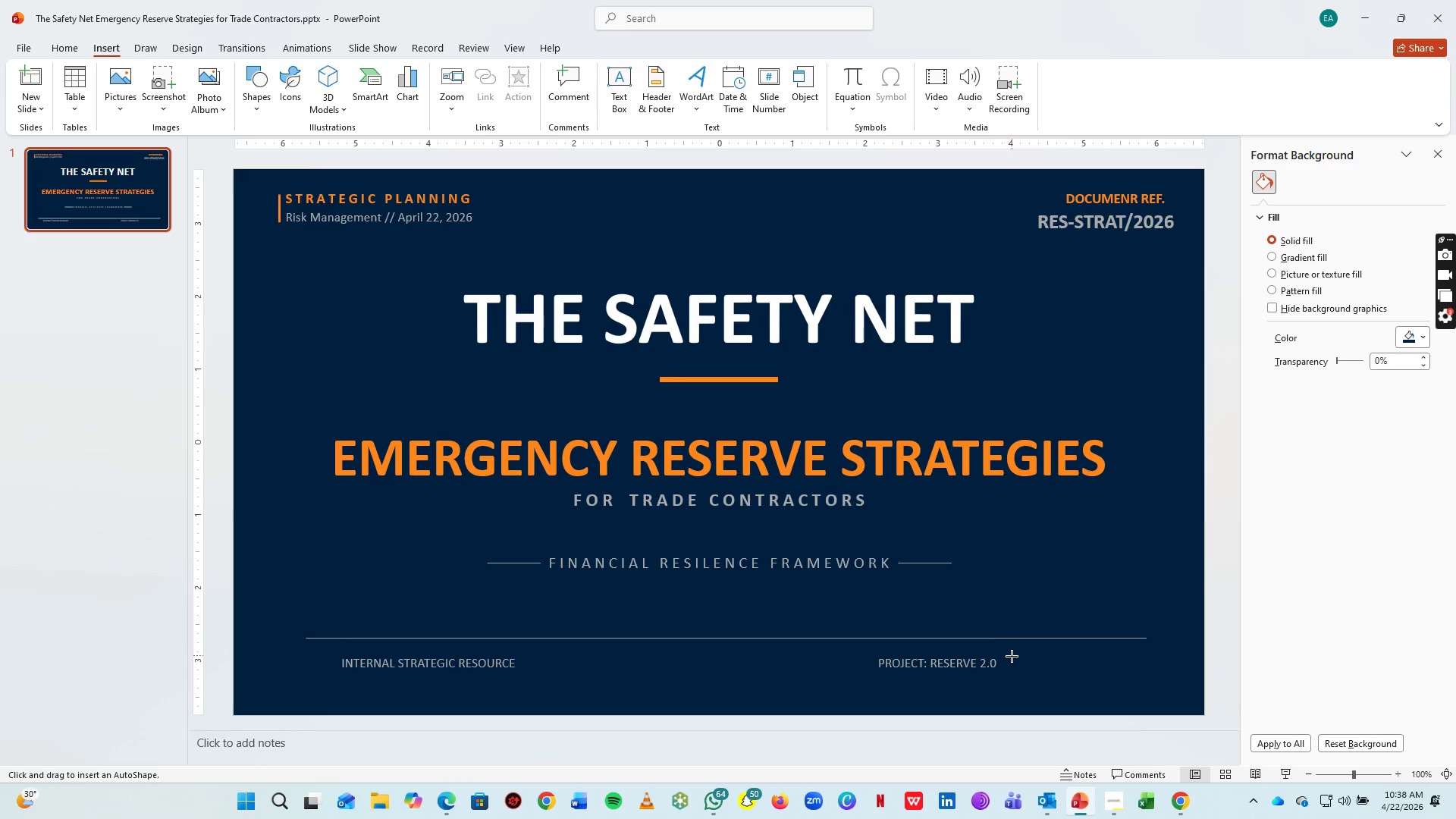 
left_click_drag(start_coordinate=[1015, 658], to_coordinate=[1171, 691])
 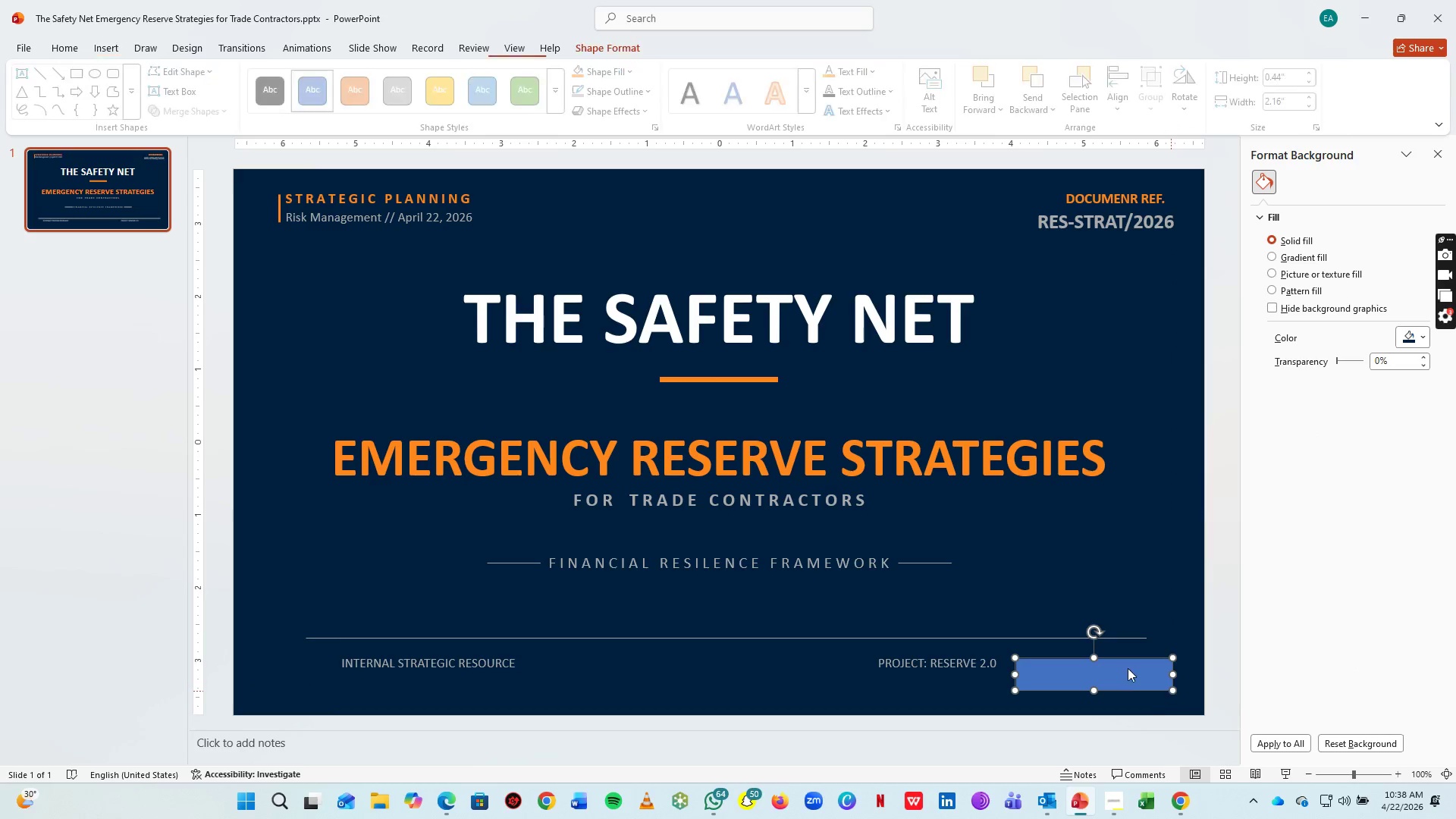 
hold_key(key=ControlLeft, duration=1.03)
scroll: coordinate [1097, 666], scroll_direction: up, amount: 6.0
 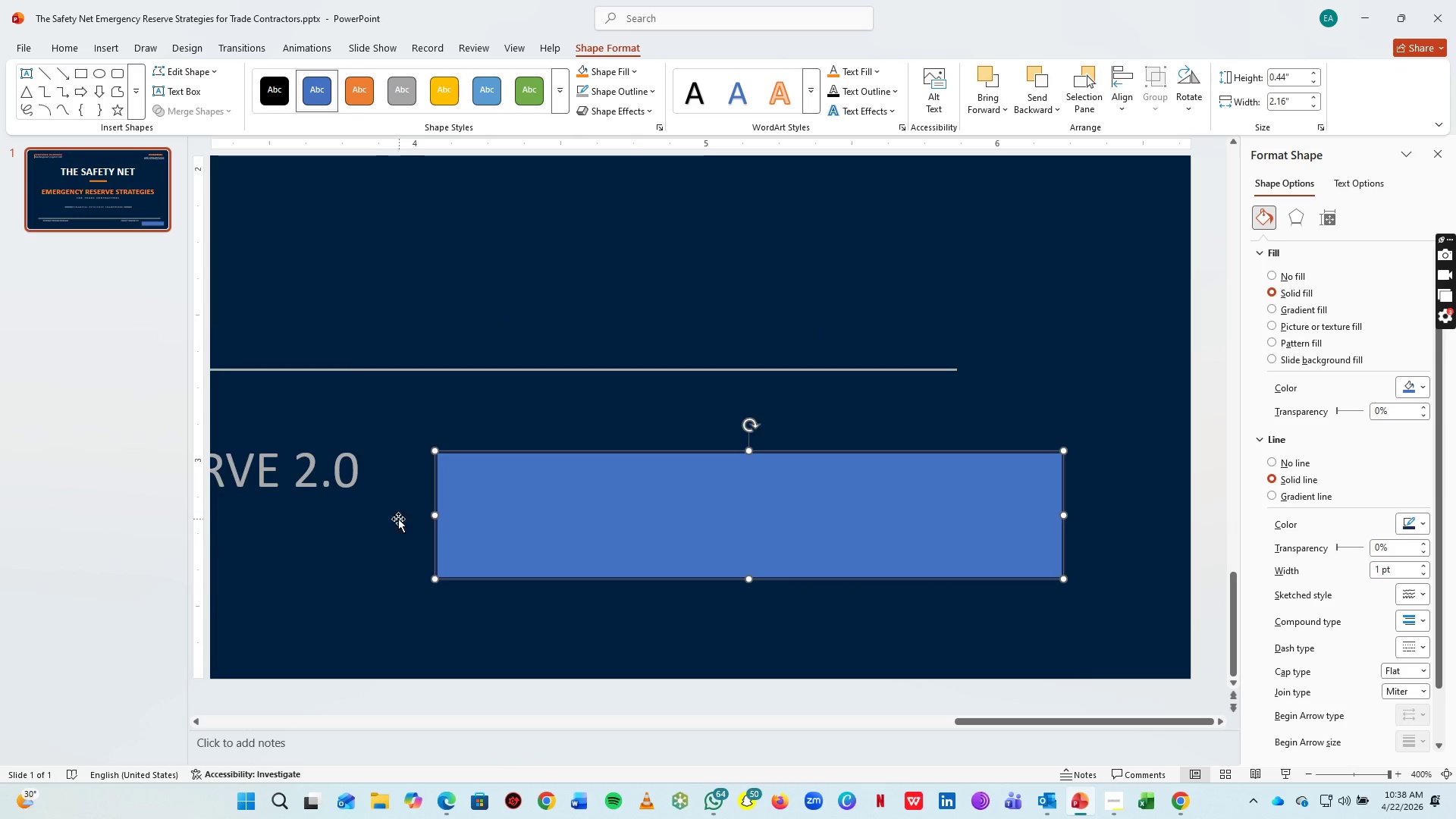 
hold_key(key=ControlLeft, duration=0.33)
 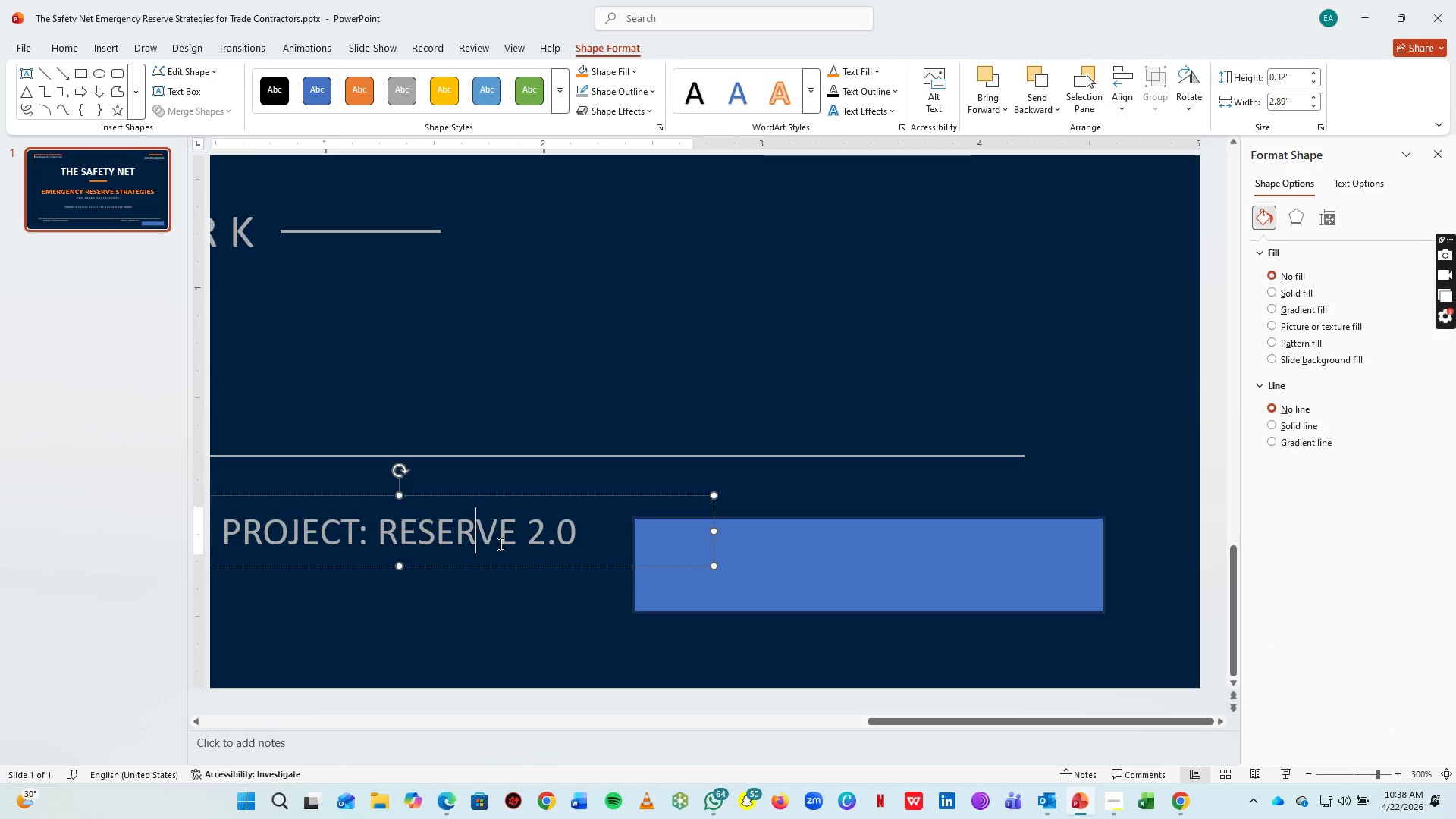 
left_click([473, 529])
 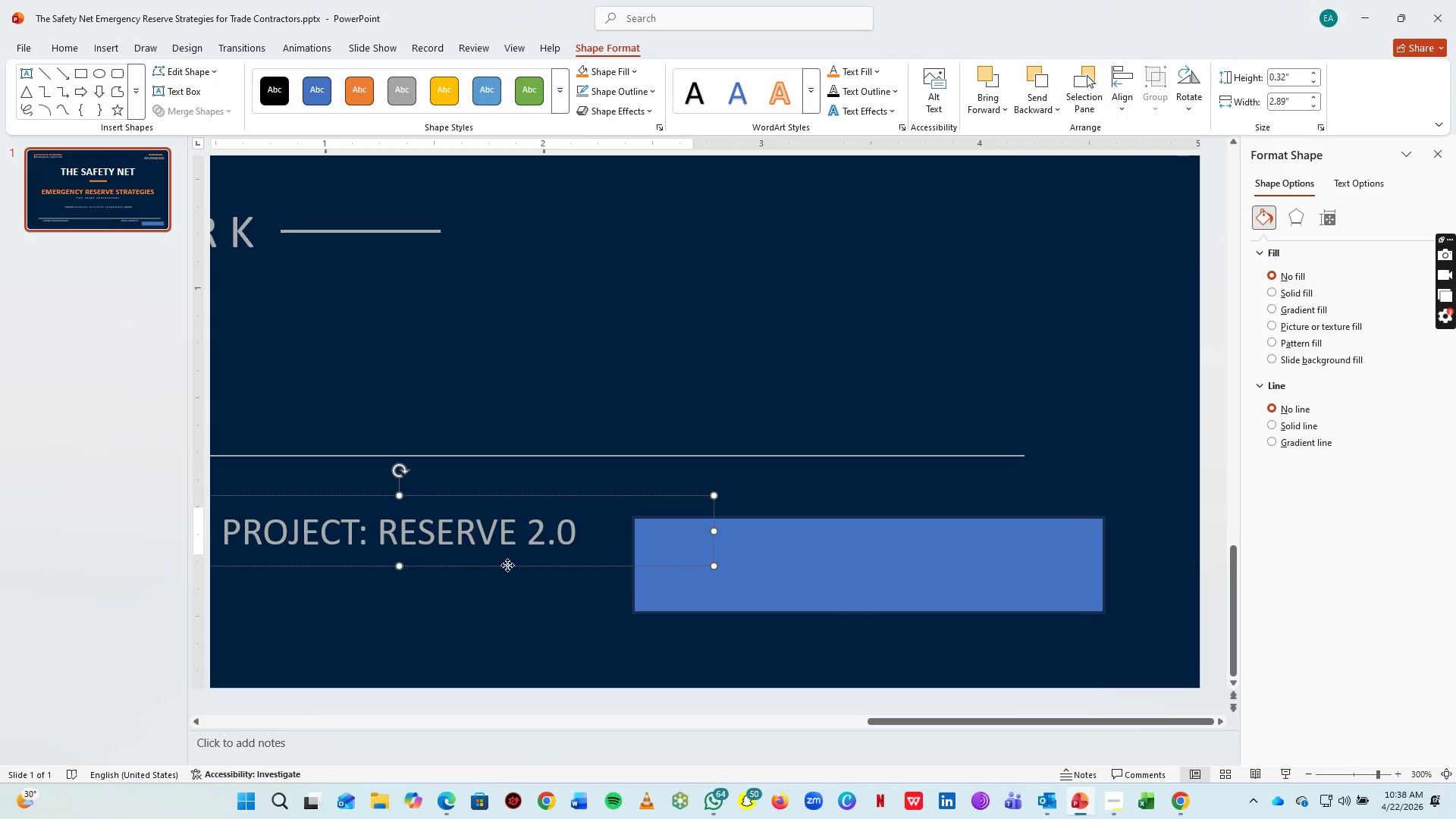 
scroll: coordinate [522, 551], scroll_direction: down, amount: 1.0
 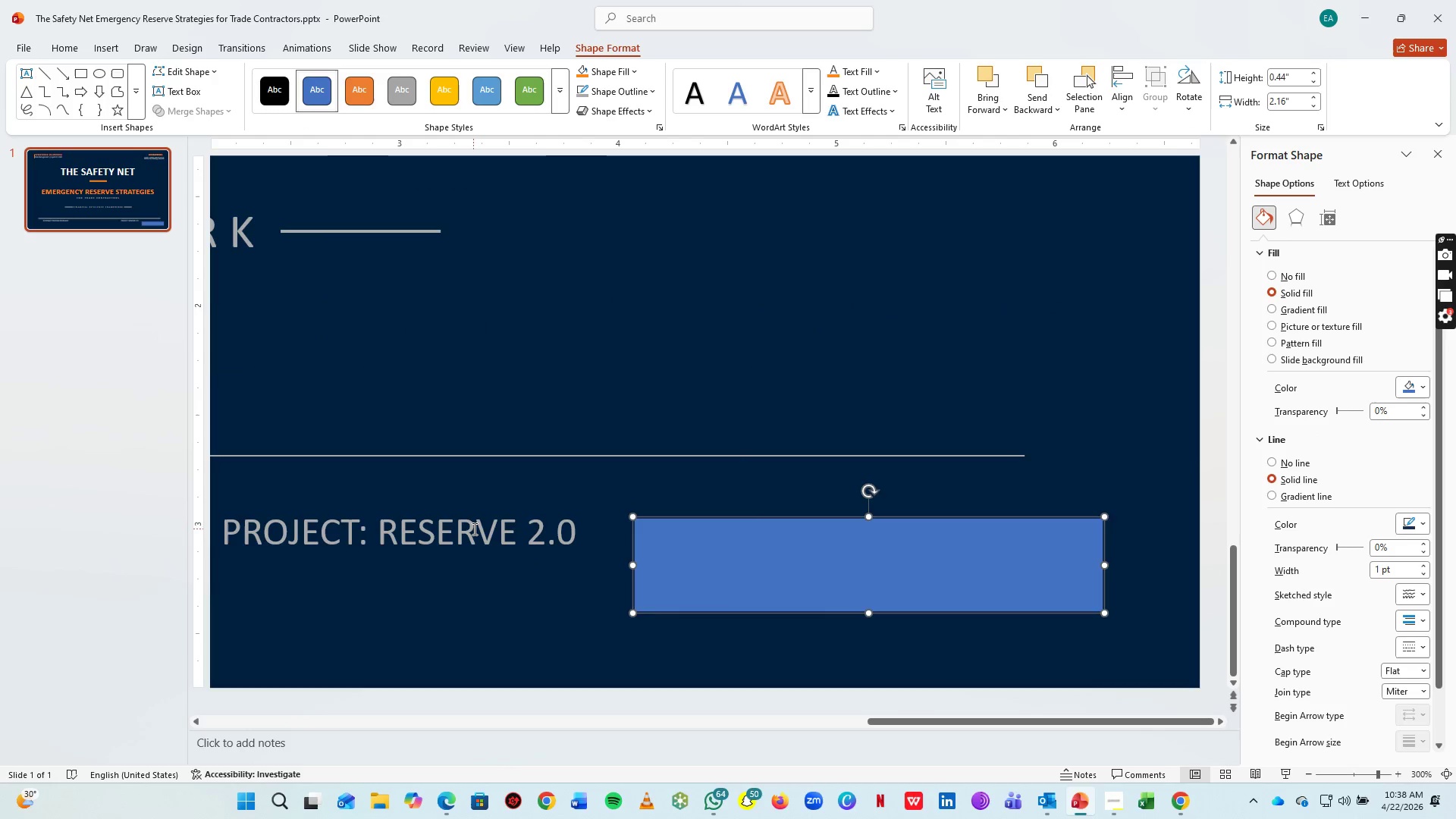 
left_click([507, 565])
 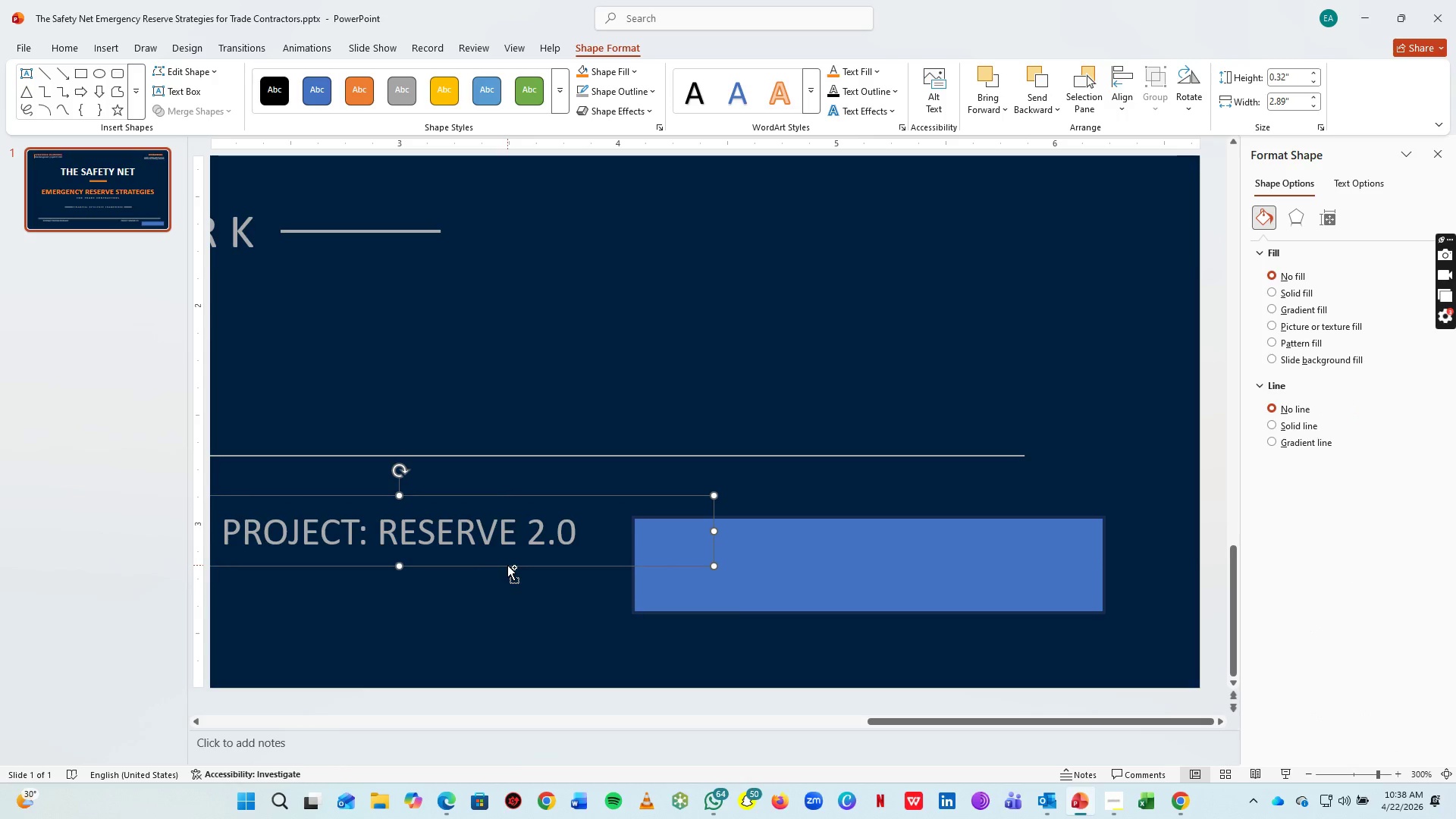 
key(Control+C)
 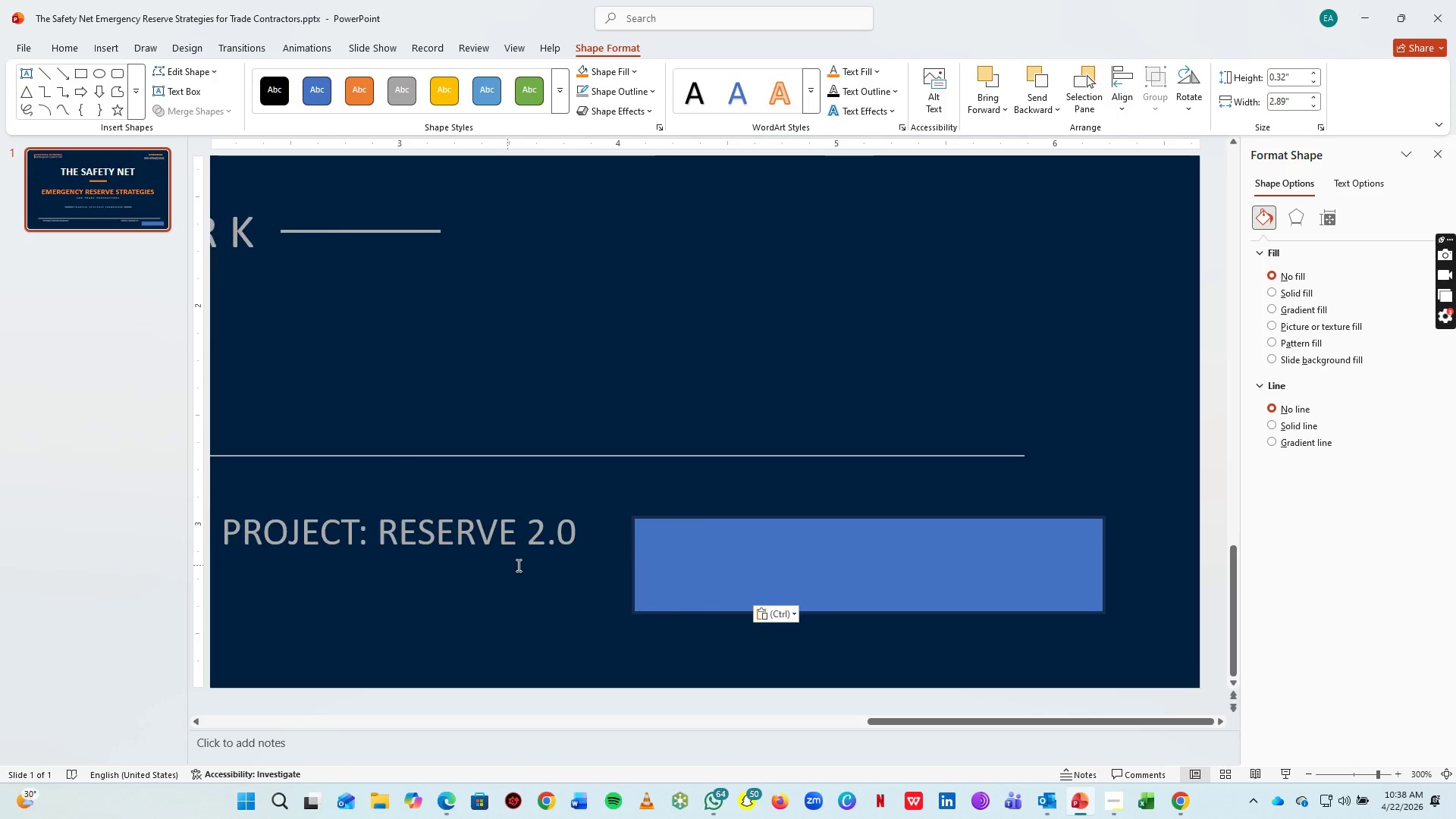 
key(Control+V)
 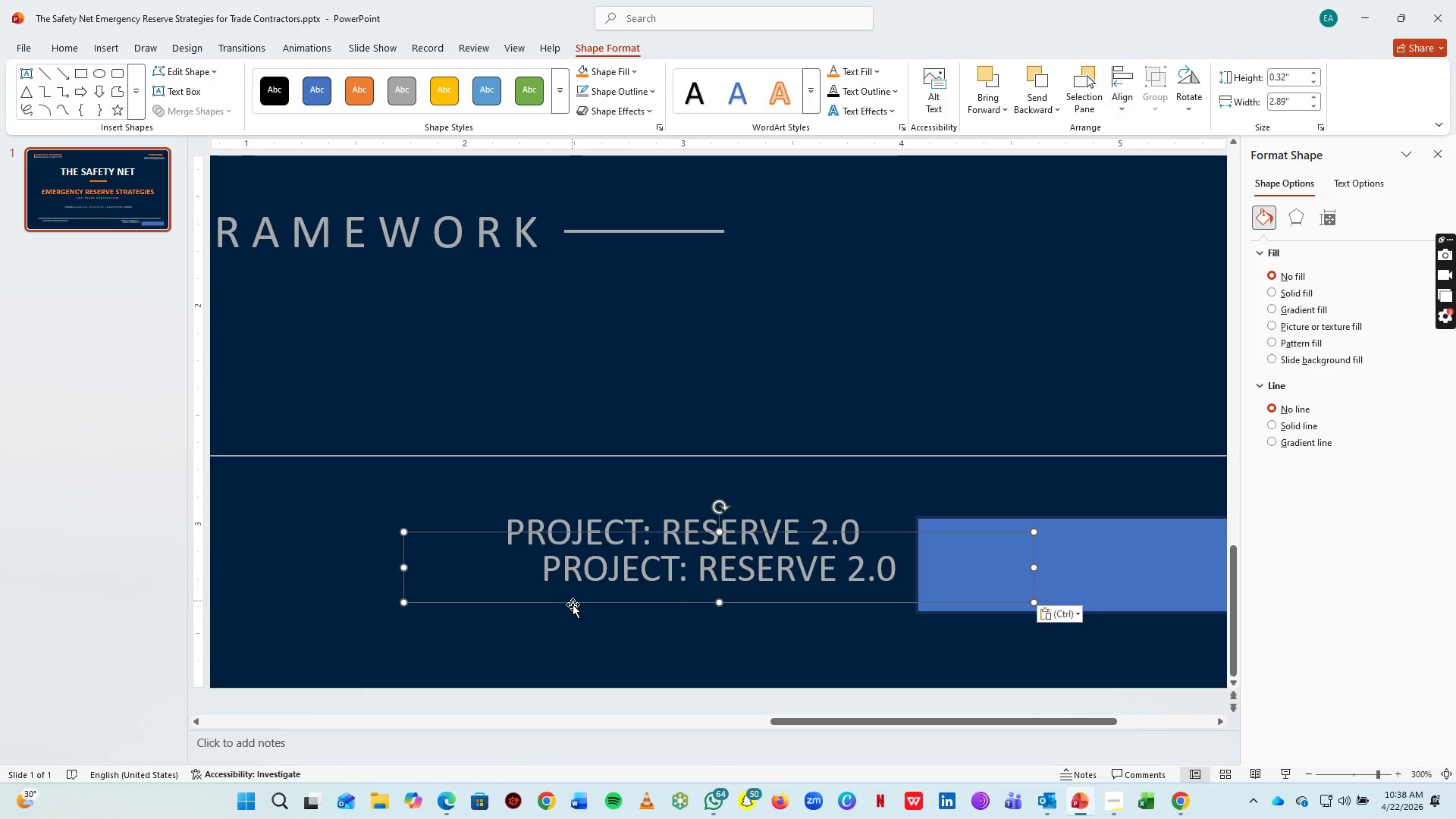 
left_click_drag(start_coordinate=[573, 604], to_coordinate=[980, 604])
 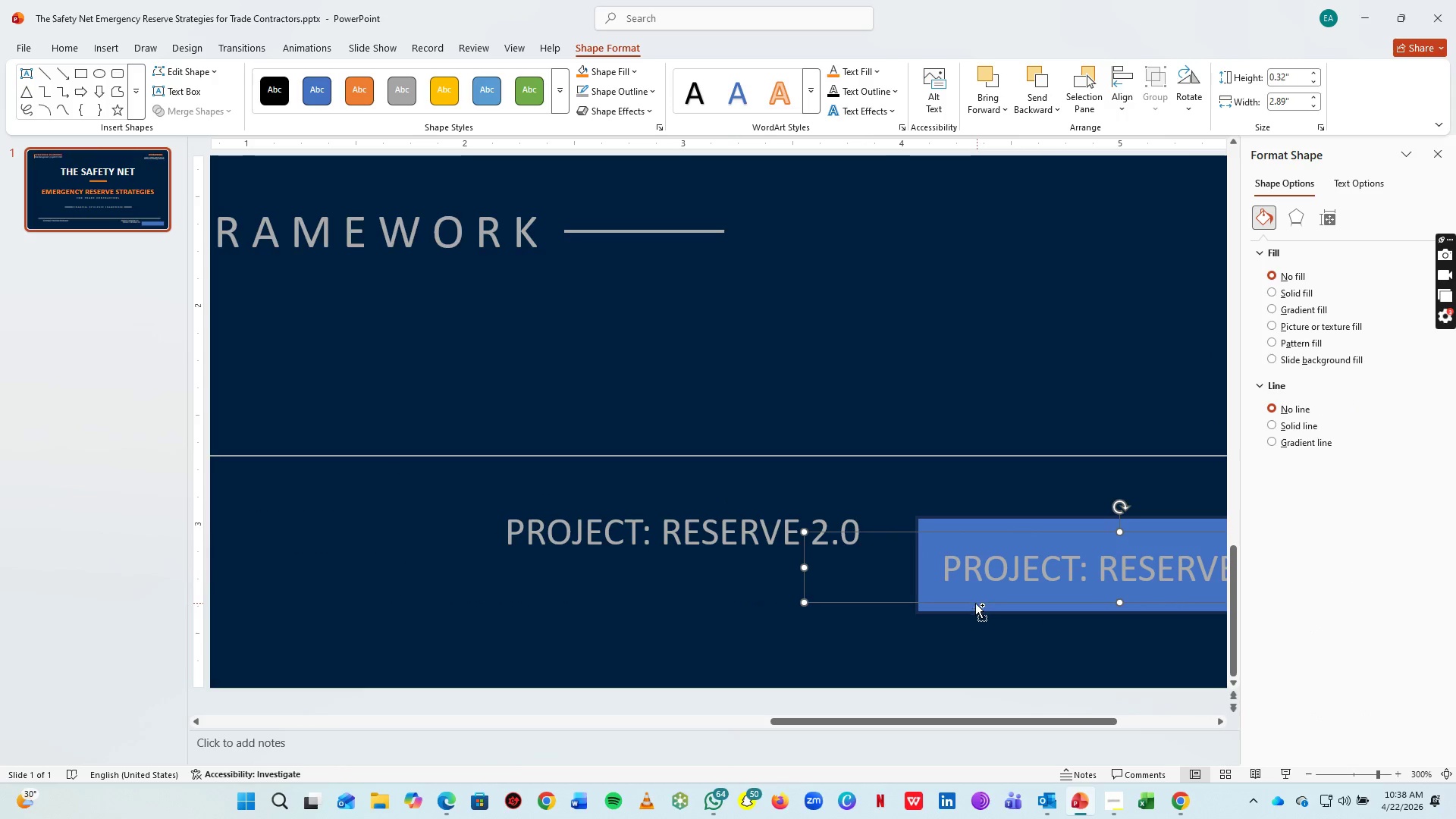 
hold_key(key=ControlLeft, duration=0.53)
scroll: coordinate [975, 603], scroll_direction: up, amount: 3.0
 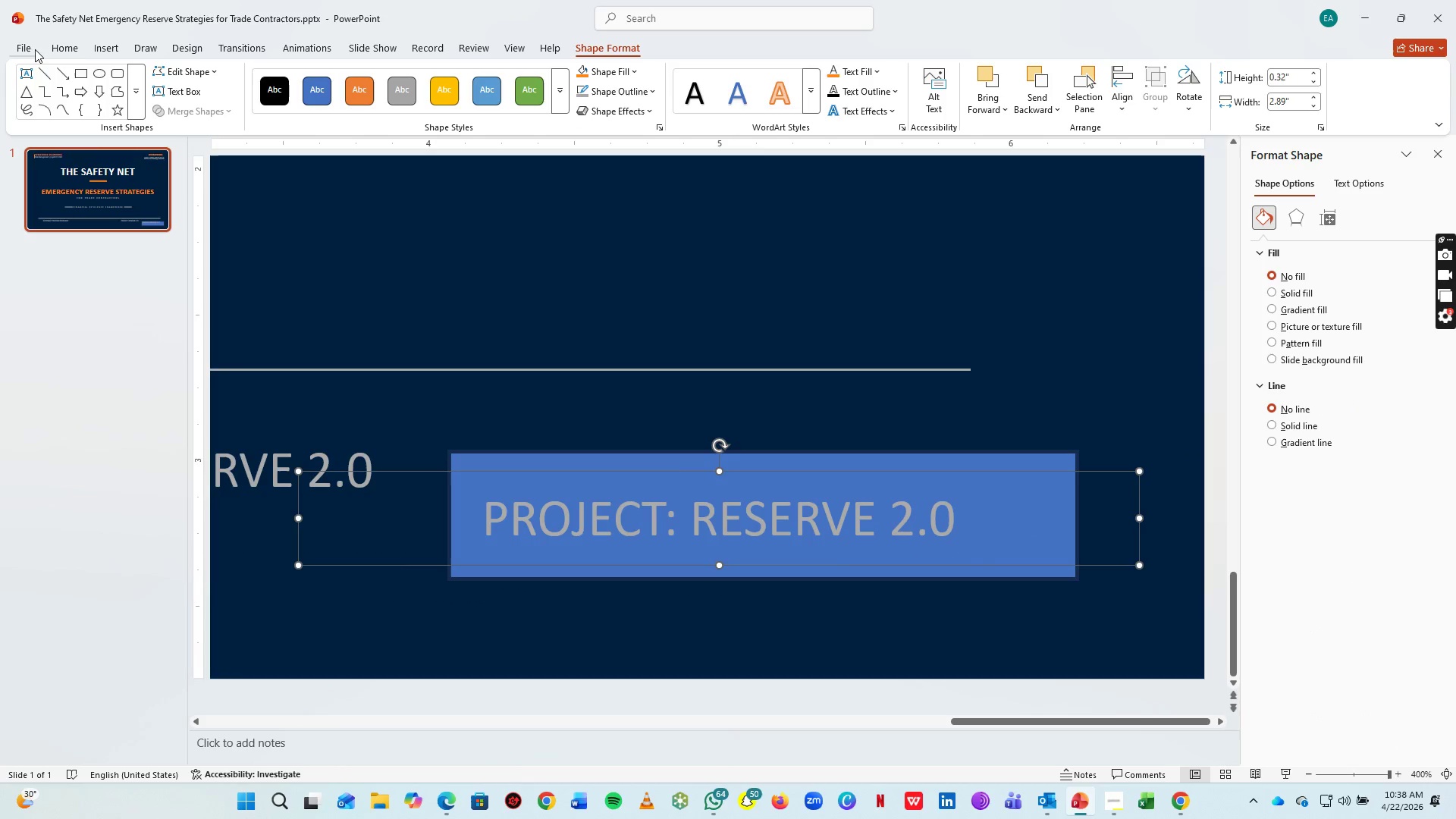 
left_click([71, 52])
 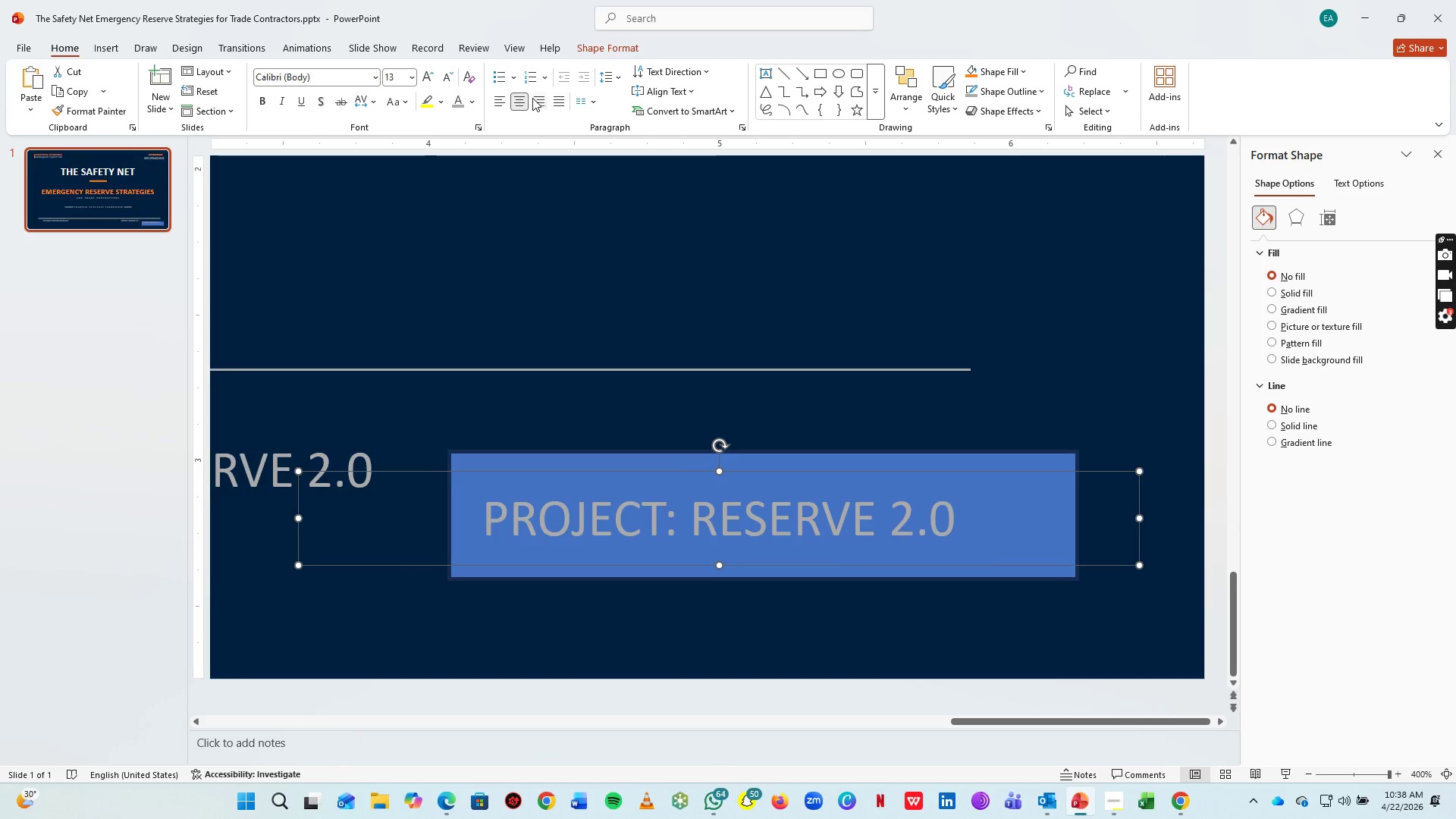 
left_click([501, 99])
 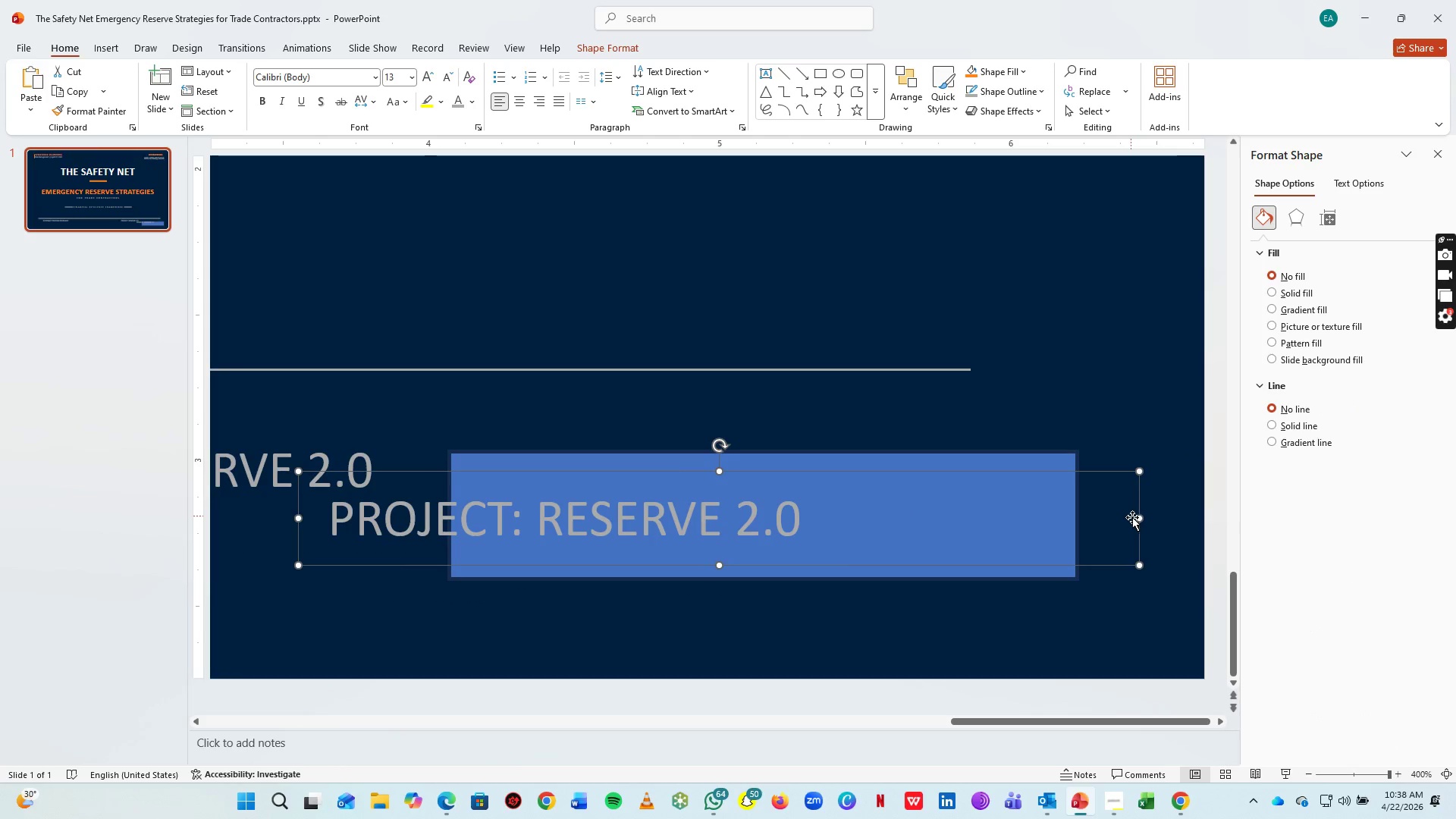 
left_click_drag(start_coordinate=[1138, 519], to_coordinate=[849, 522])
 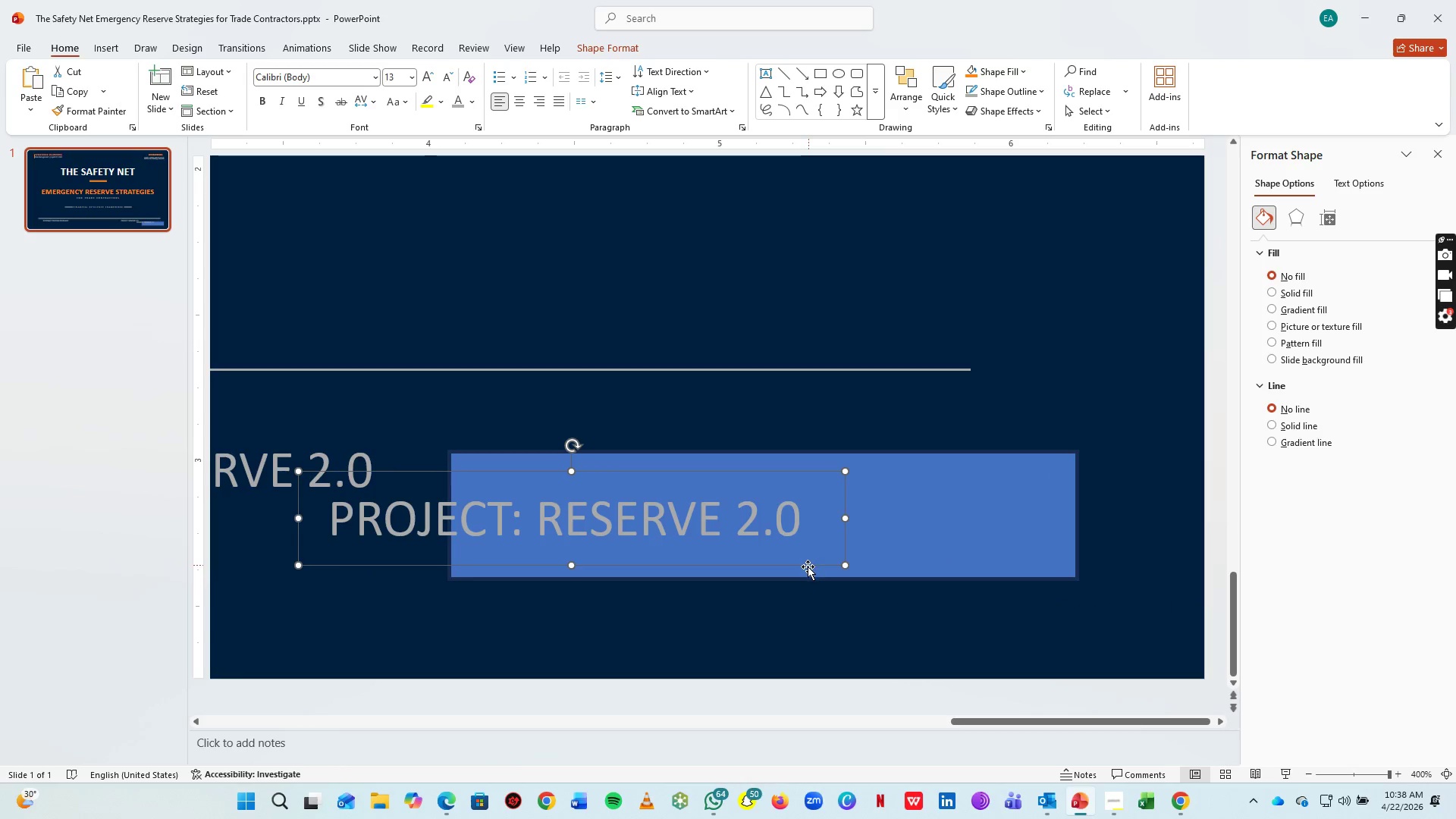 
left_click_drag(start_coordinate=[808, 566], to_coordinate=[1004, 566])
 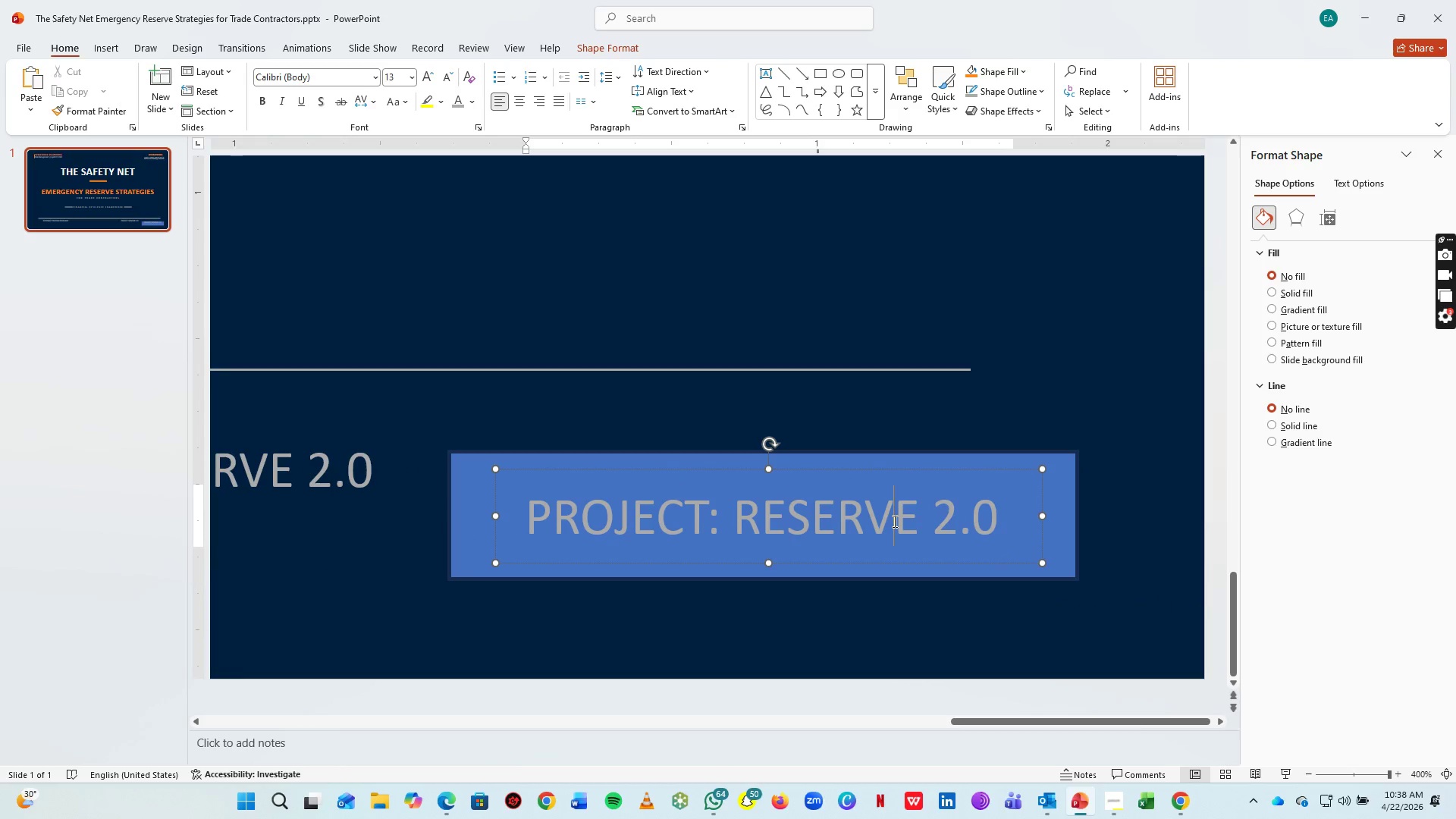 
key(Control+A)
 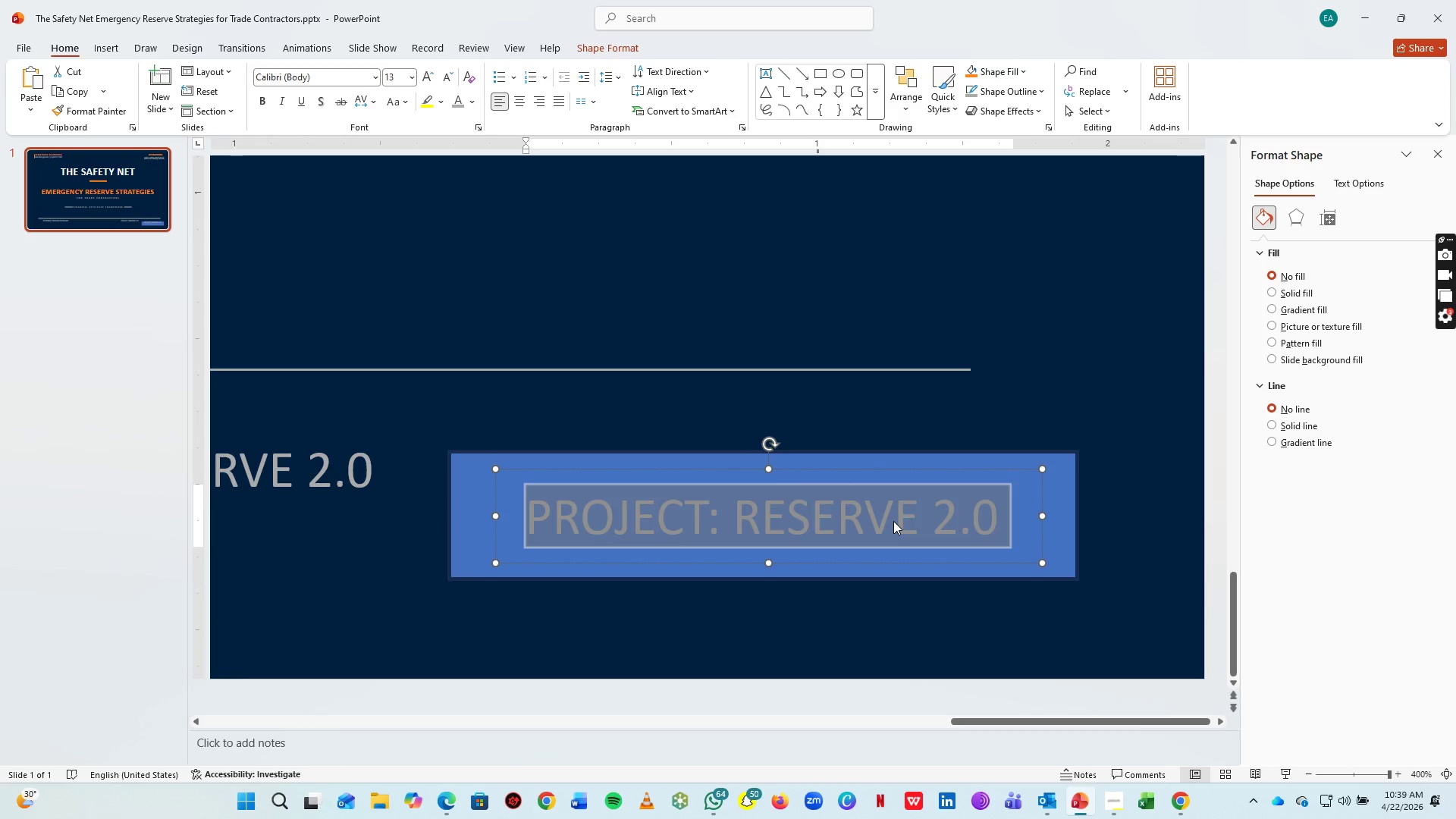 
type(CONFIDENTA)
key(Backspace)
type(IAL)
 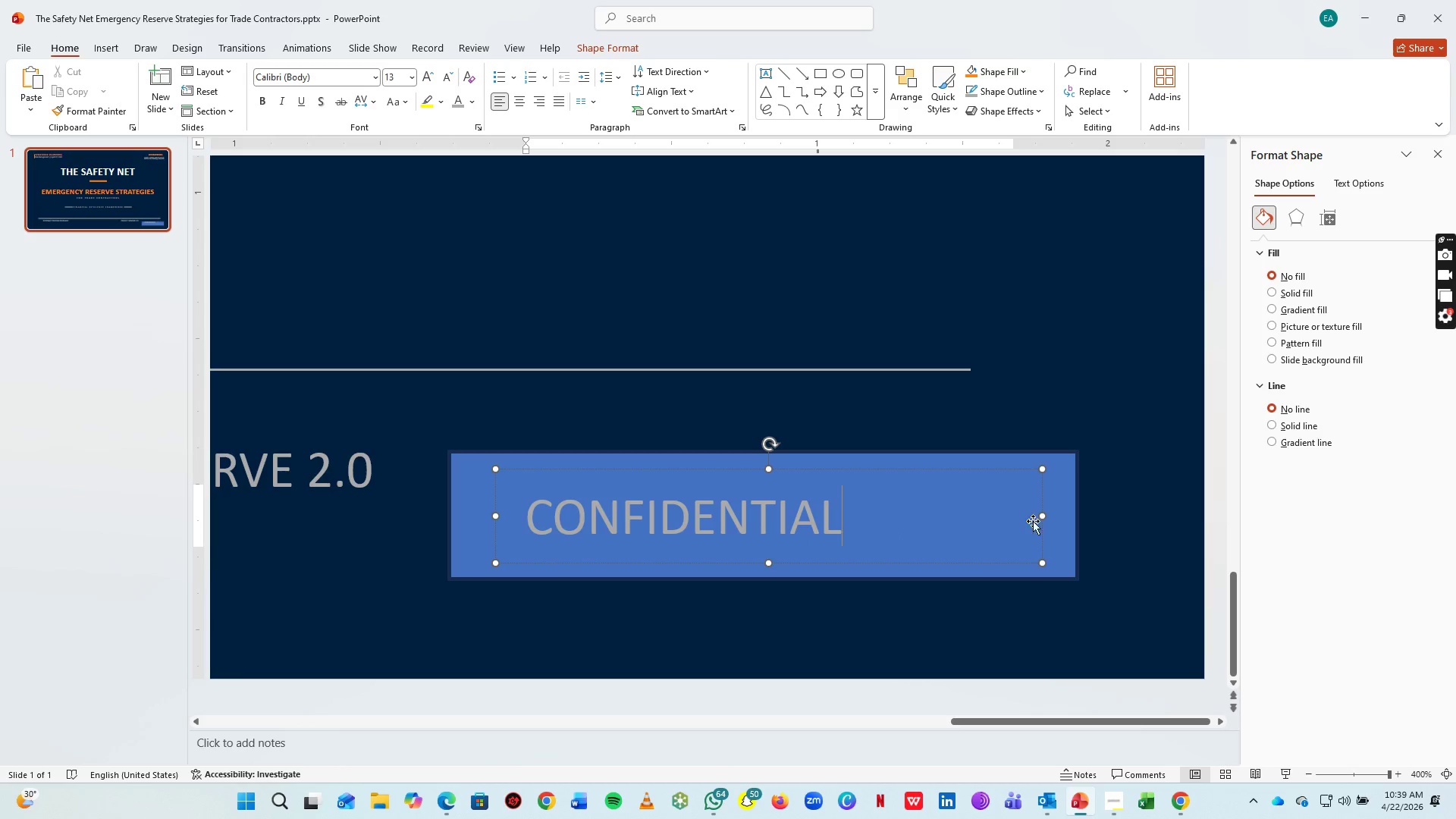 
left_click_drag(start_coordinate=[1040, 517], to_coordinate=[874, 530])
 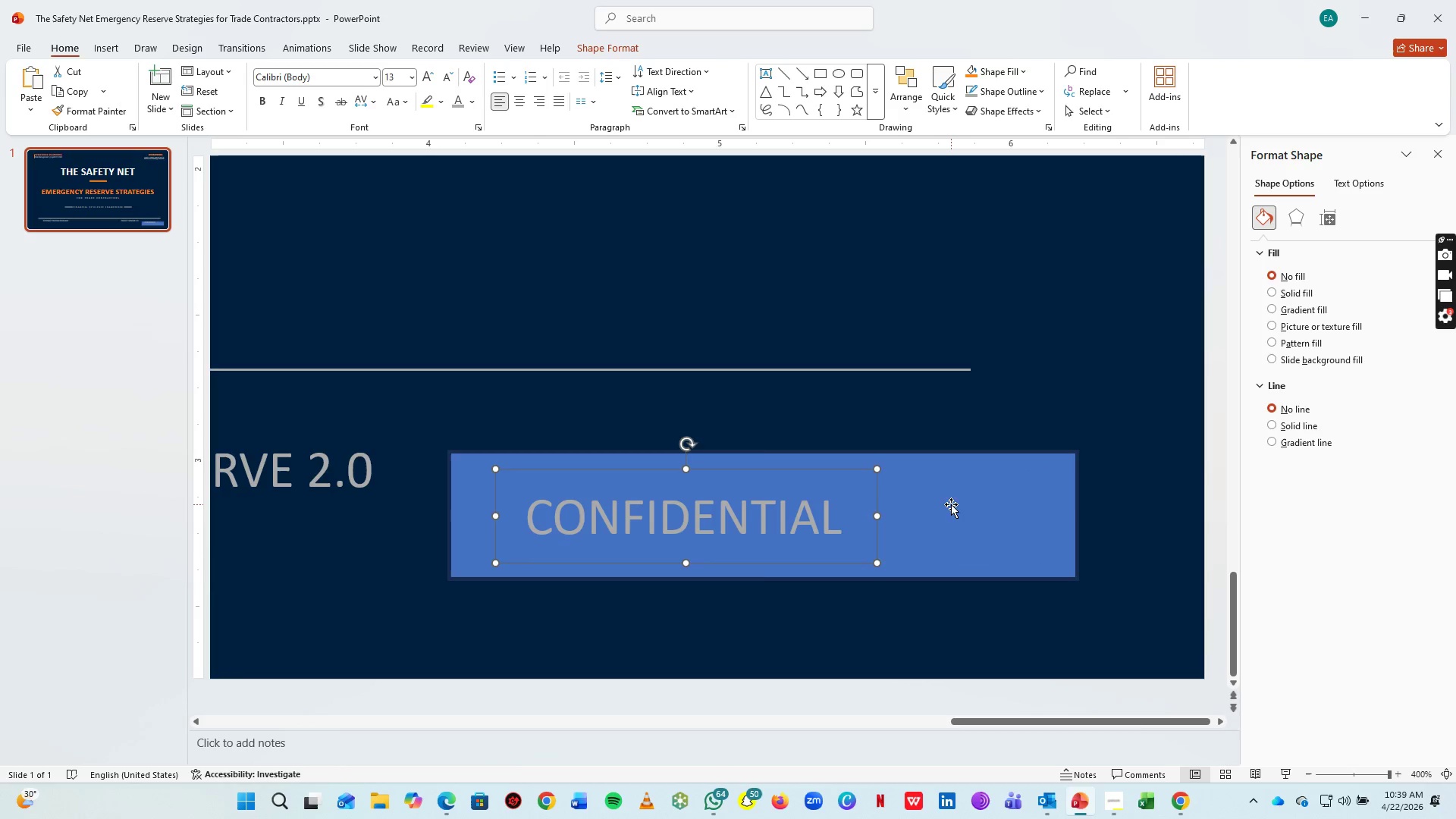 
left_click([951, 504])
 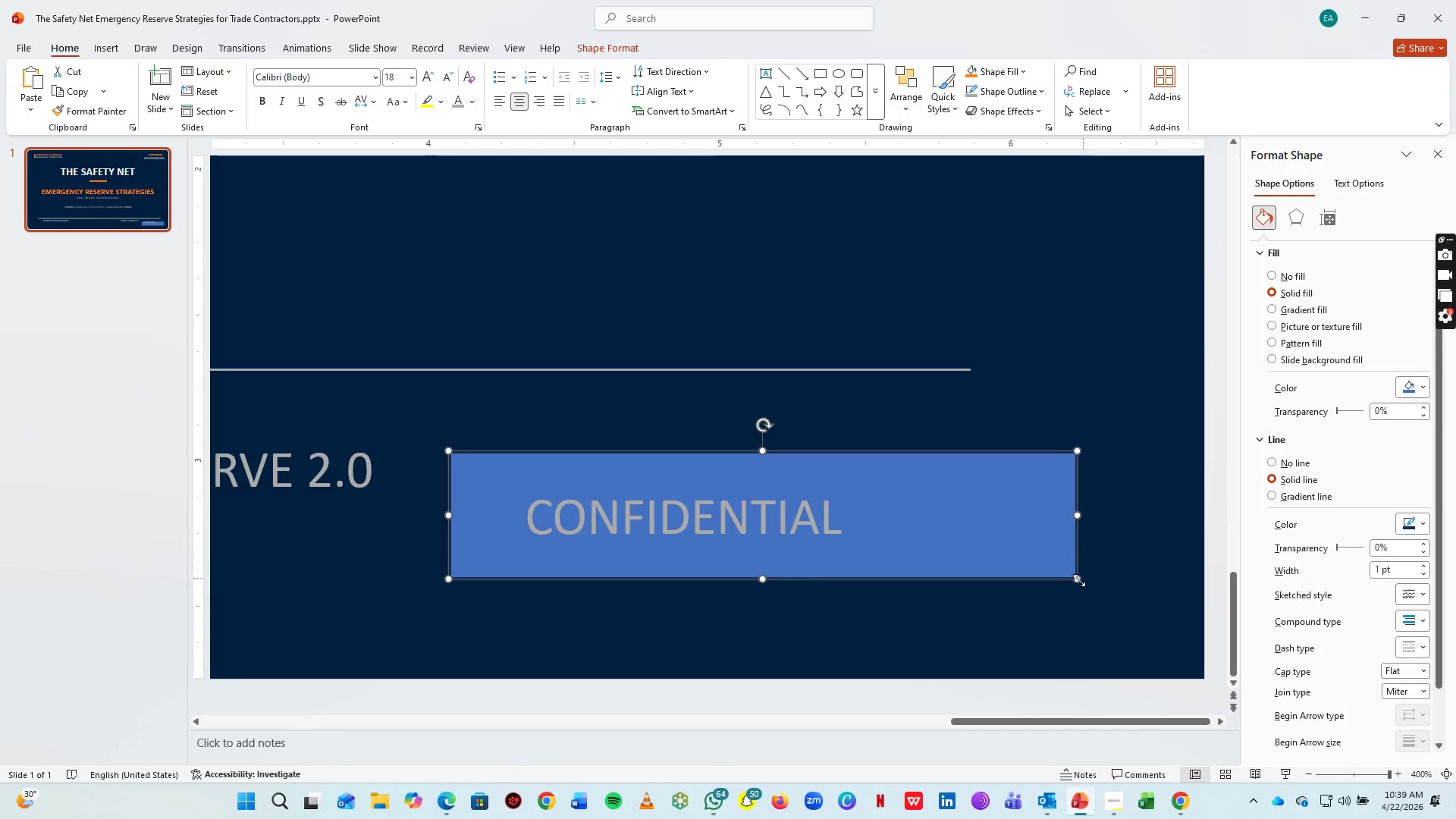 
left_click([1072, 582])
 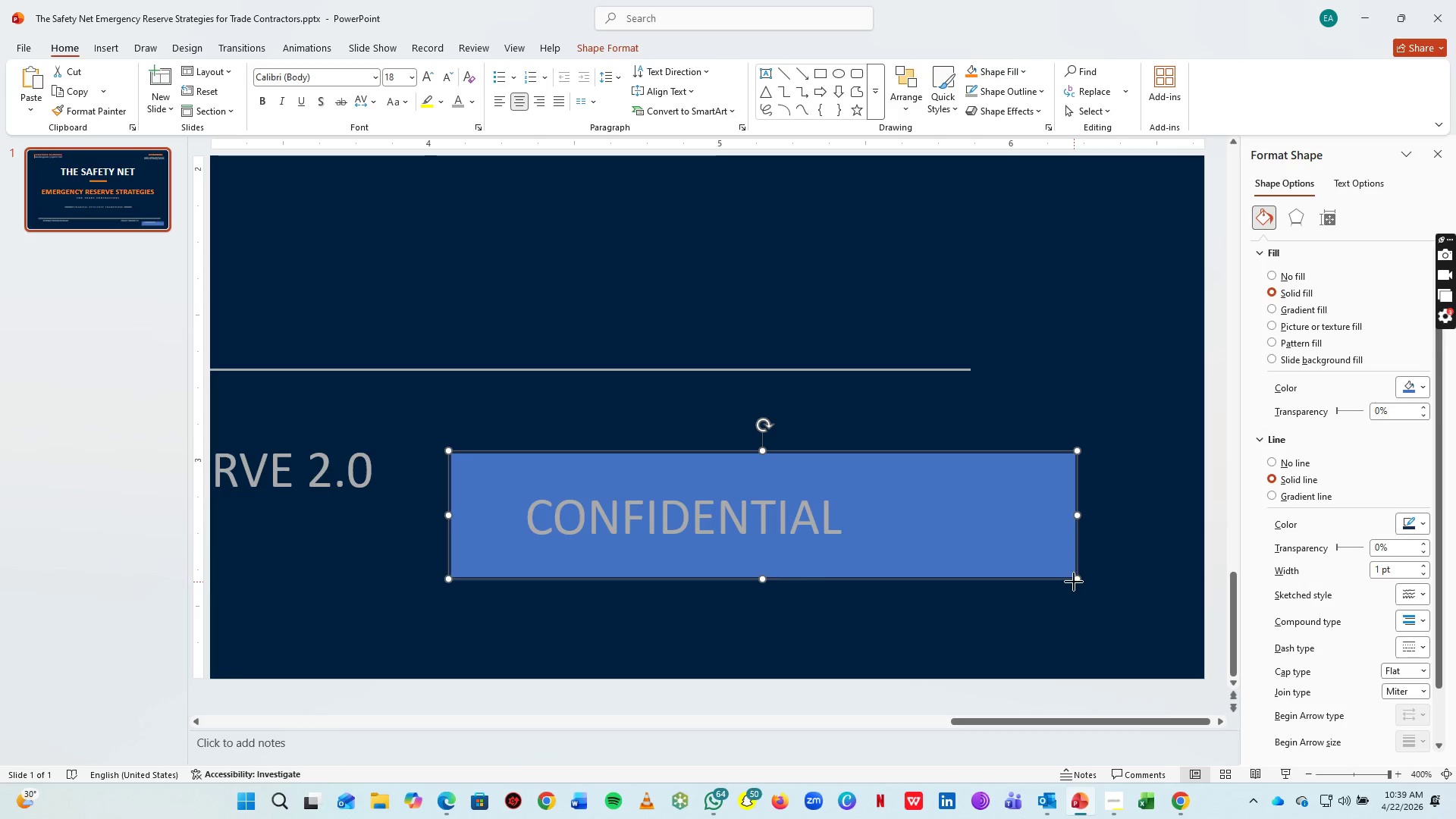 
left_click_drag(start_coordinate=[1074, 582], to_coordinate=[904, 554])
 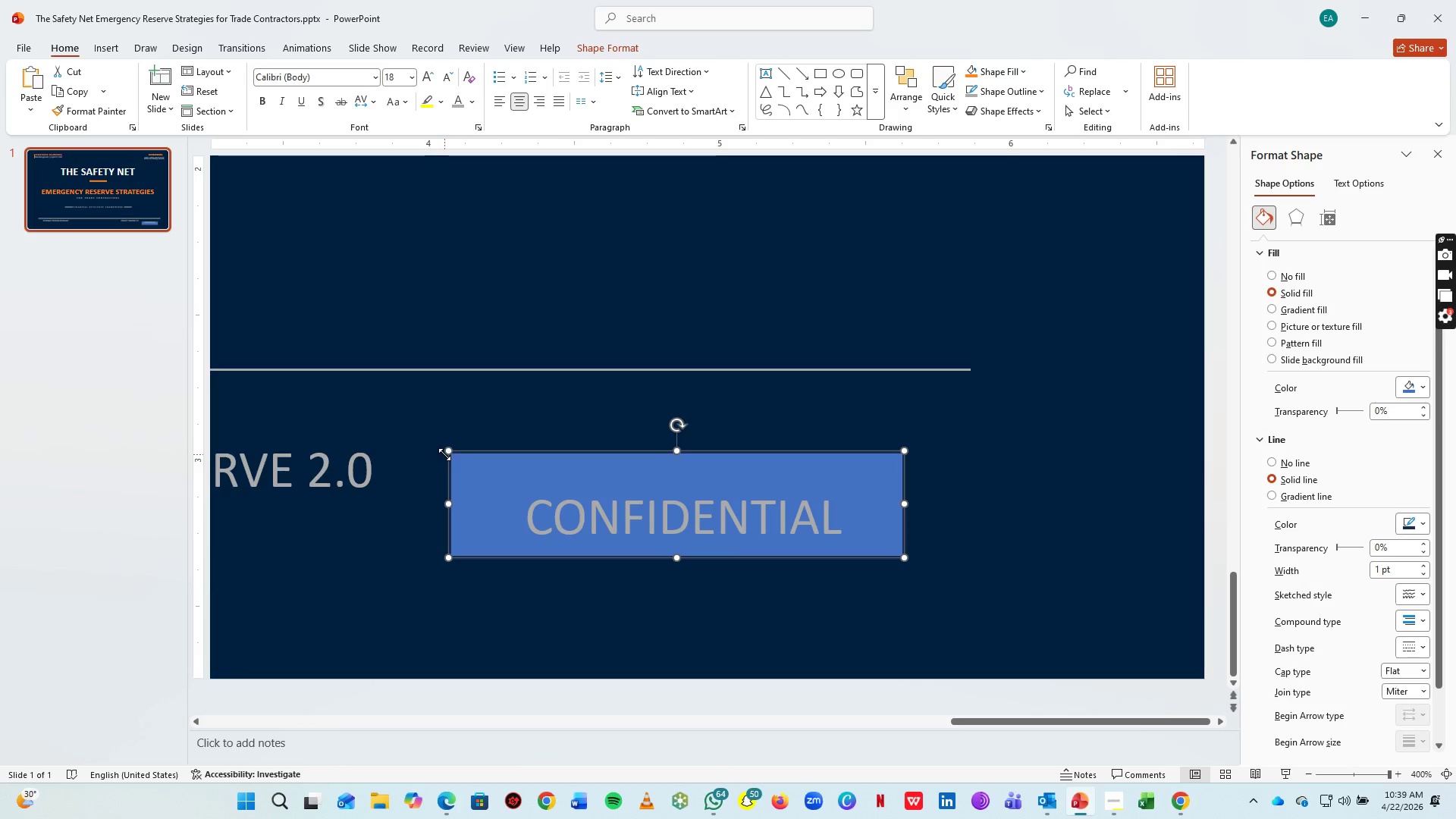 
left_click_drag(start_coordinate=[444, 454], to_coordinate=[509, 482])
 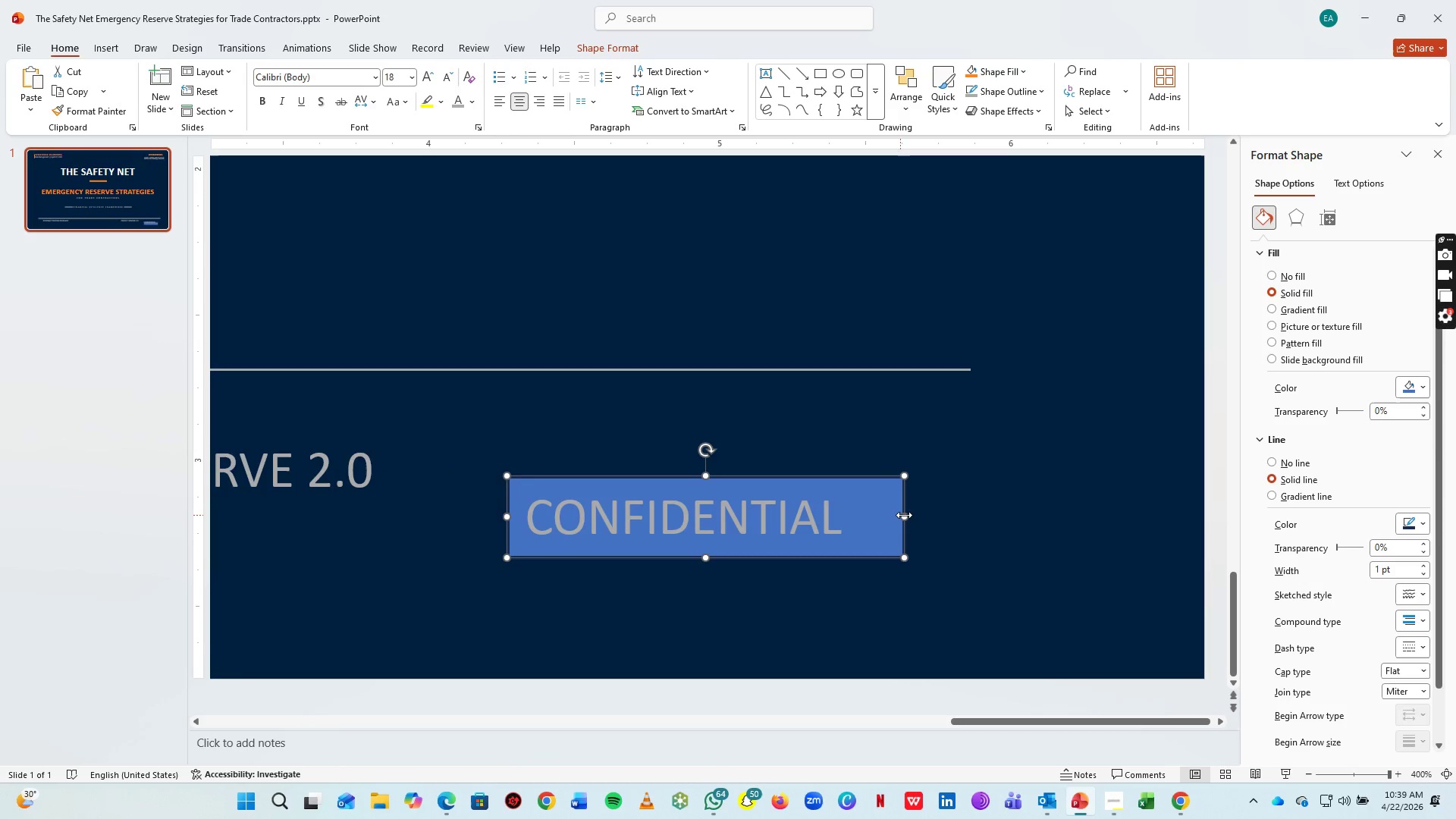 
left_click_drag(start_coordinate=[904, 515], to_coordinate=[866, 509])
 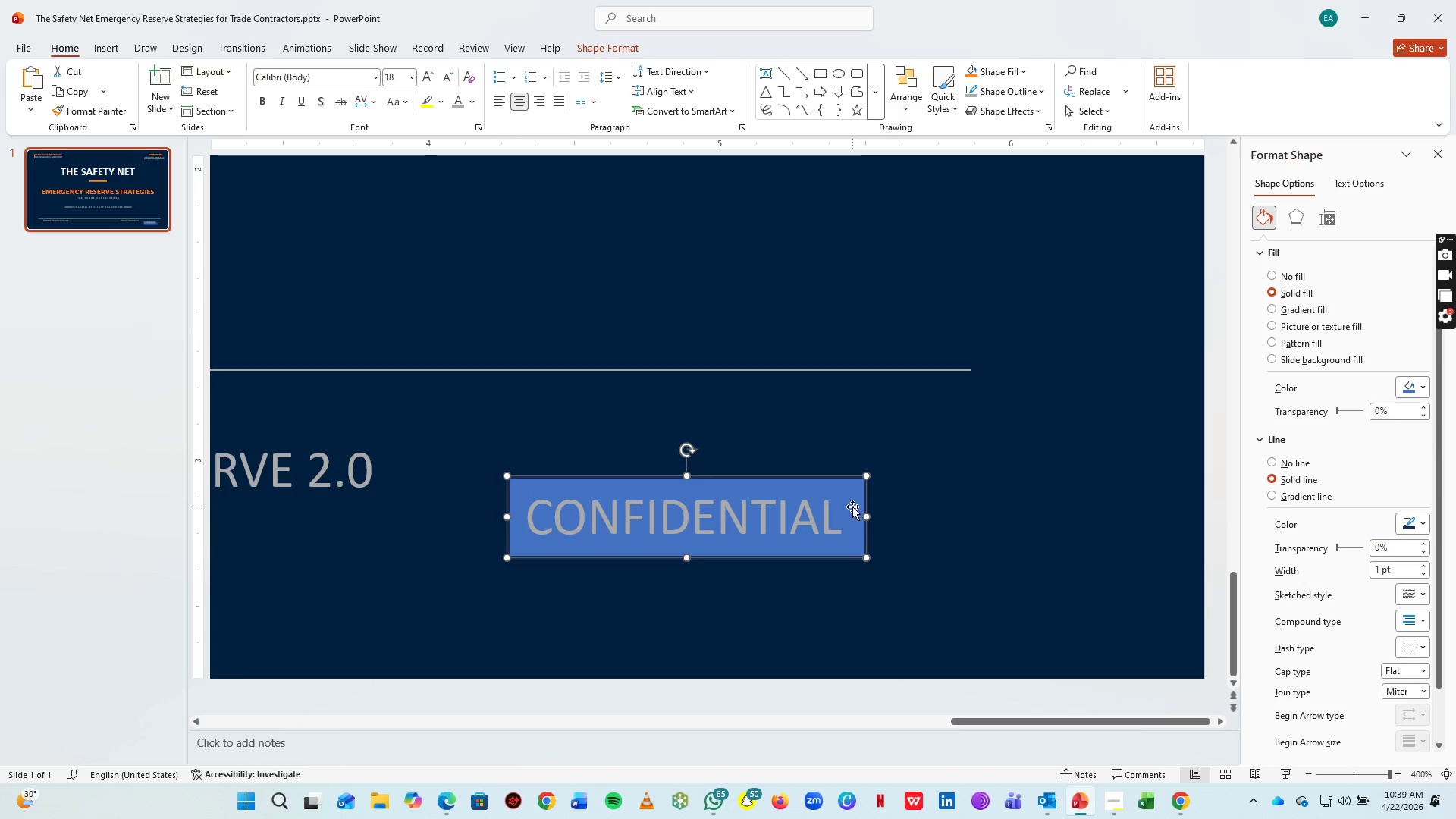 
left_click([852, 507])
 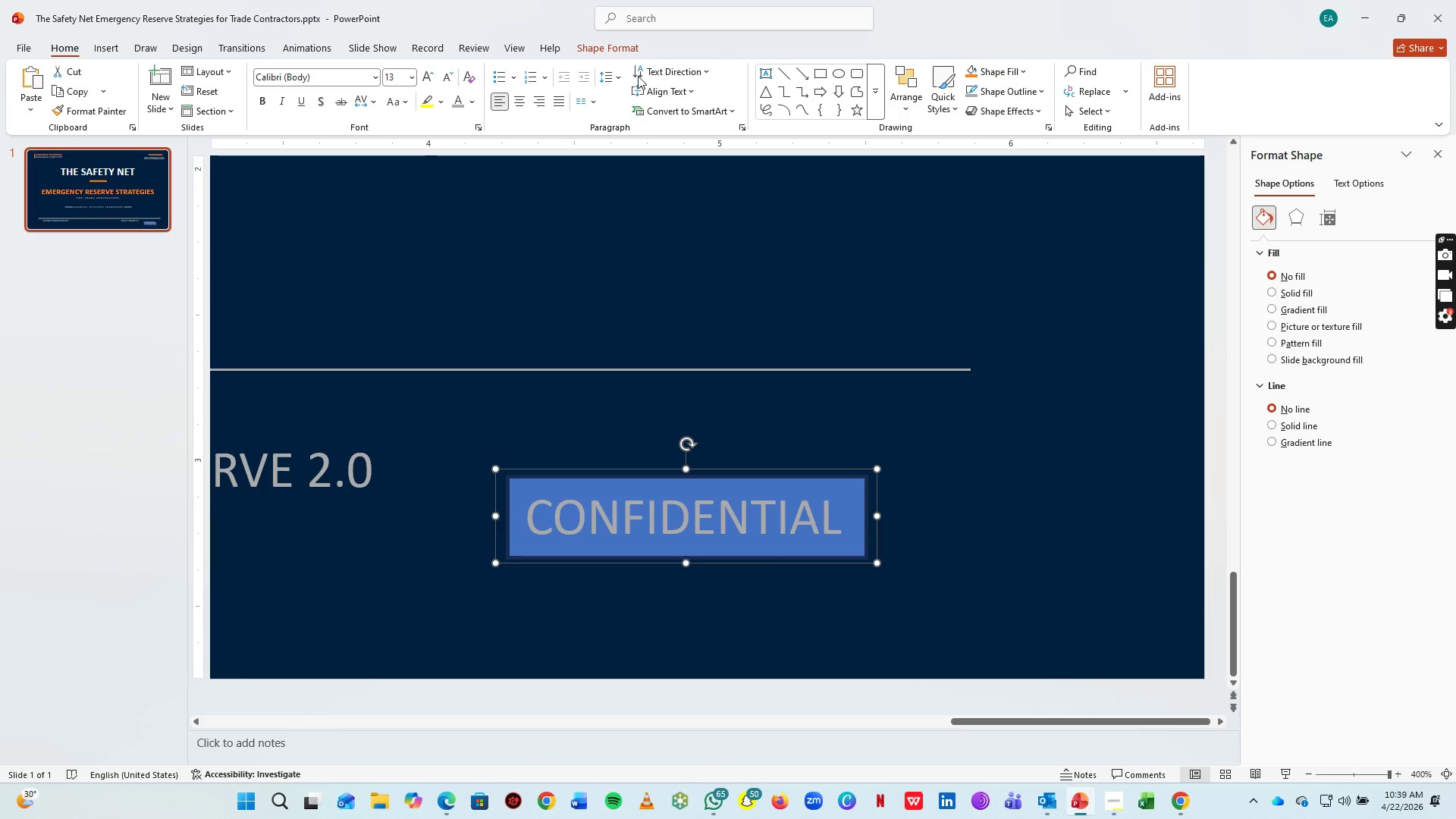 
left_click_drag(start_coordinate=[607, 52], to_coordinate=[864, 479])
 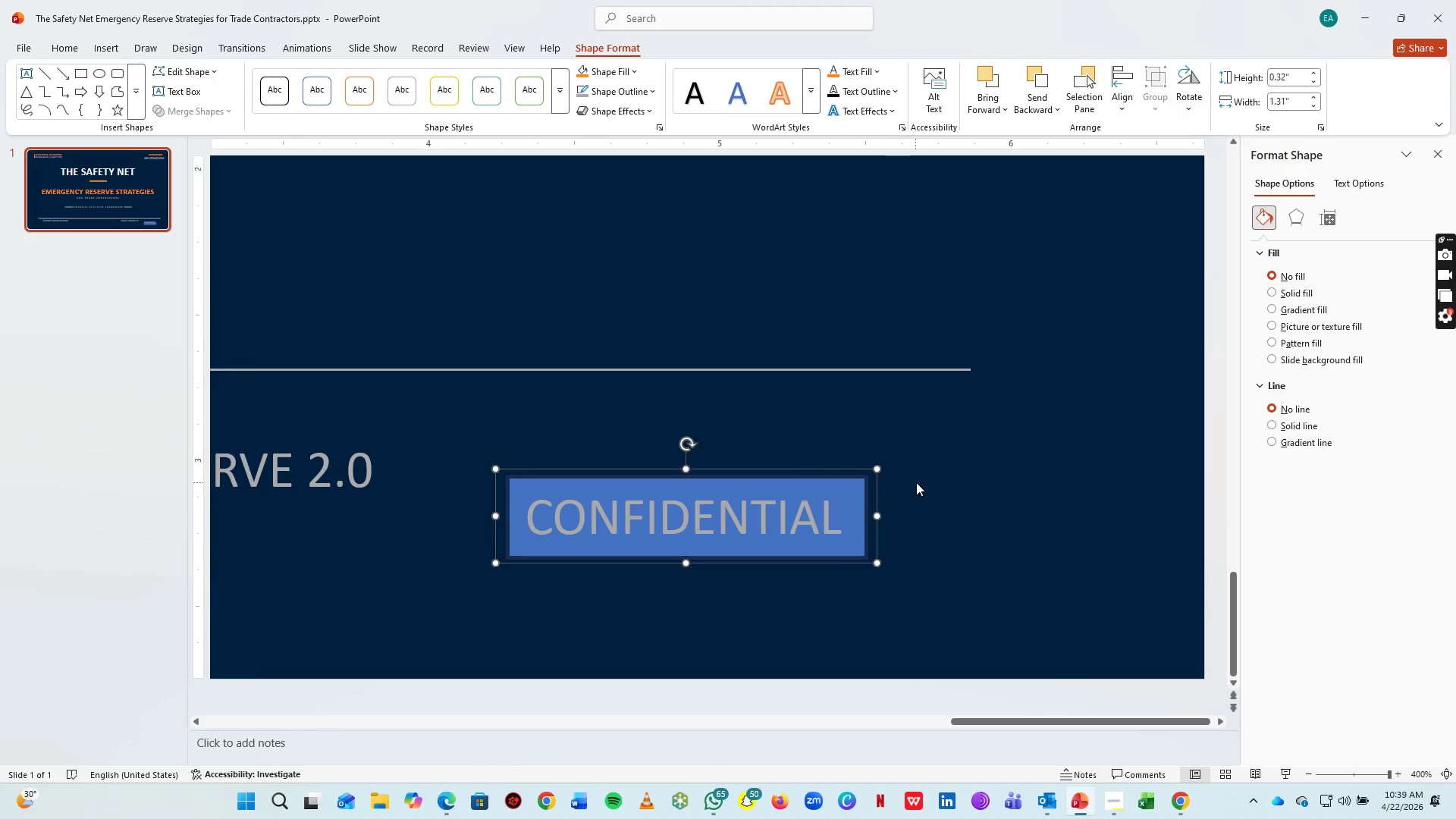 
left_click([916, 482])
 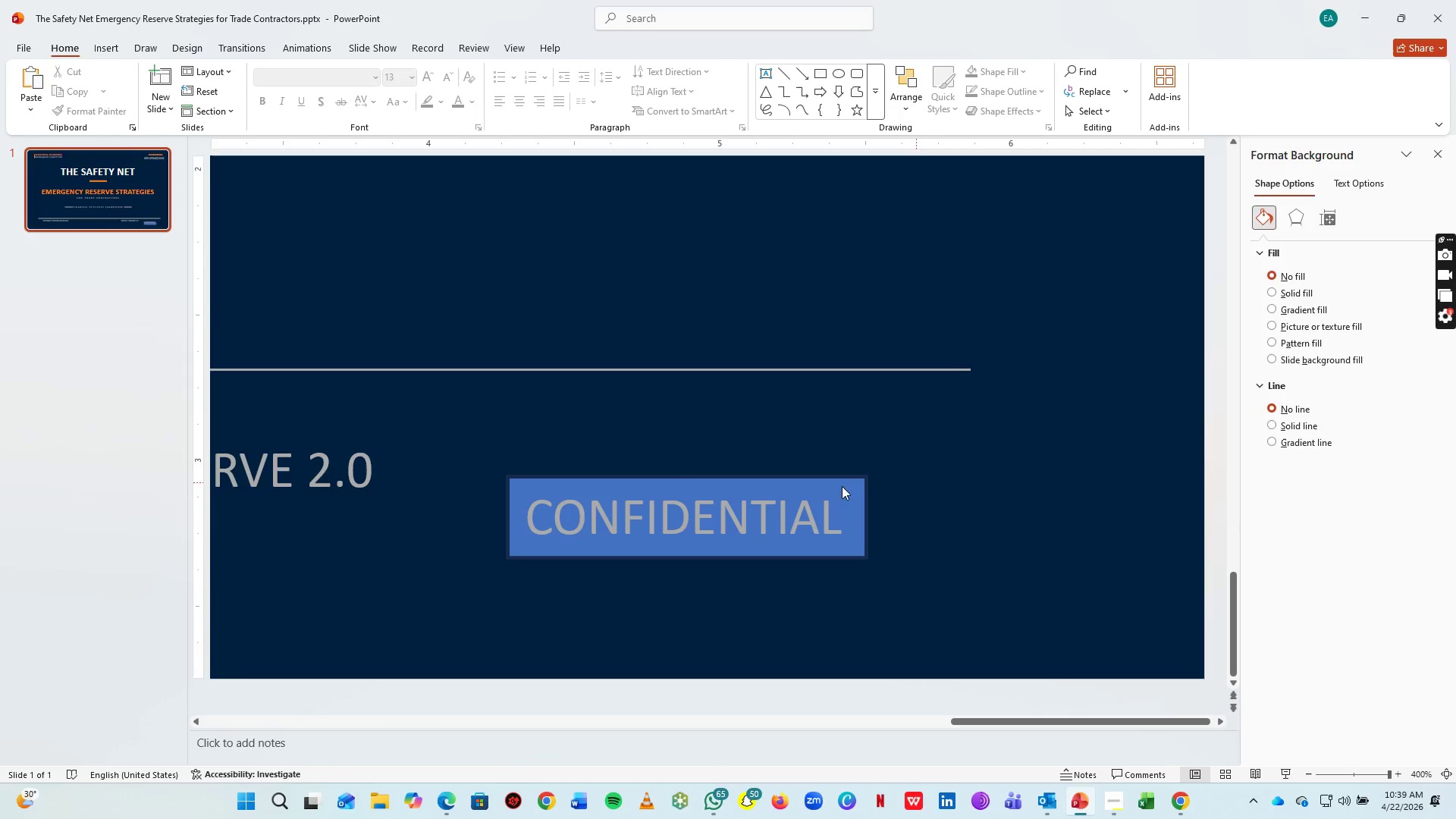 
left_click([842, 486])
 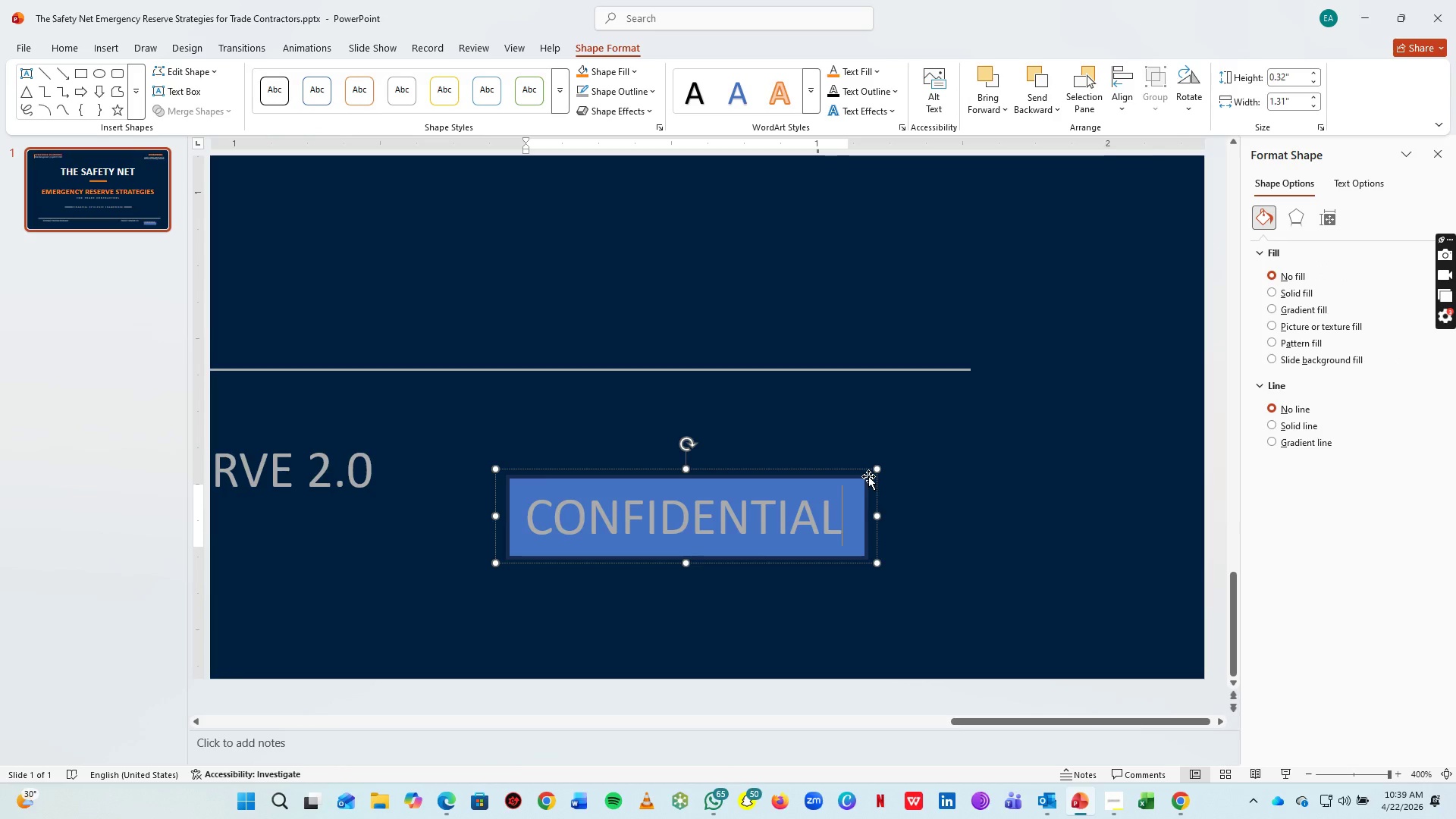 
left_click([868, 479])
 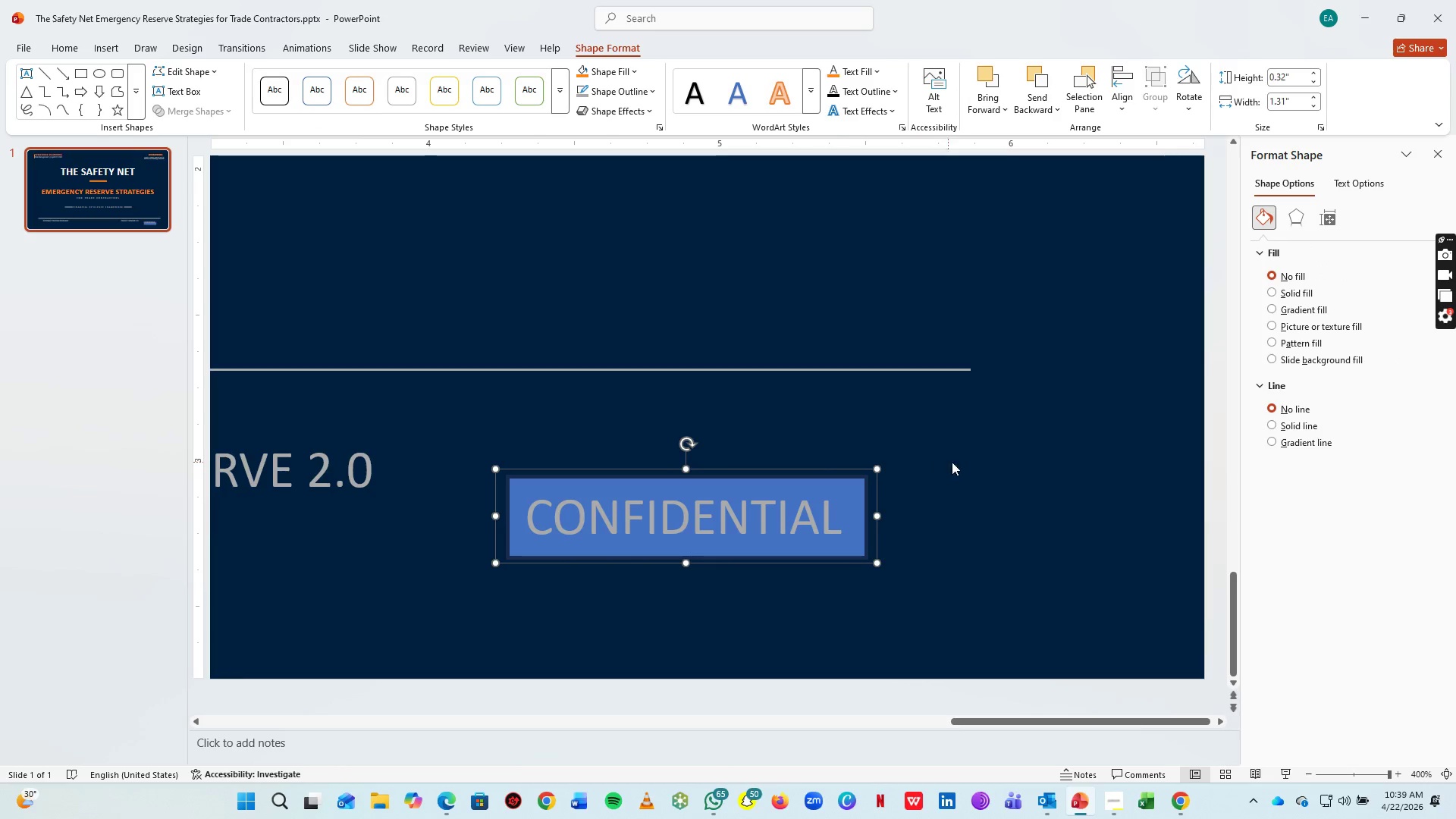 
left_click([960, 460])
 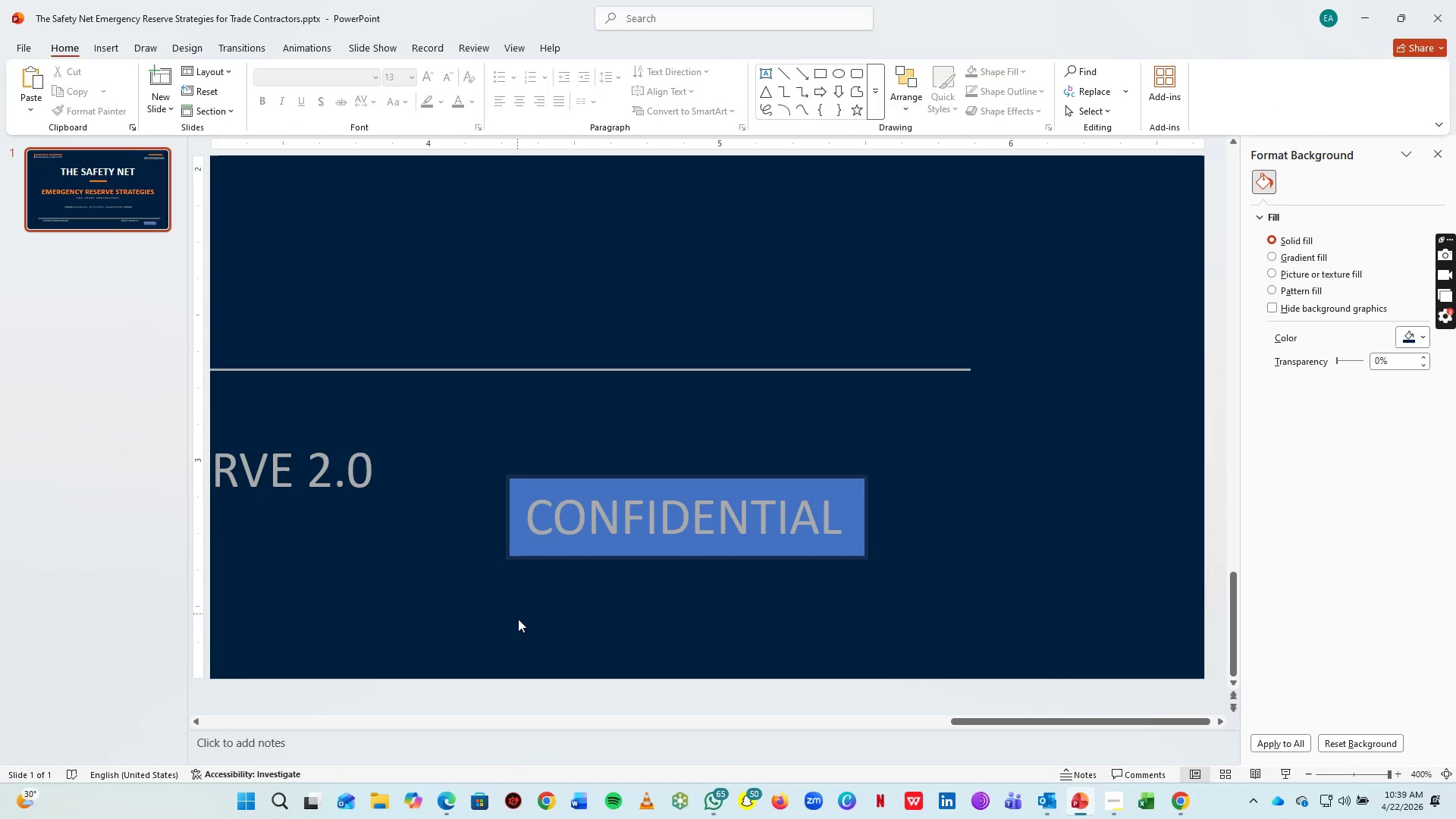 
left_click_drag(start_coordinate=[492, 610], to_coordinate=[877, 451])
 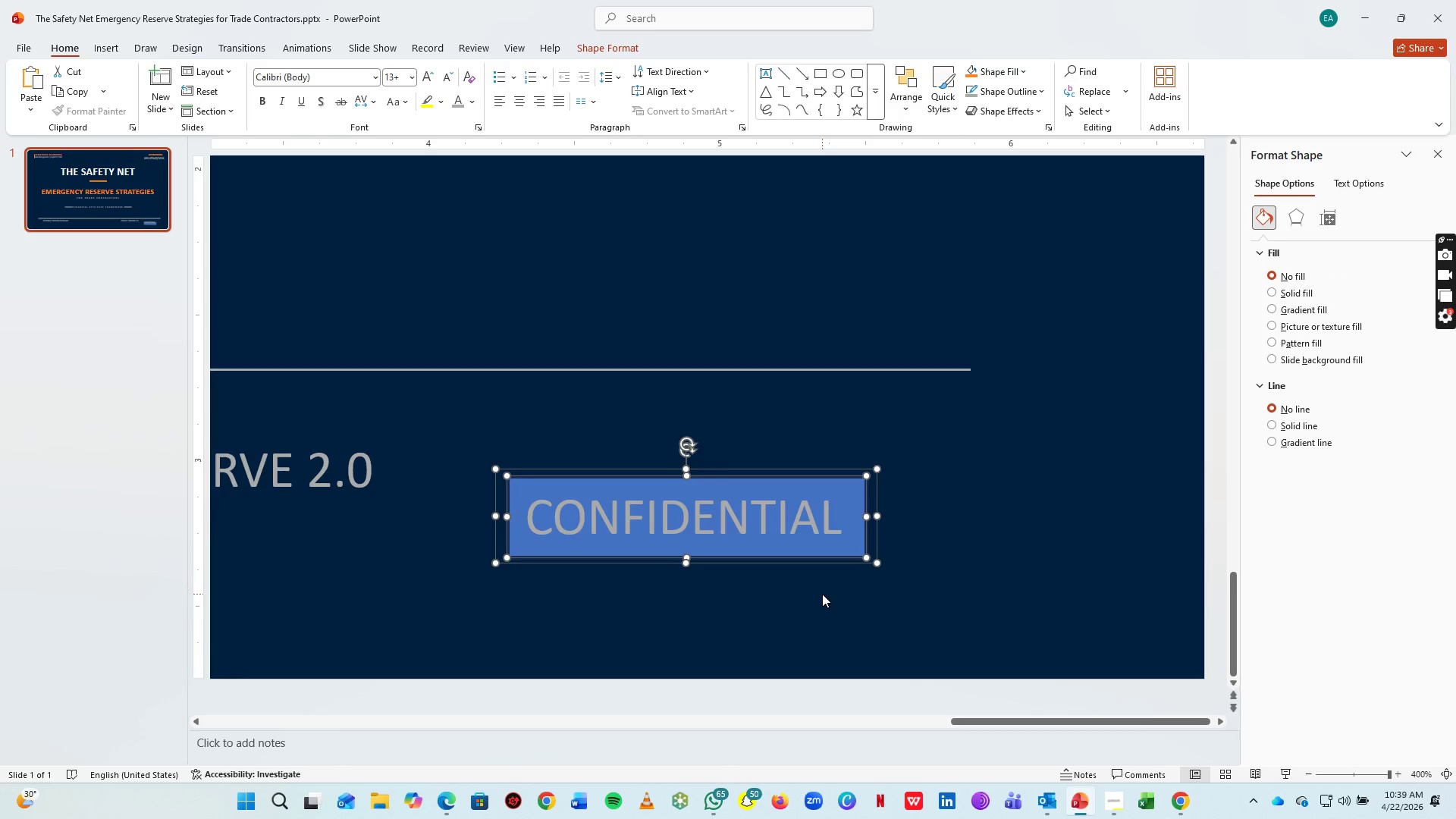 
left_click([822, 594])
 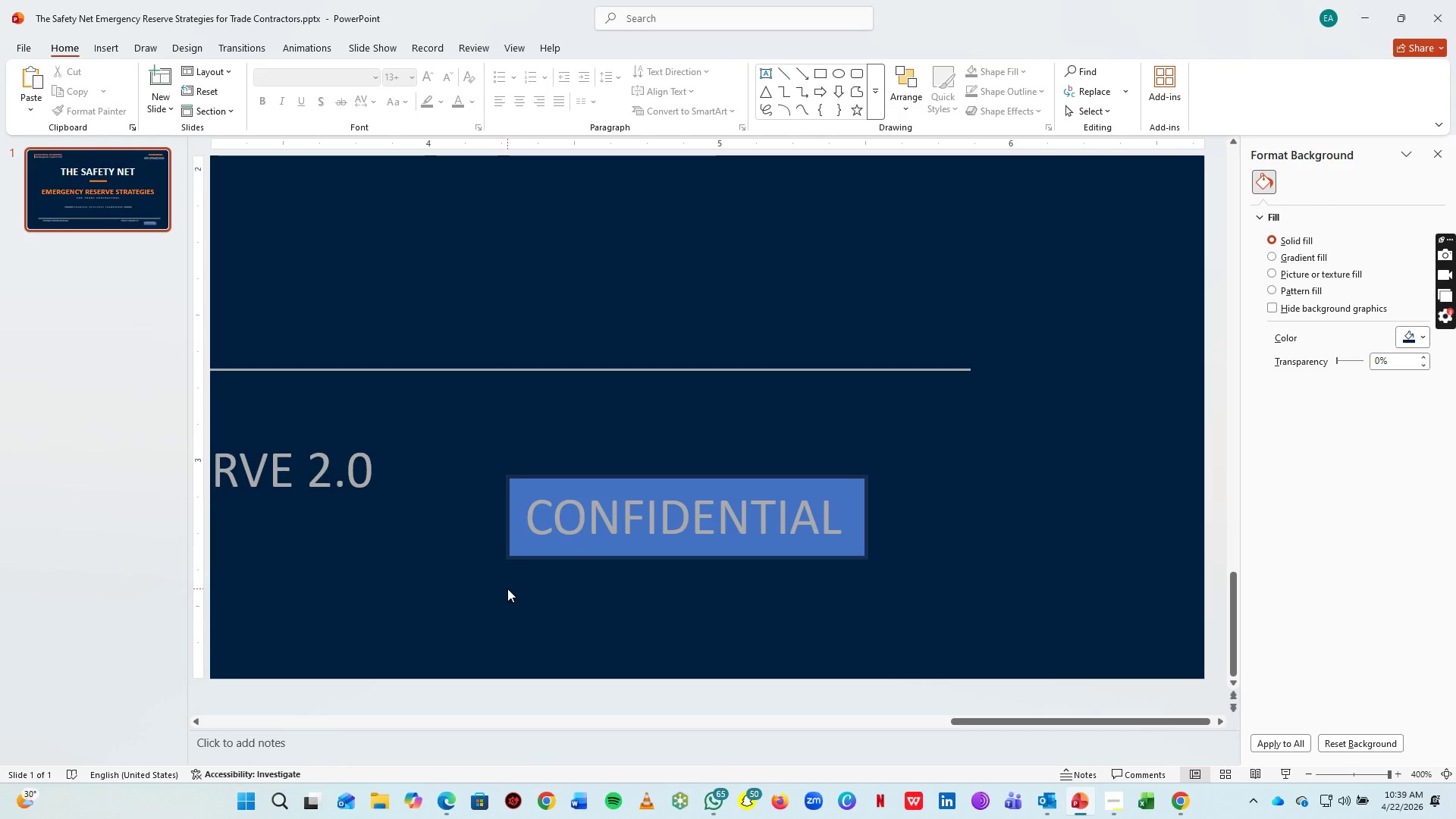 
left_click_drag(start_coordinate=[506, 586], to_coordinate=[880, 457])
 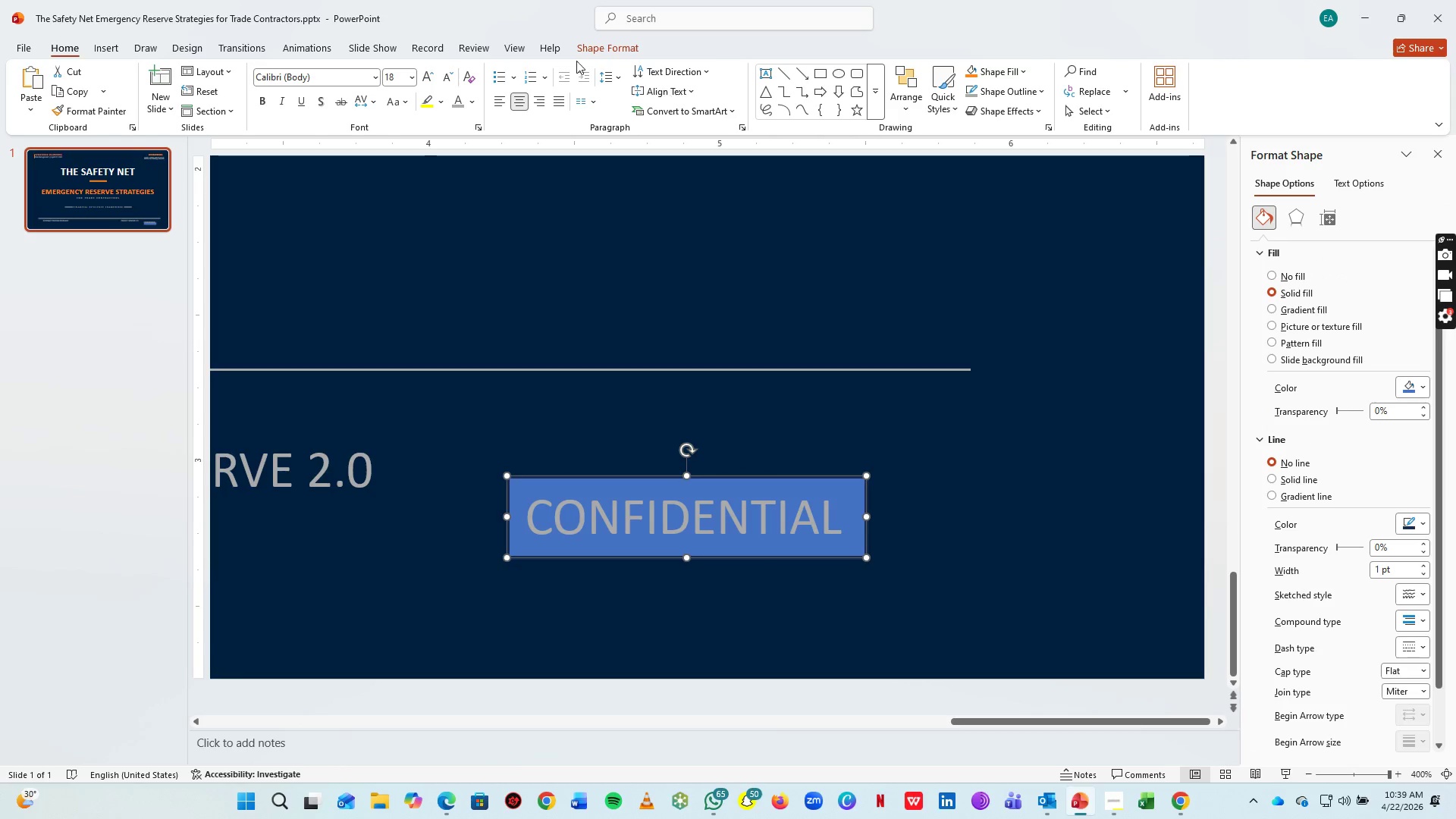 
left_click_drag(start_coordinate=[605, 49], to_coordinate=[615, 68])
 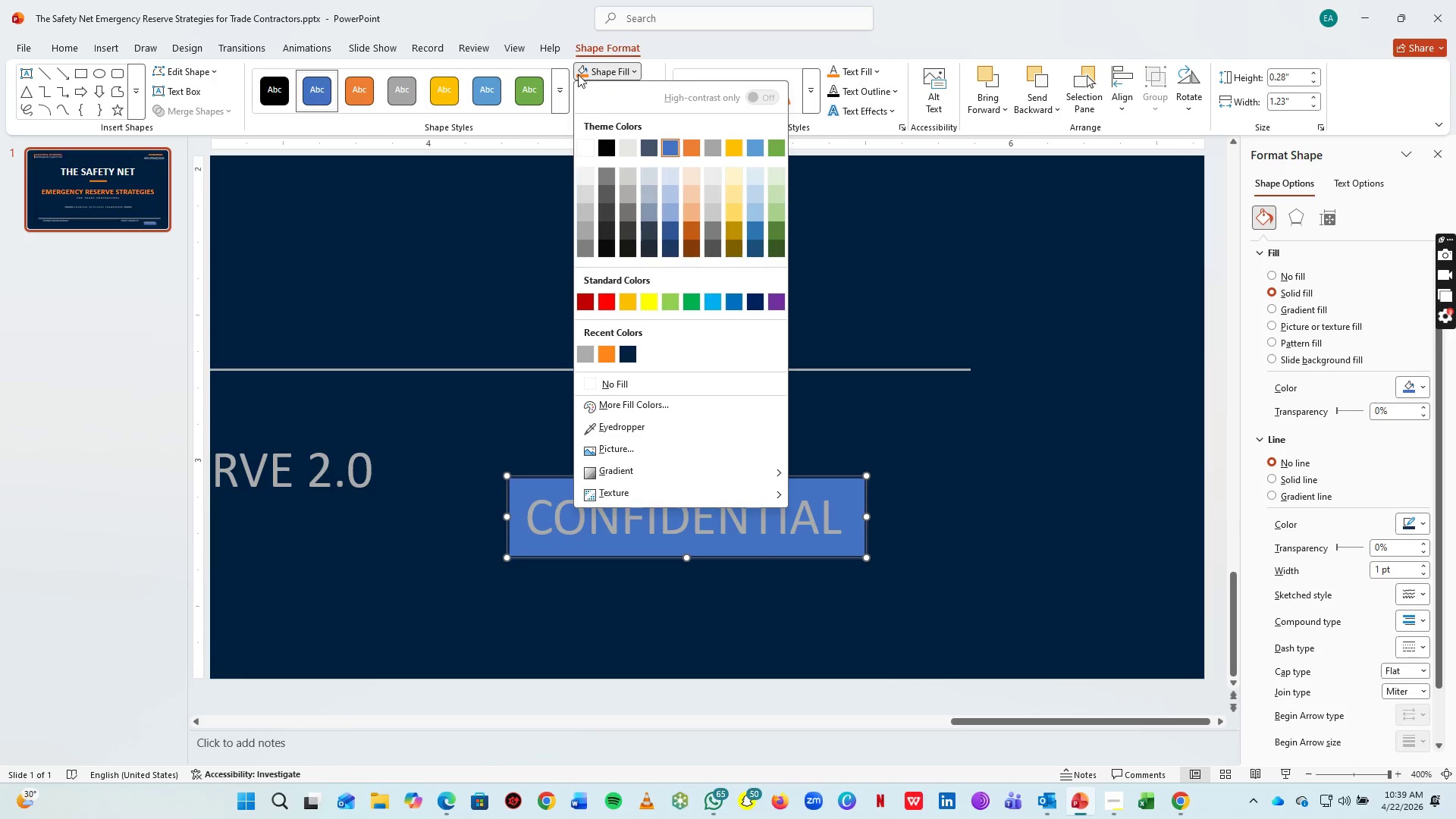 
left_click([615, 68])
 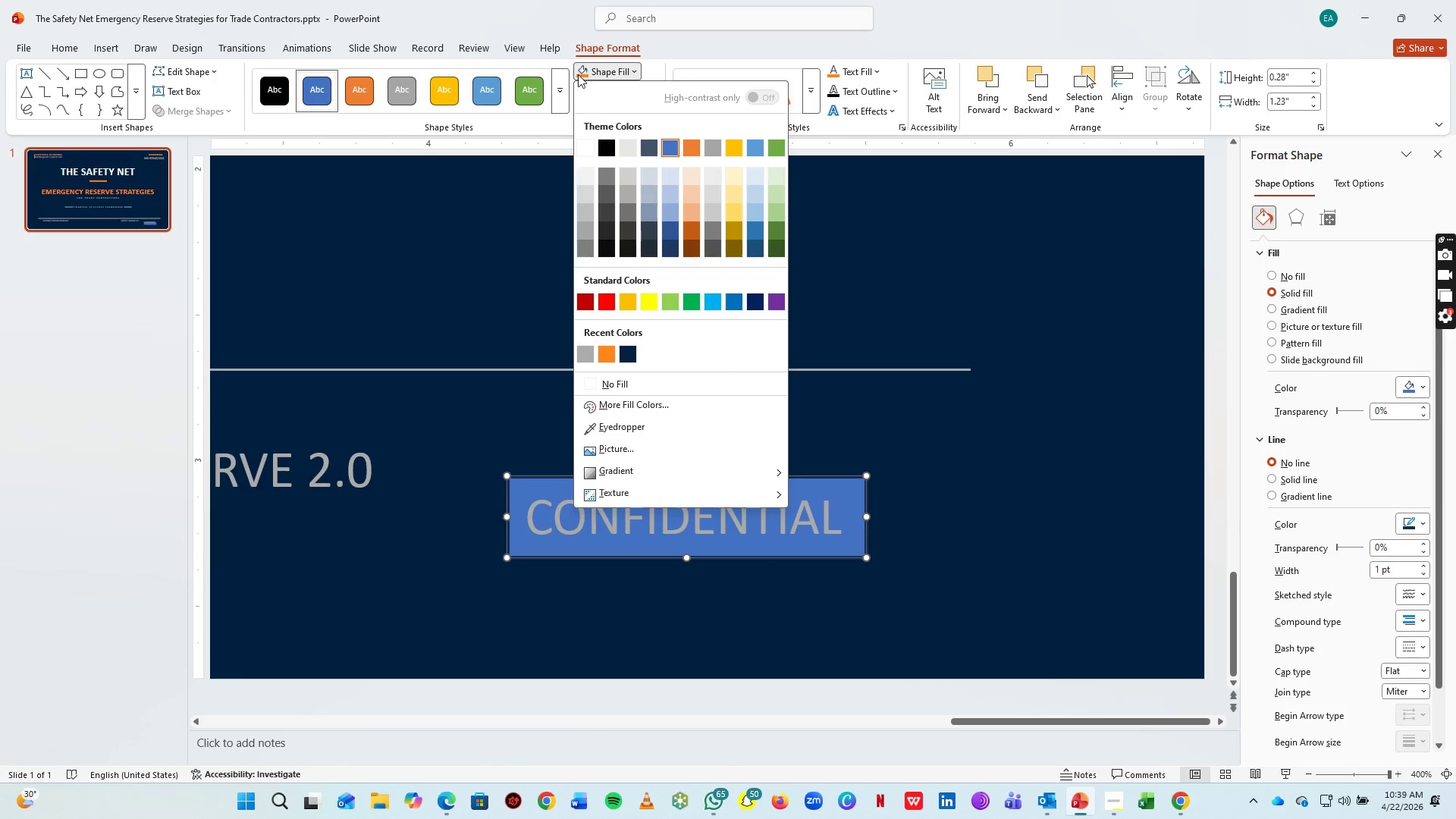 
left_click([580, 74])
 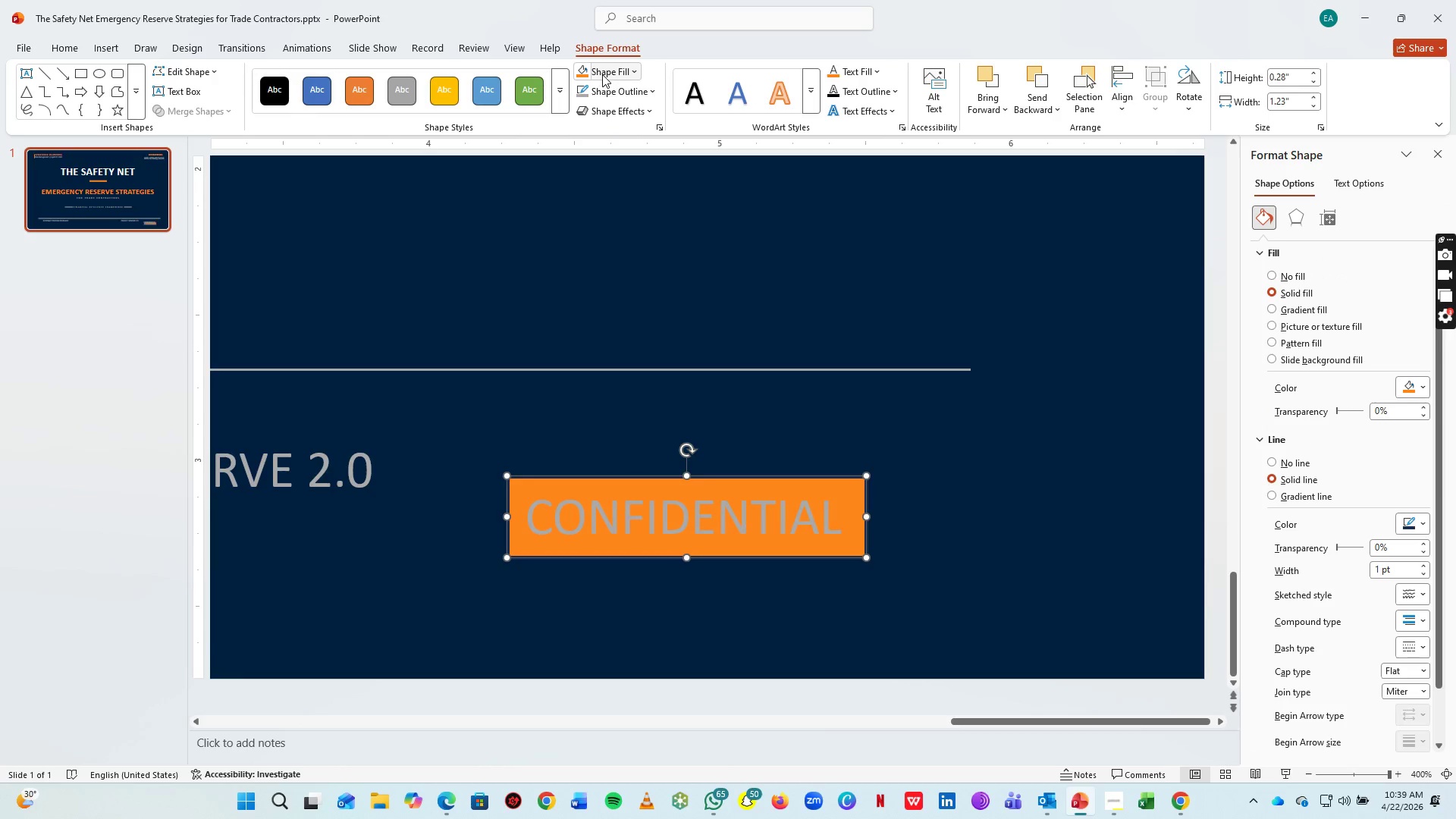 
left_click([602, 74])
 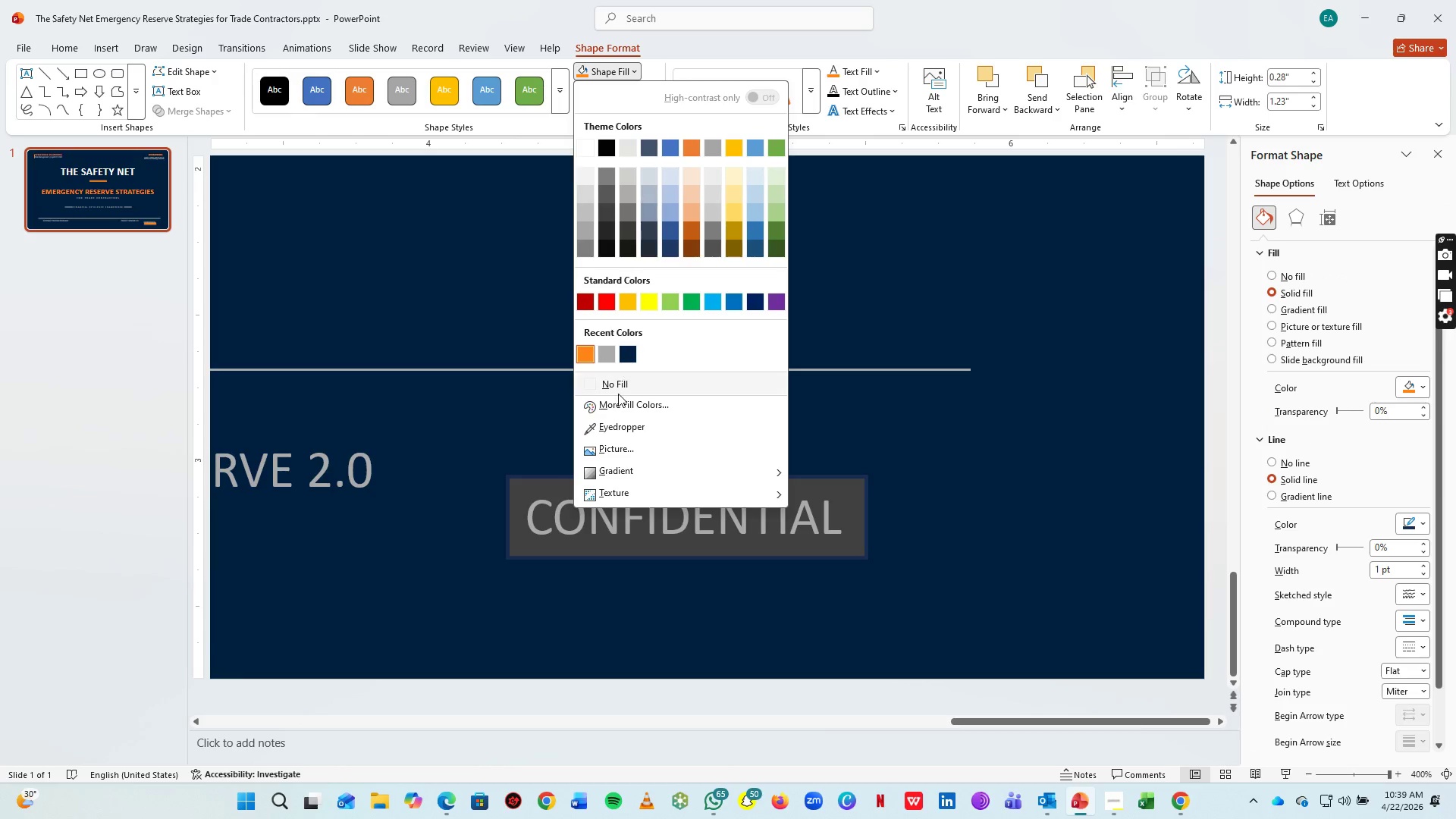 
left_click([618, 392])
 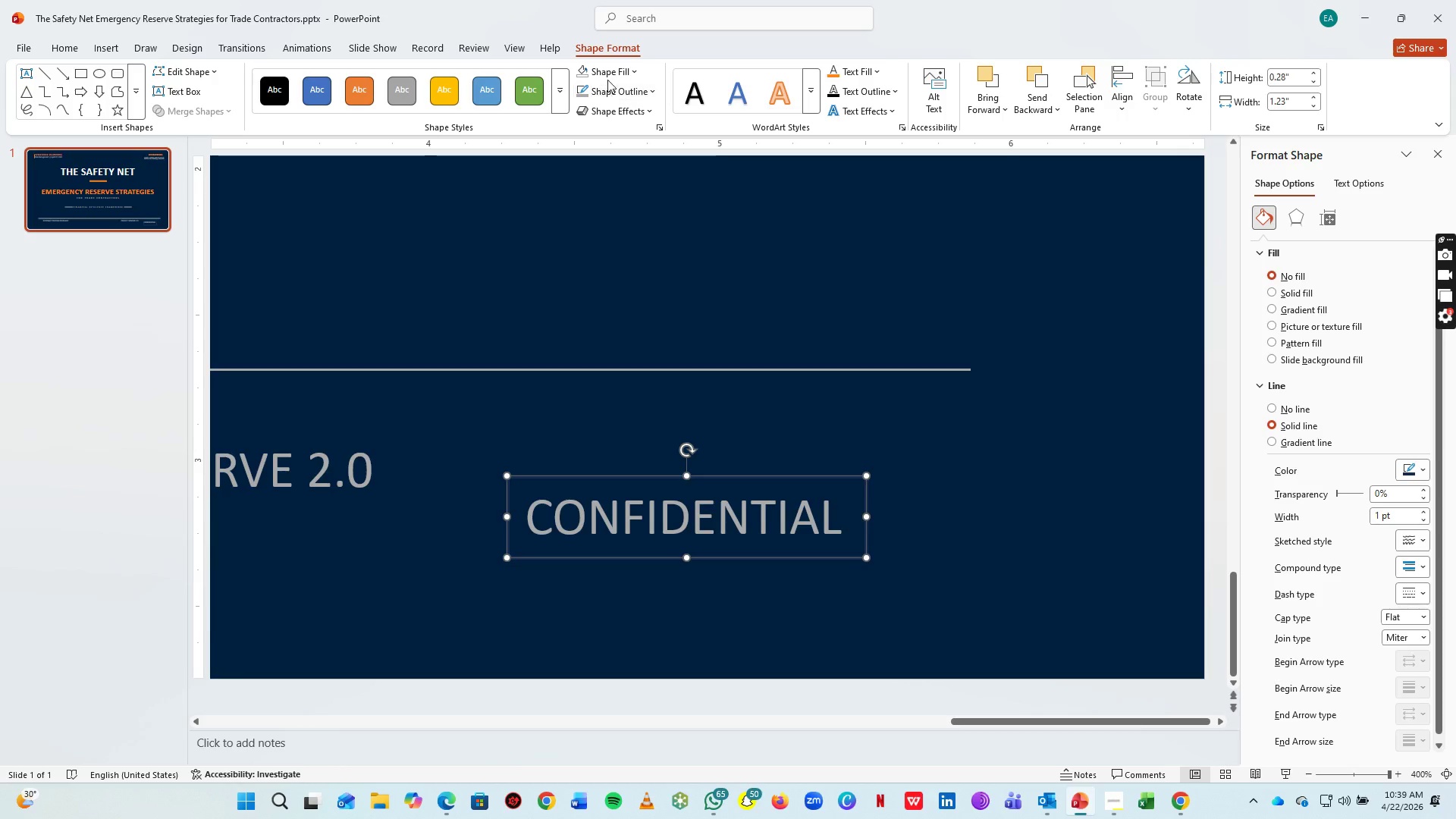 
left_click([609, 76])
 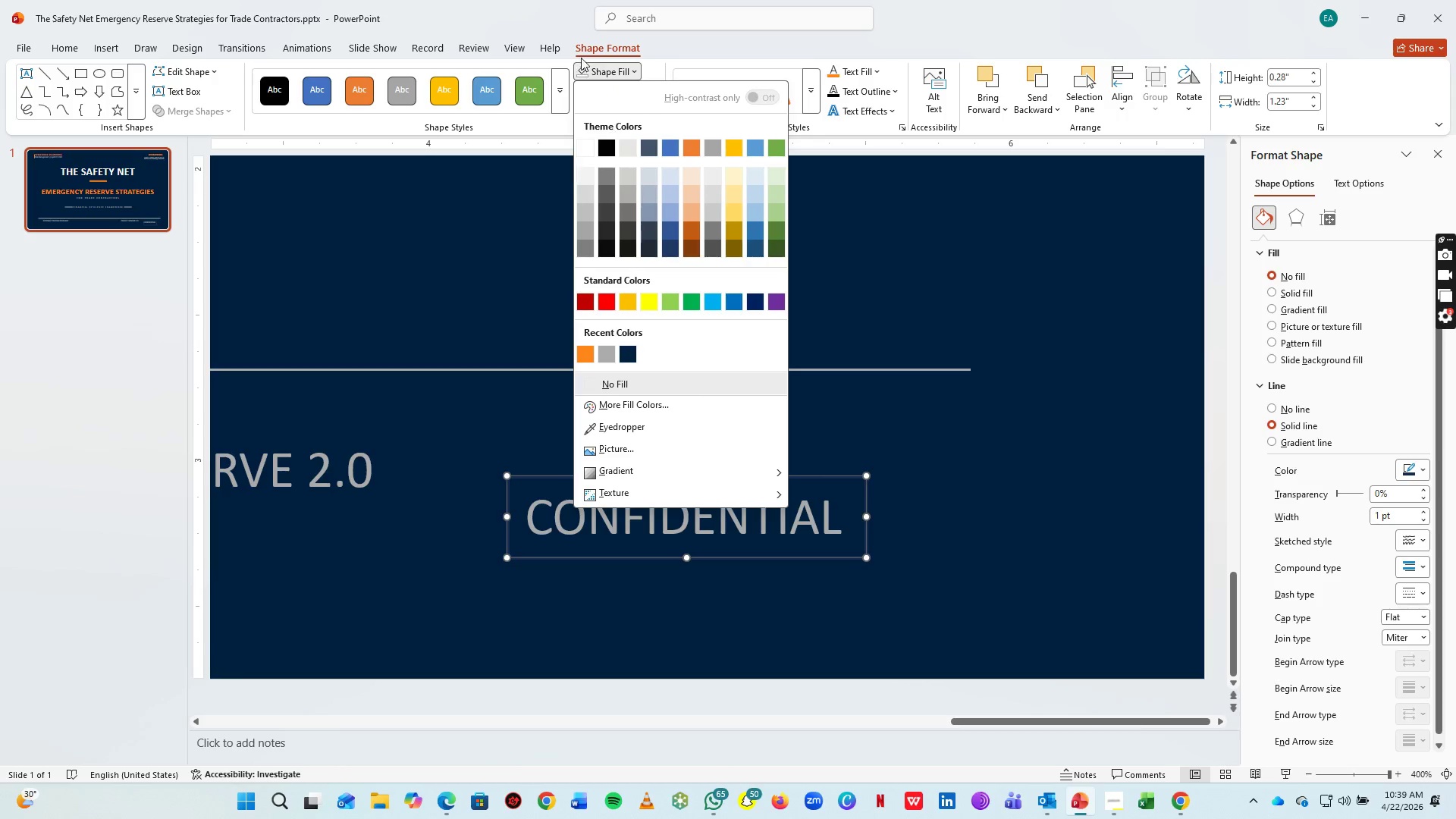 
left_click([620, 69])
 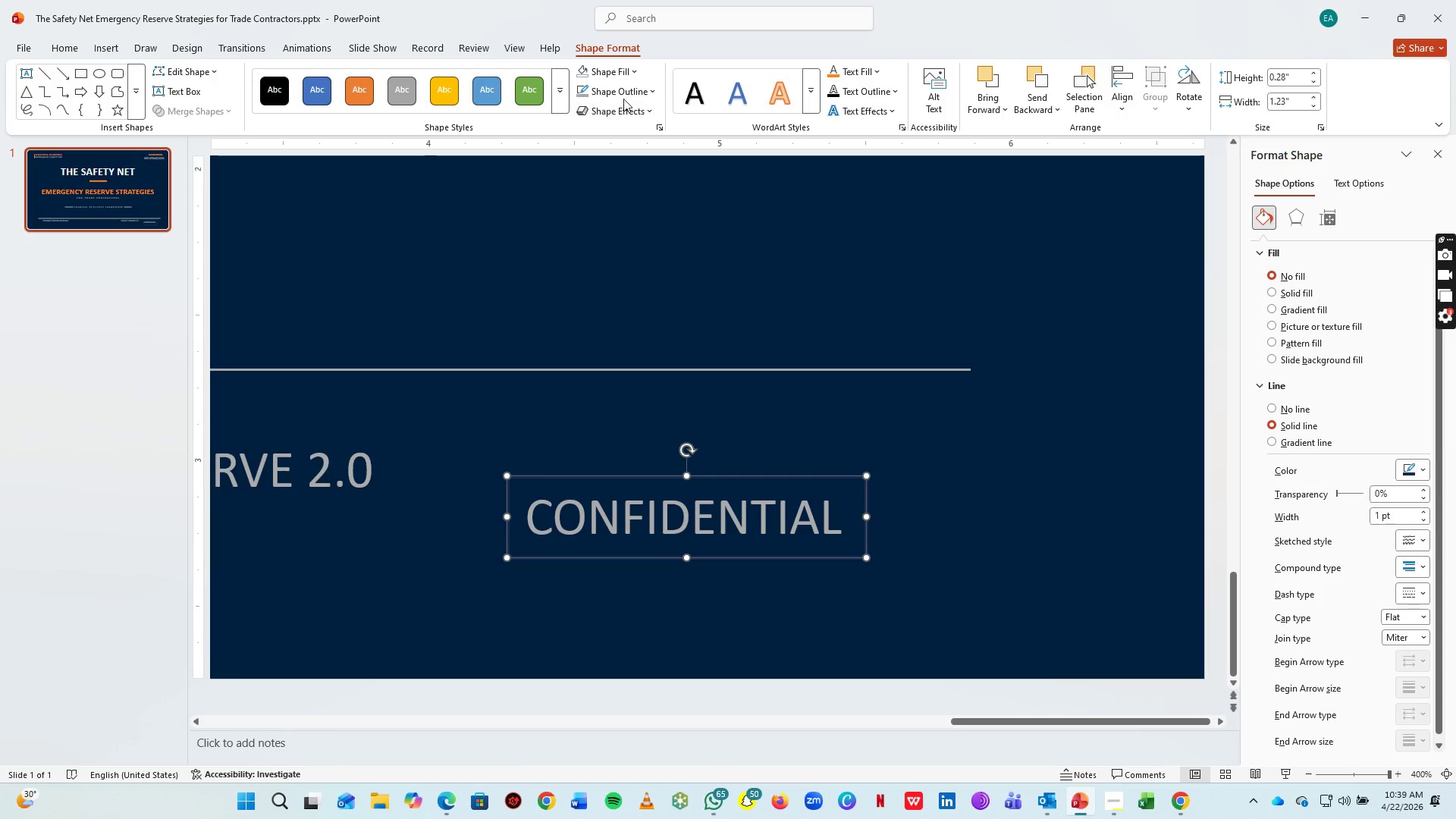 
left_click([623, 99])
 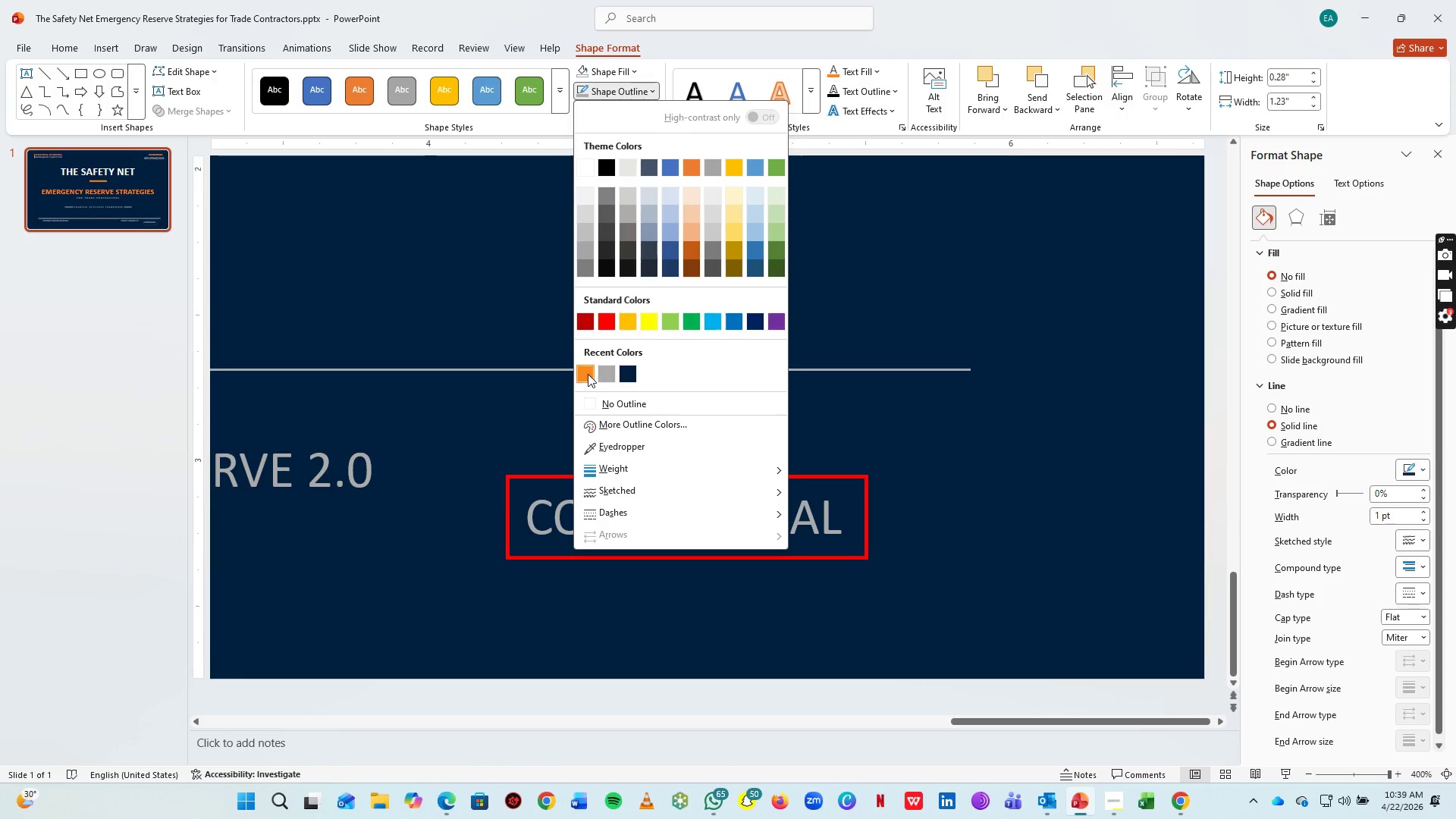 
left_click([585, 375])
 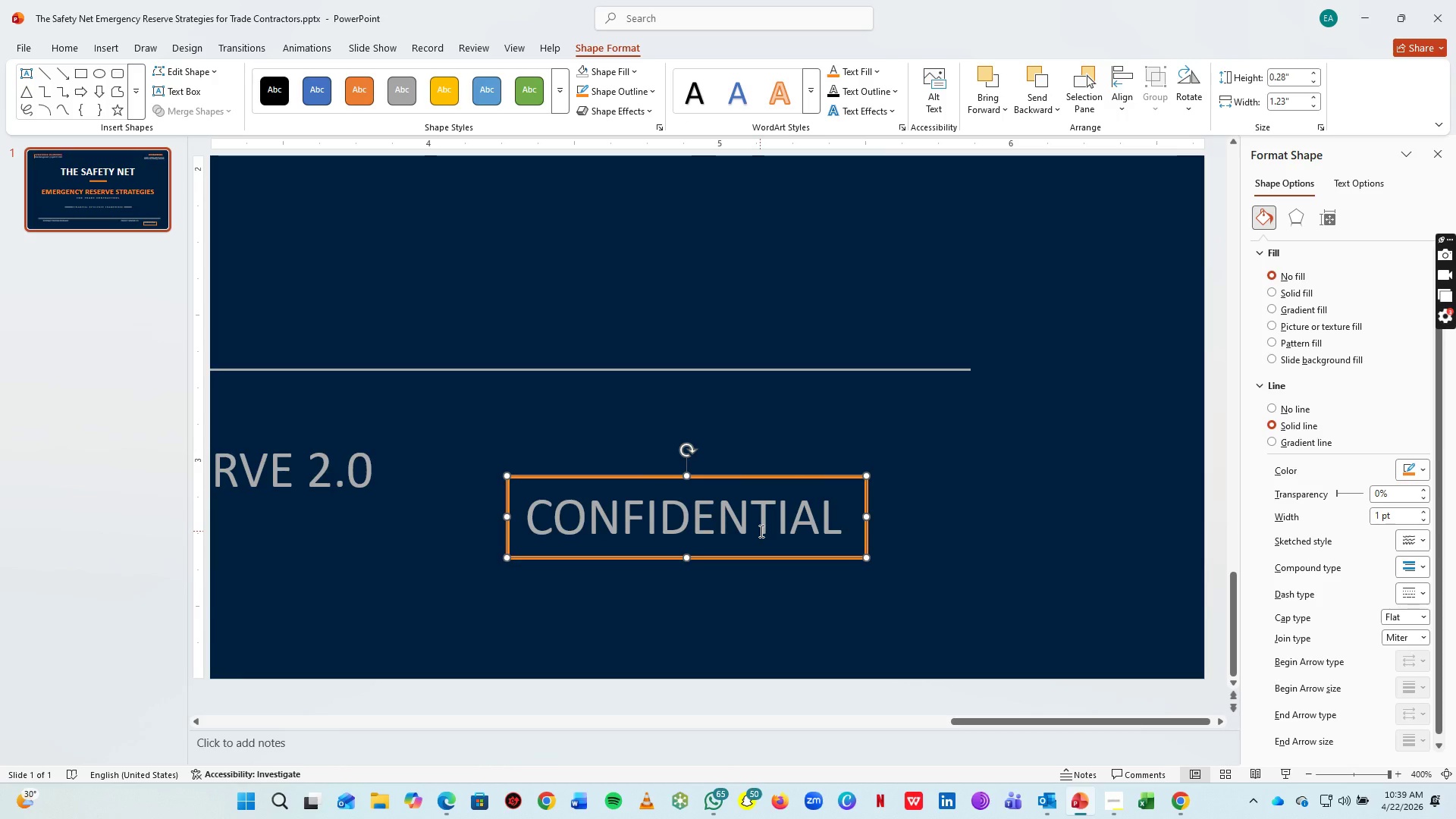 
left_click([760, 531])
 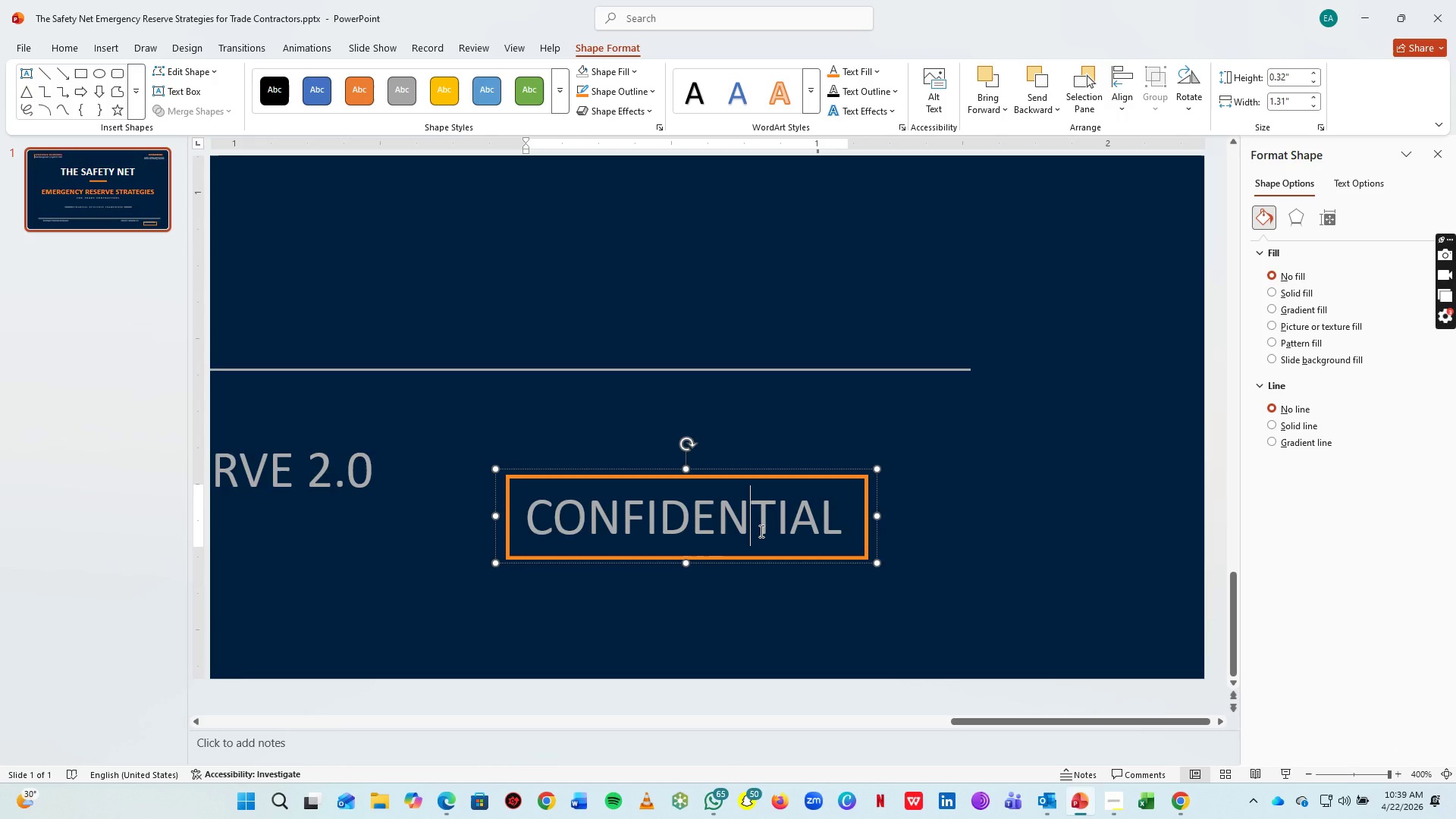 
key(Control+A)
 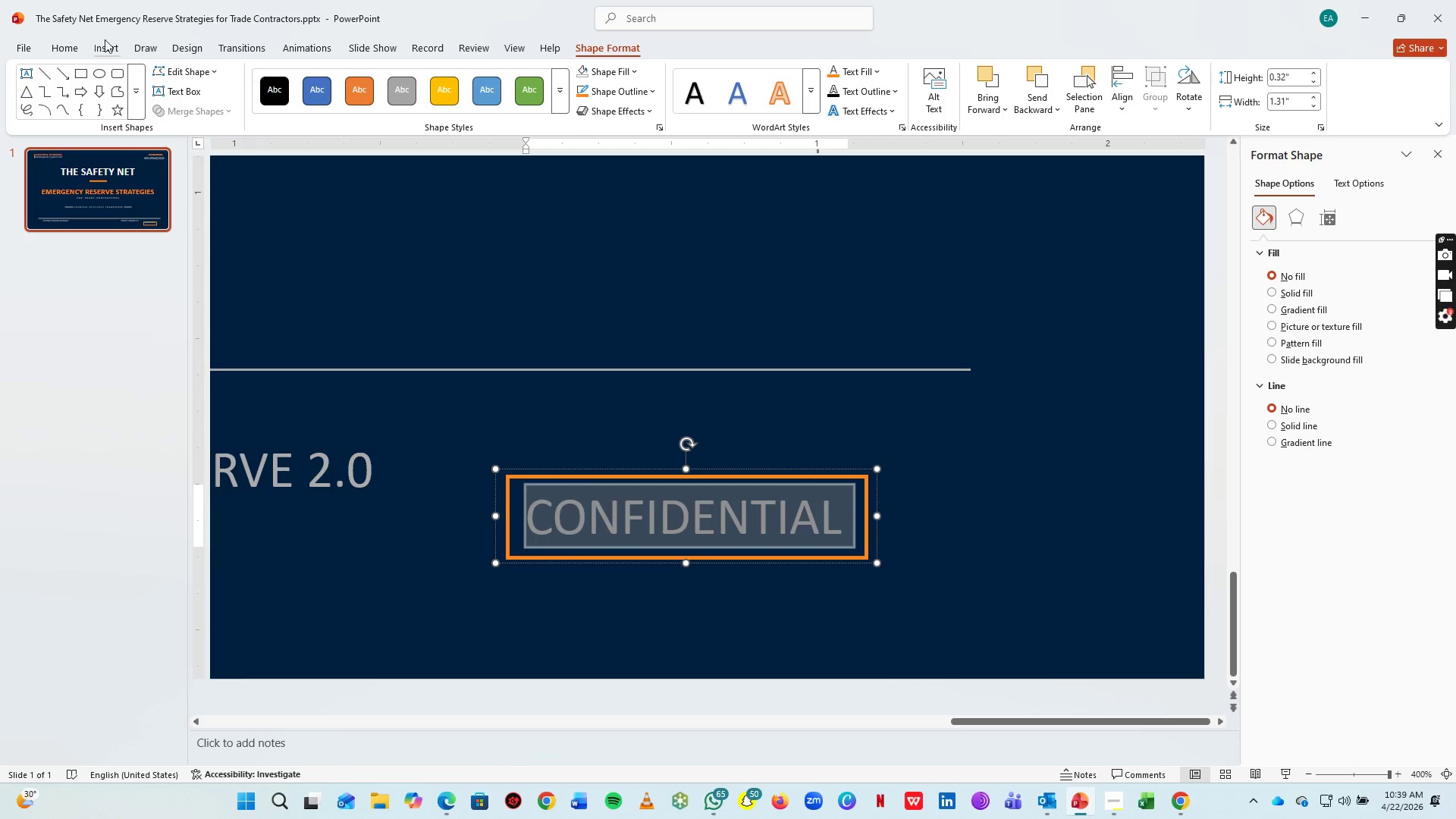 
left_click([71, 44])
 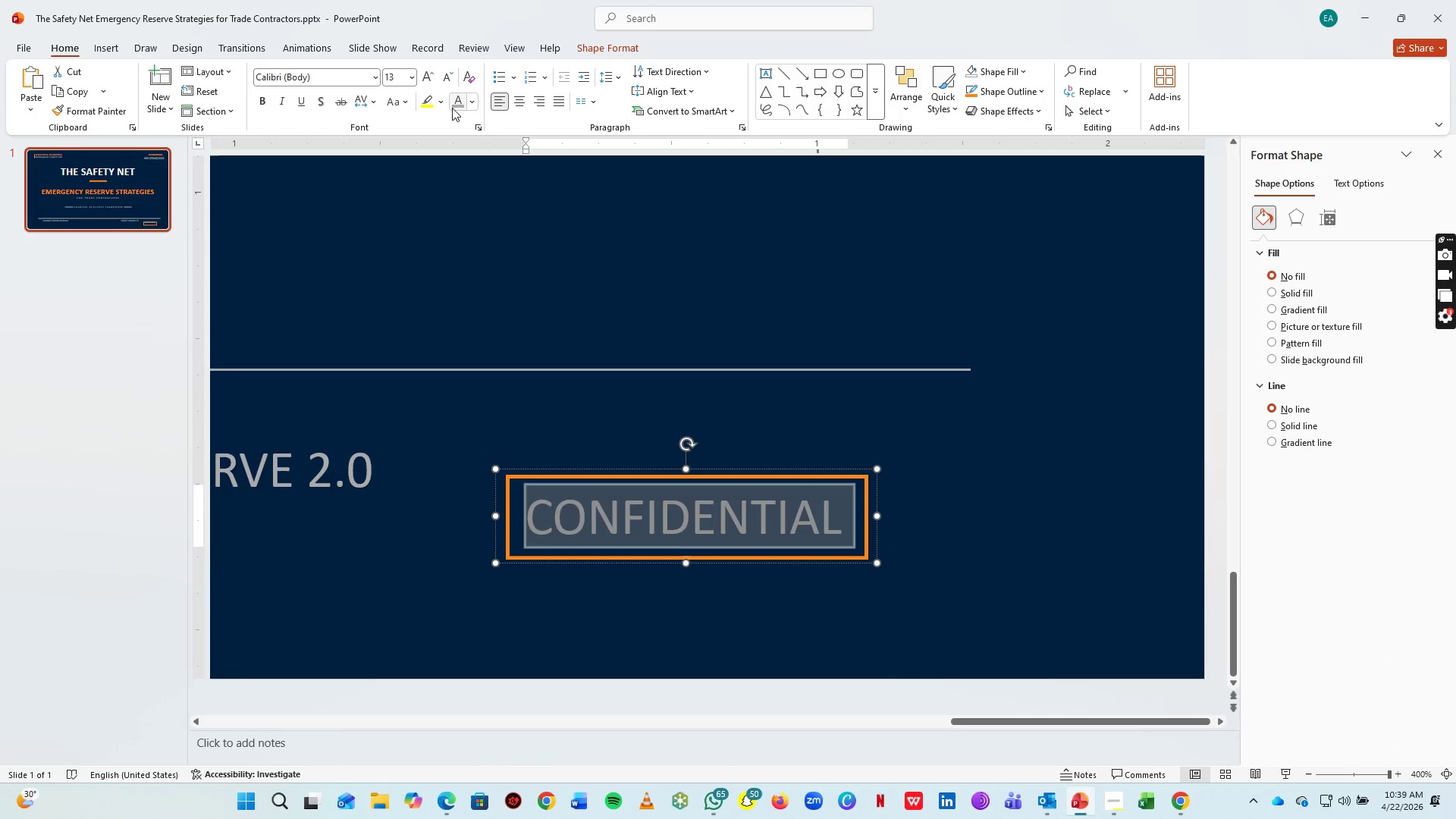 
left_click([475, 107])
 